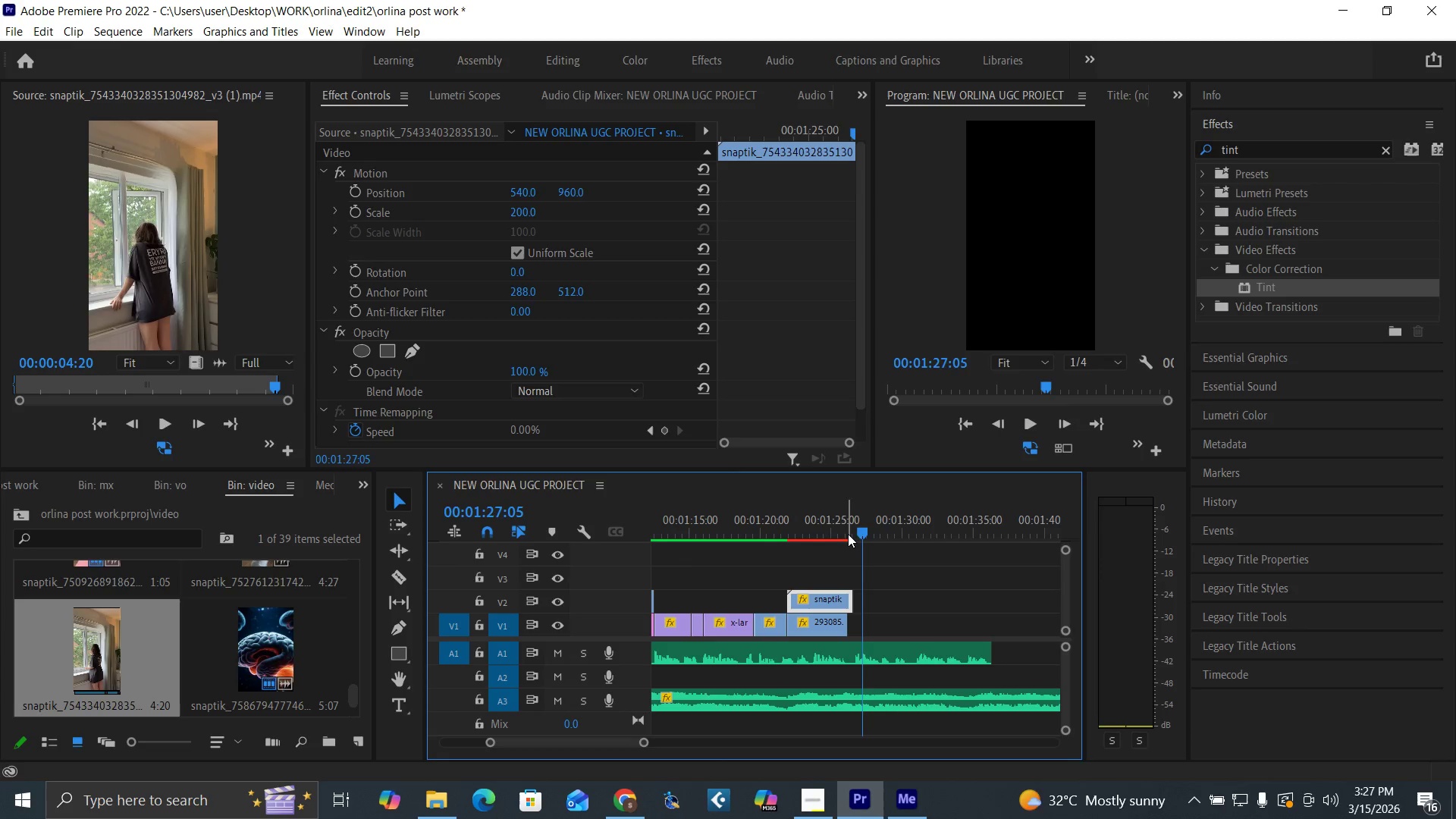 
key(Space)
 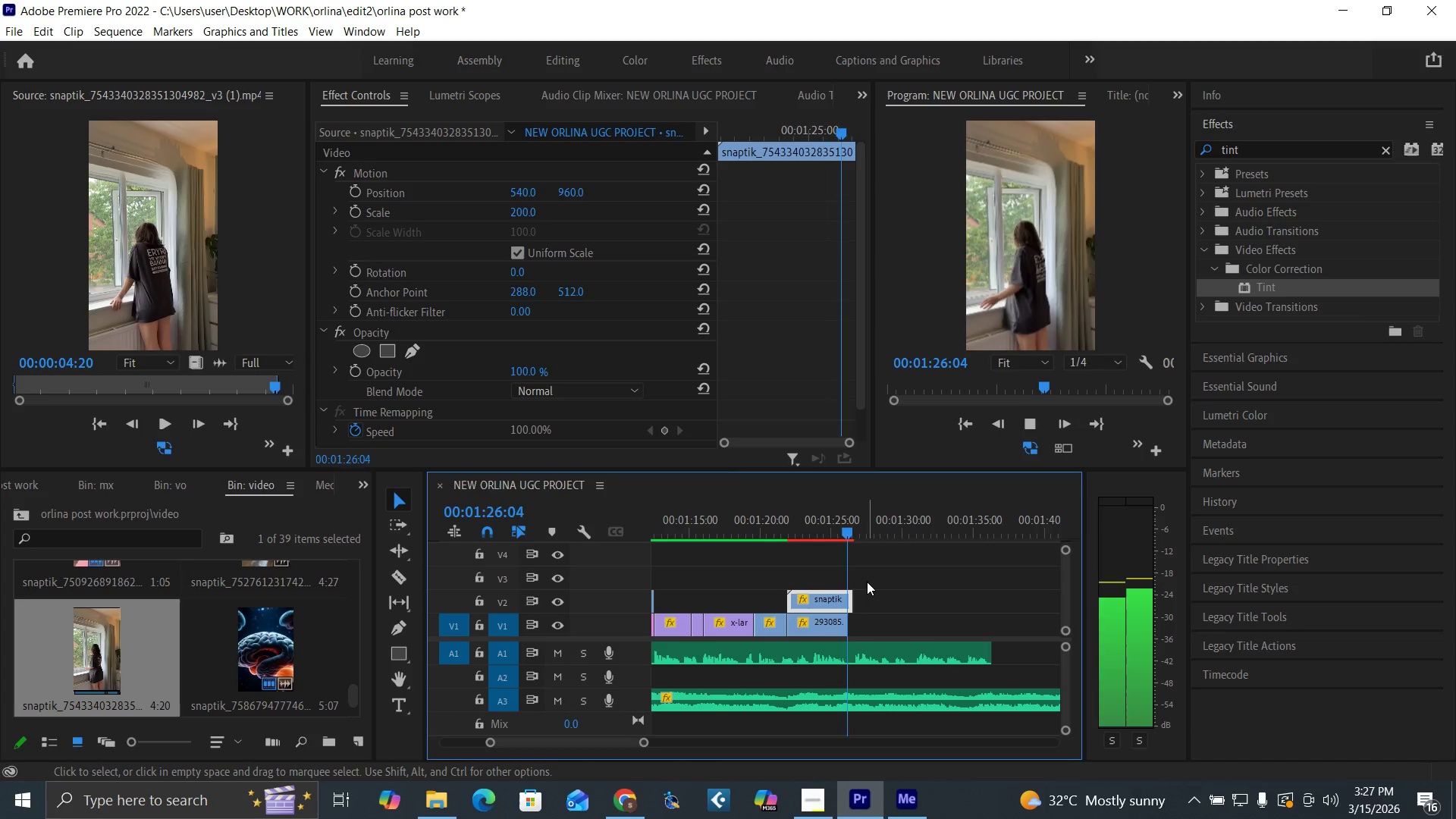 
key(Space)
 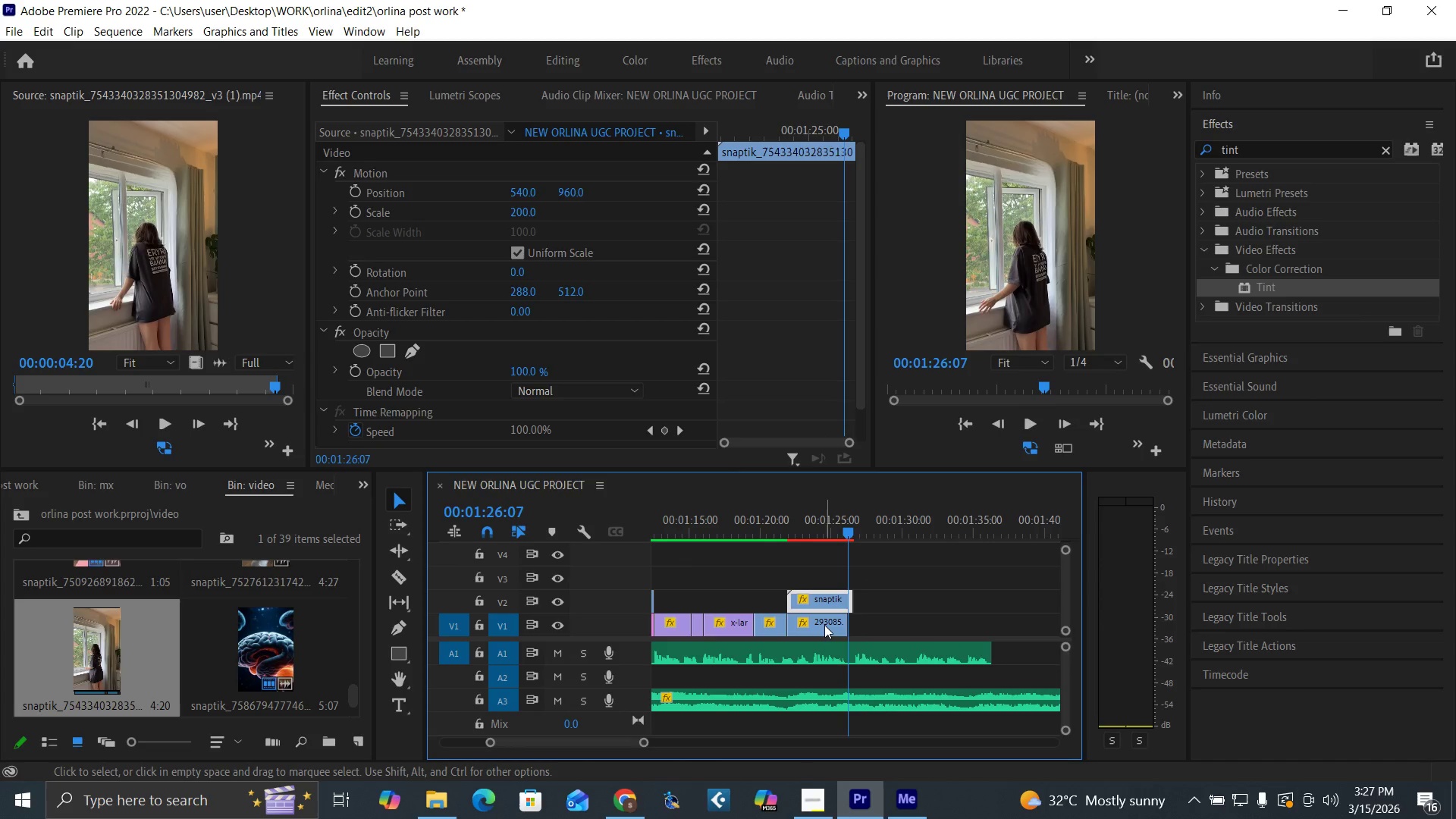 
left_click_drag(start_coordinate=[824, 625], to_coordinate=[865, 603])
 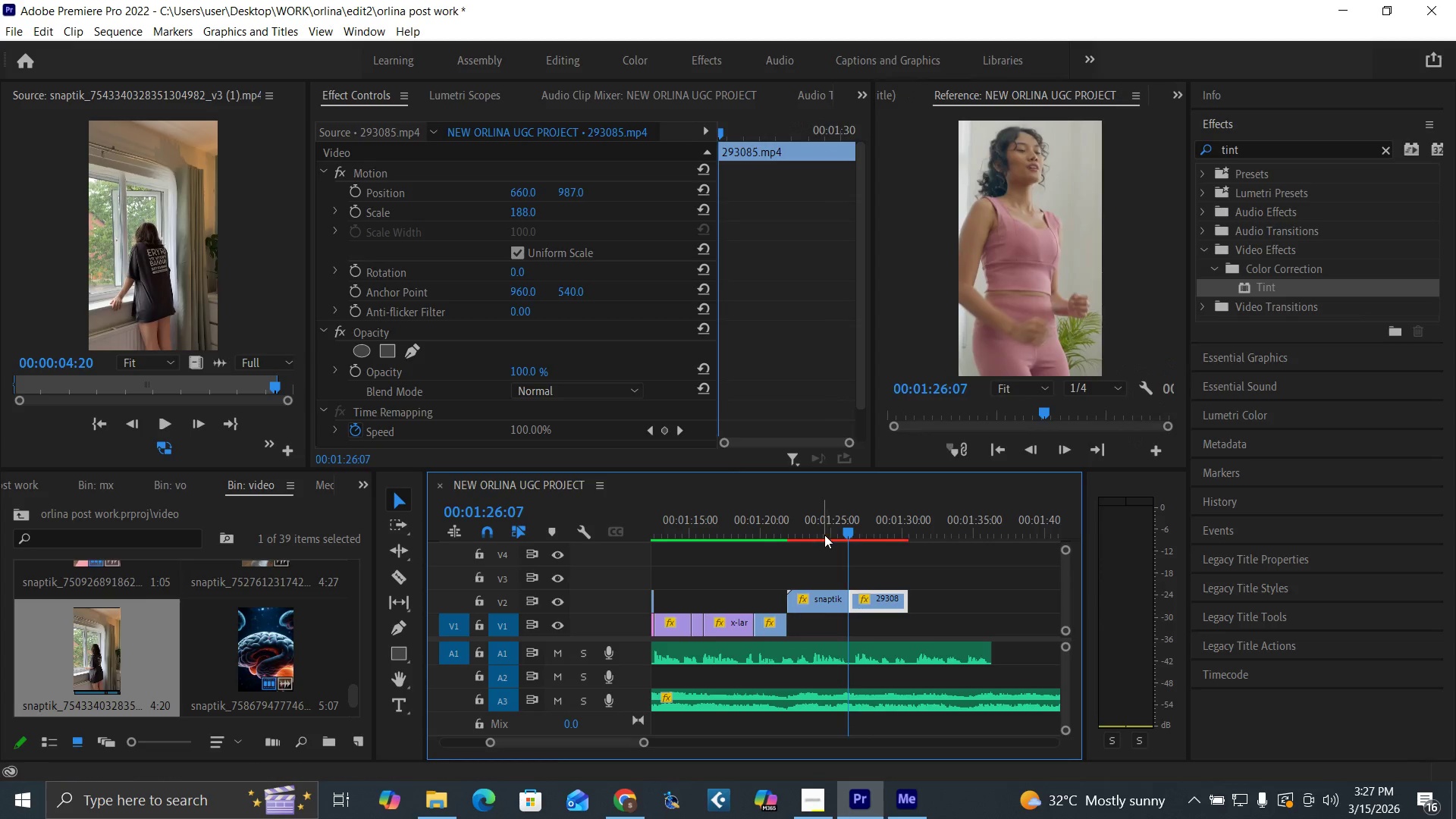 
left_click([824, 532])
 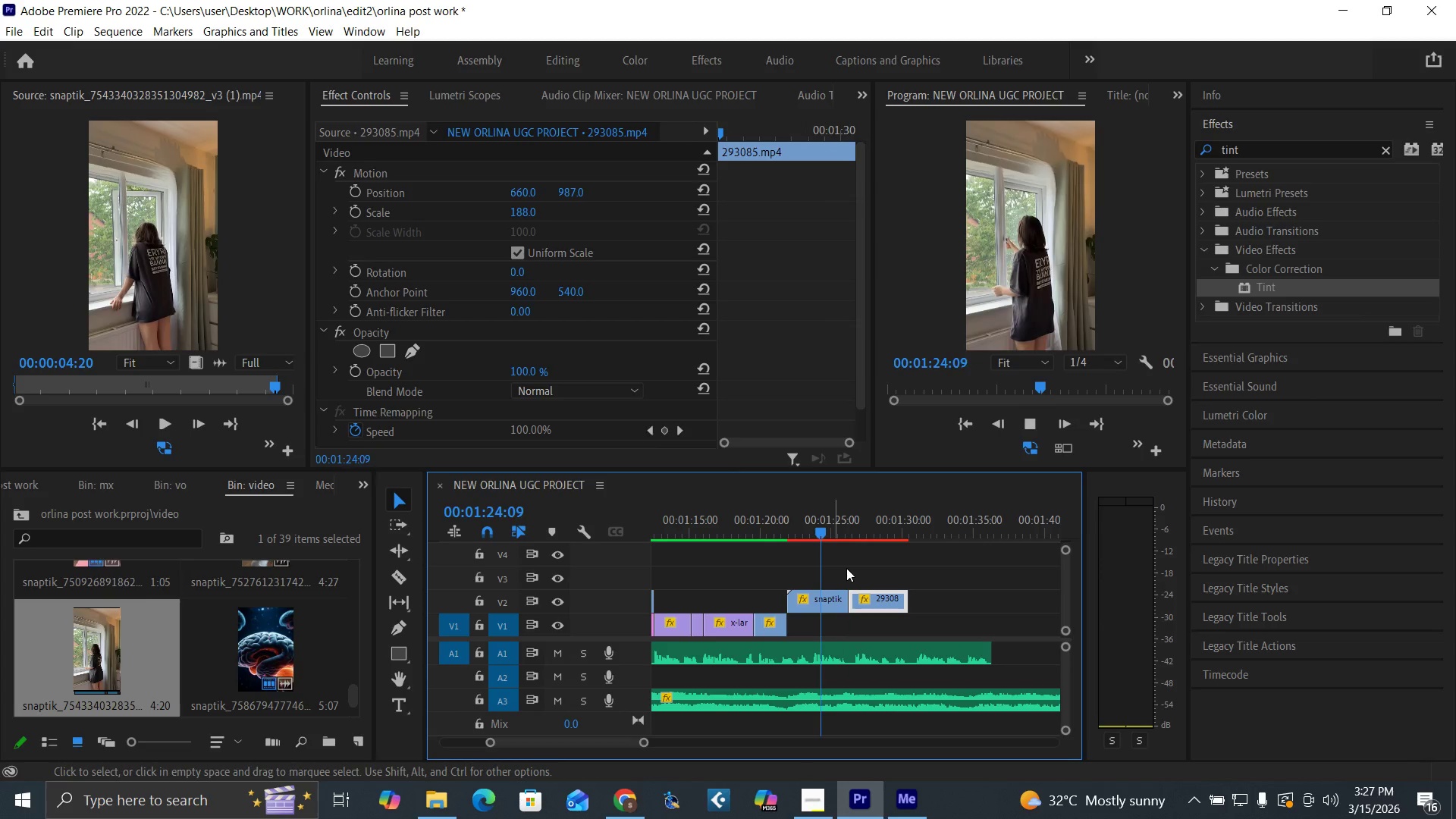 
key(Space)
 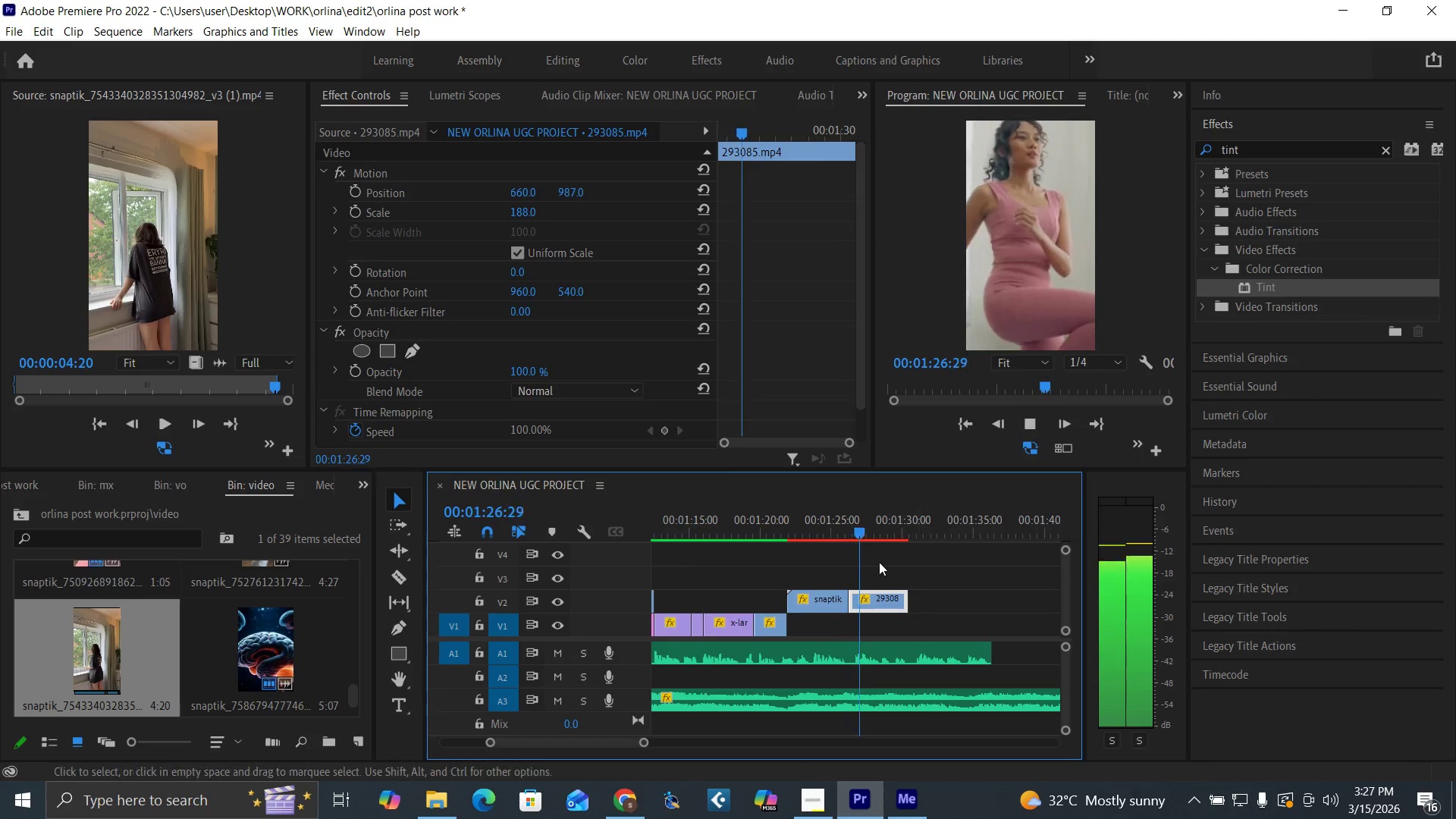 
key(Space)
 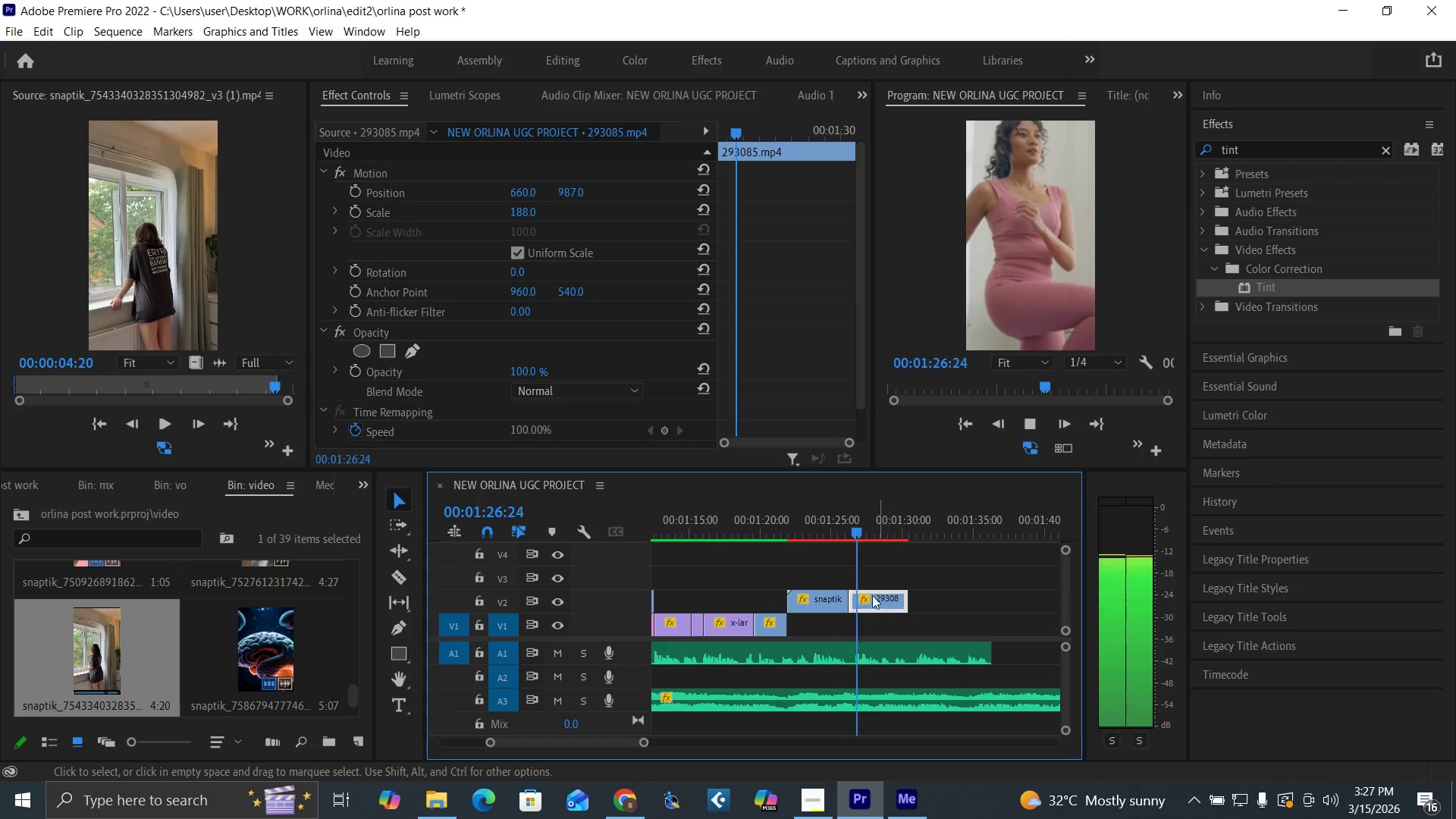 
left_click([824, 532])
 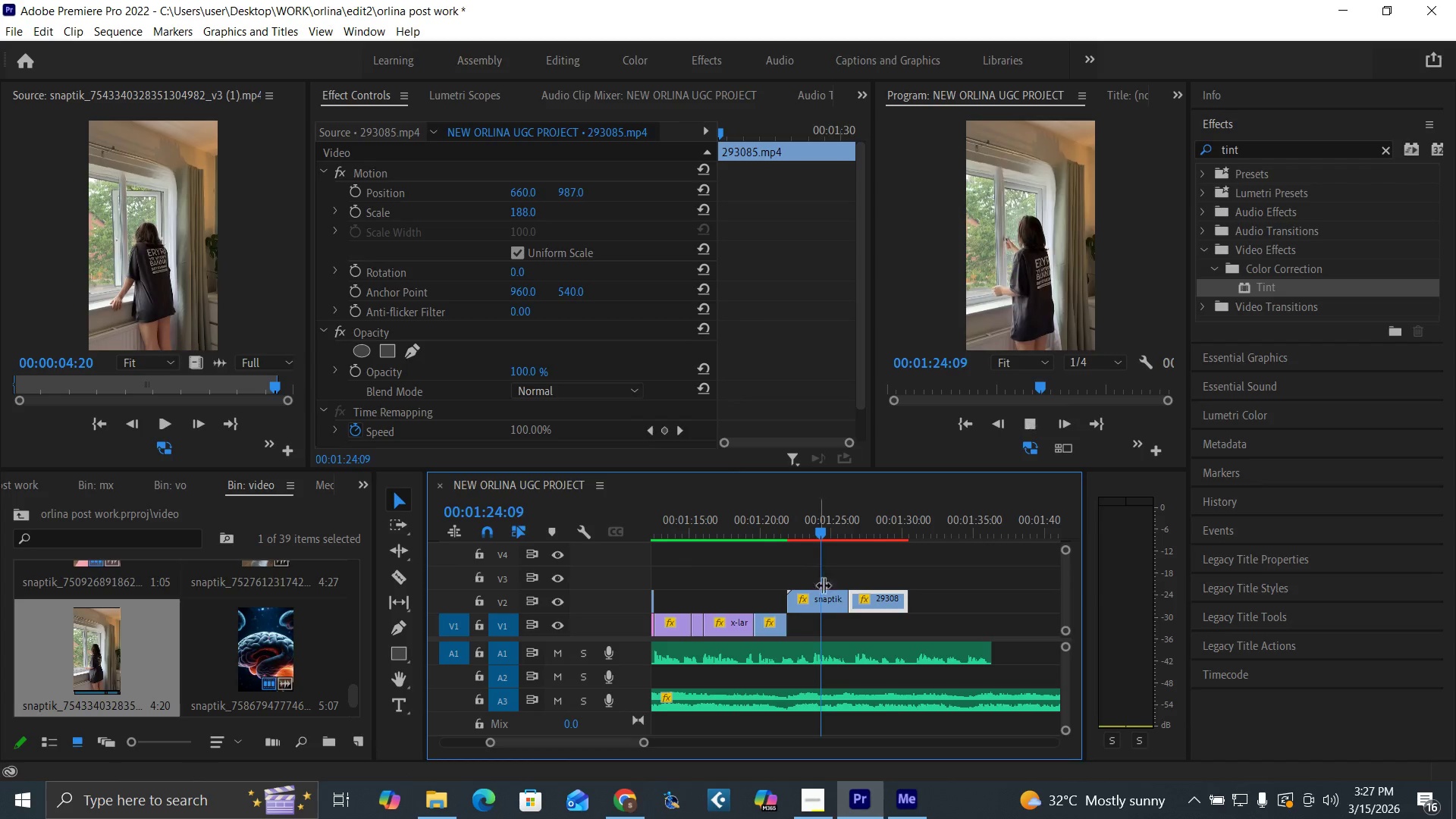 
key(Space)
 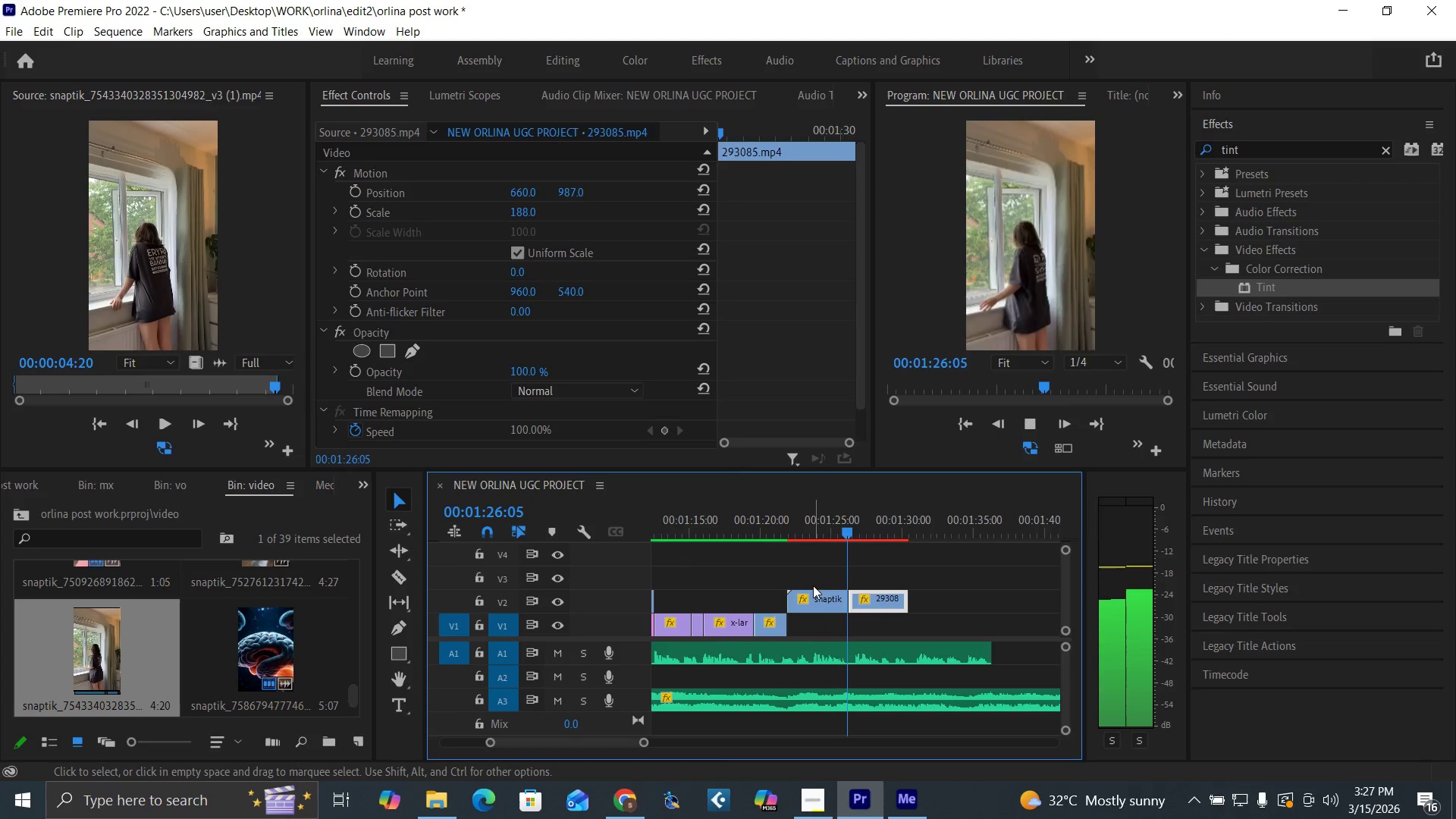 
key(Space)
 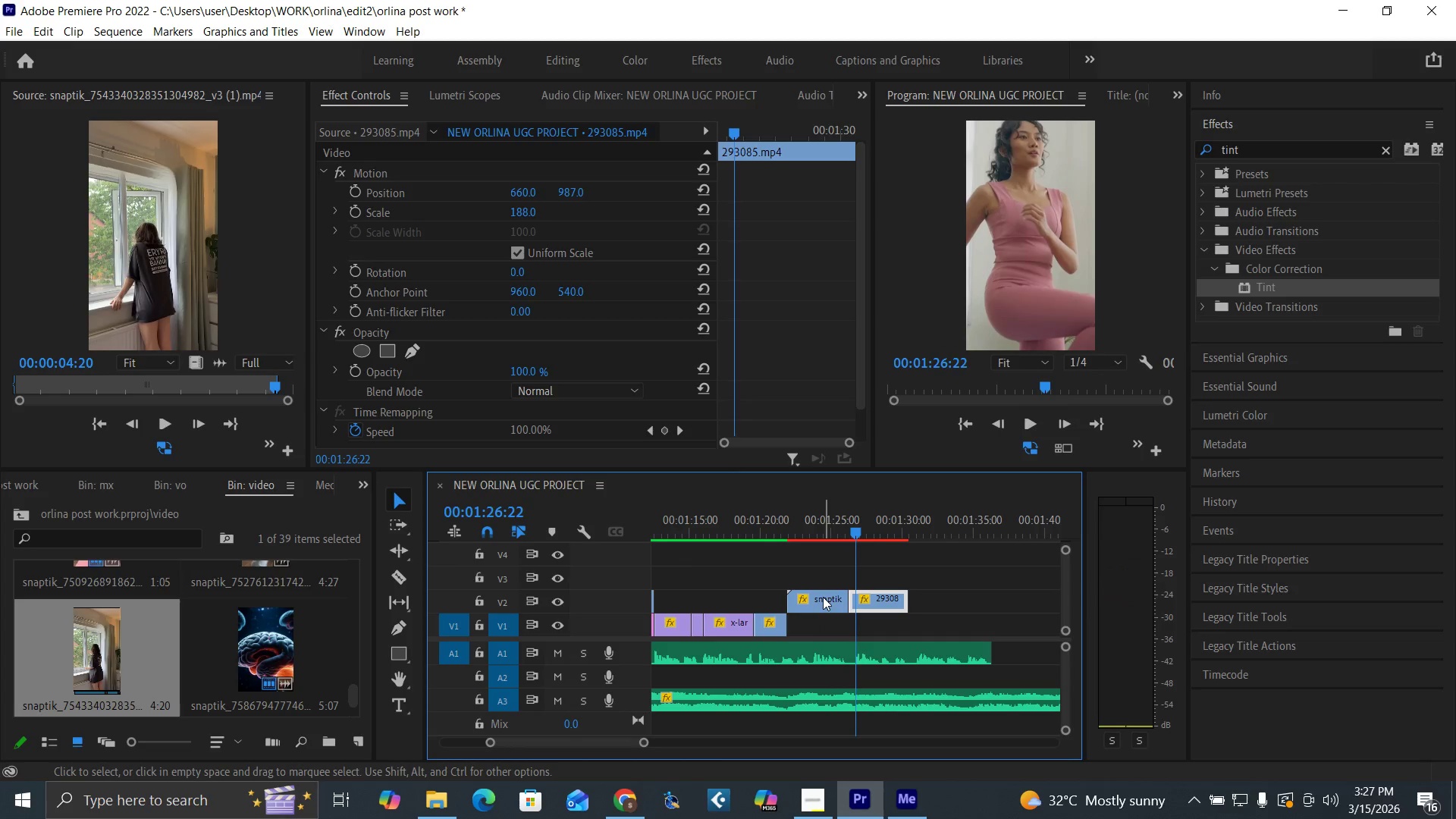 
left_click([823, 597])
 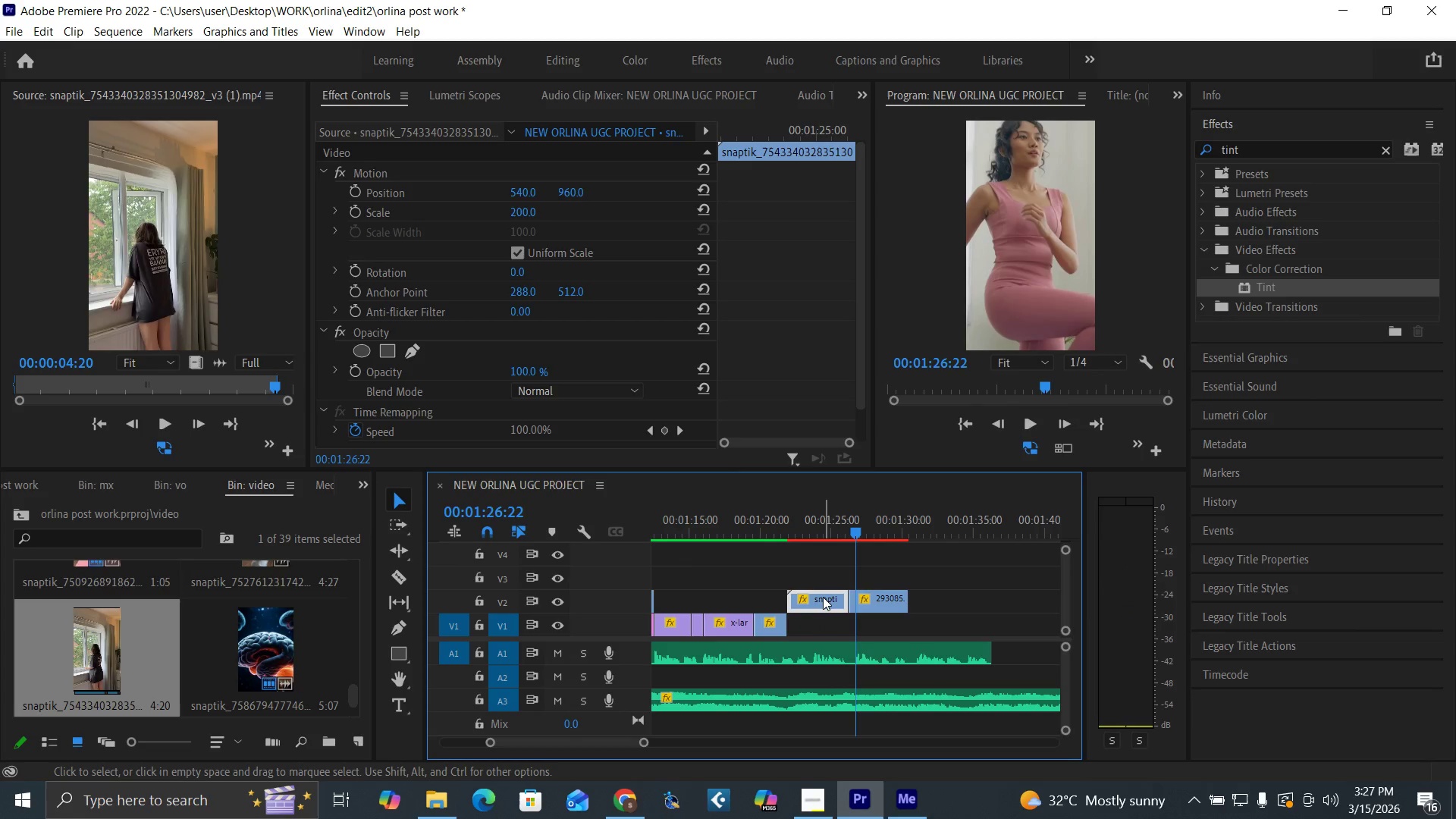 
right_click([823, 597])
 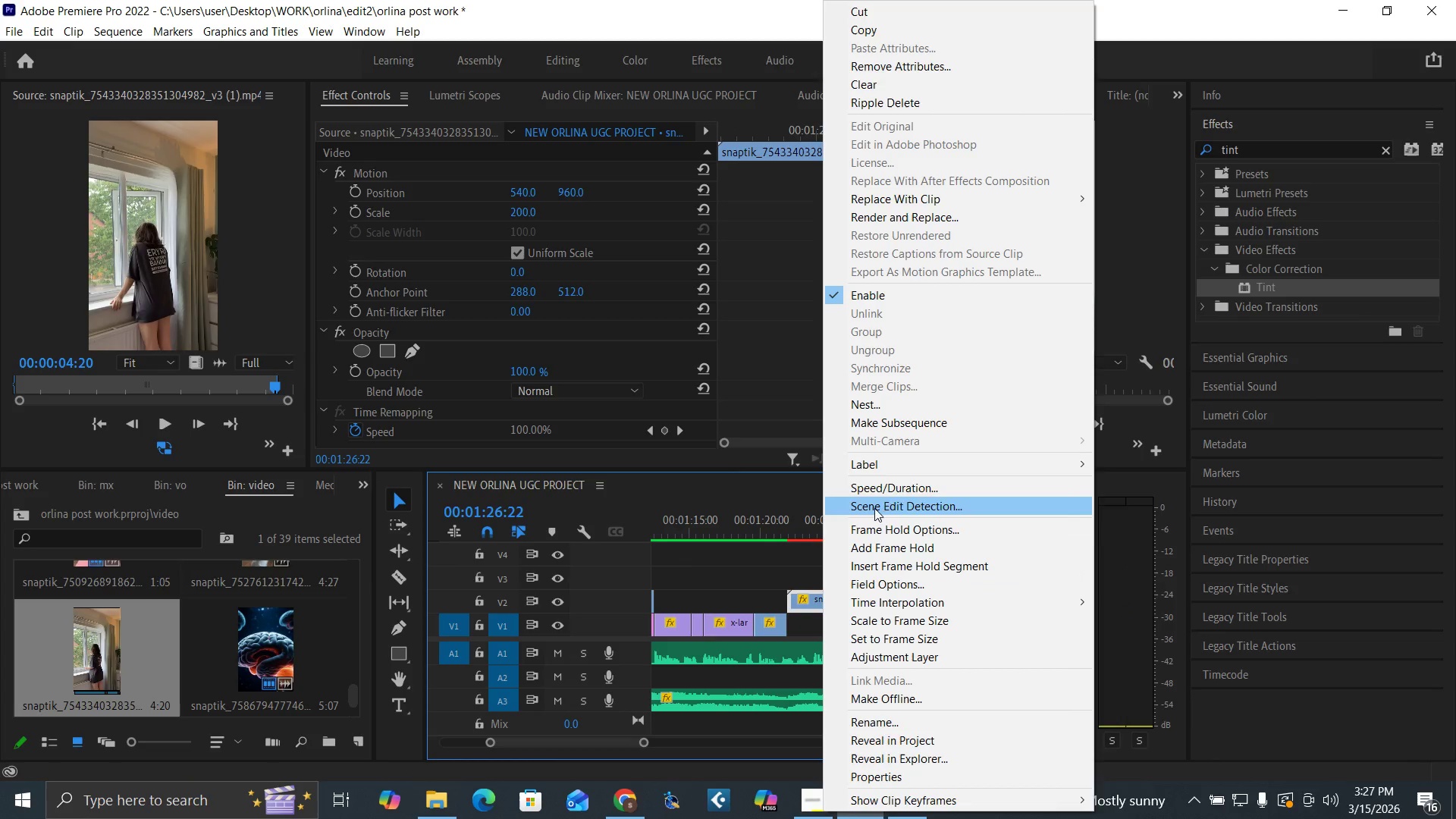 
left_click([878, 495])
 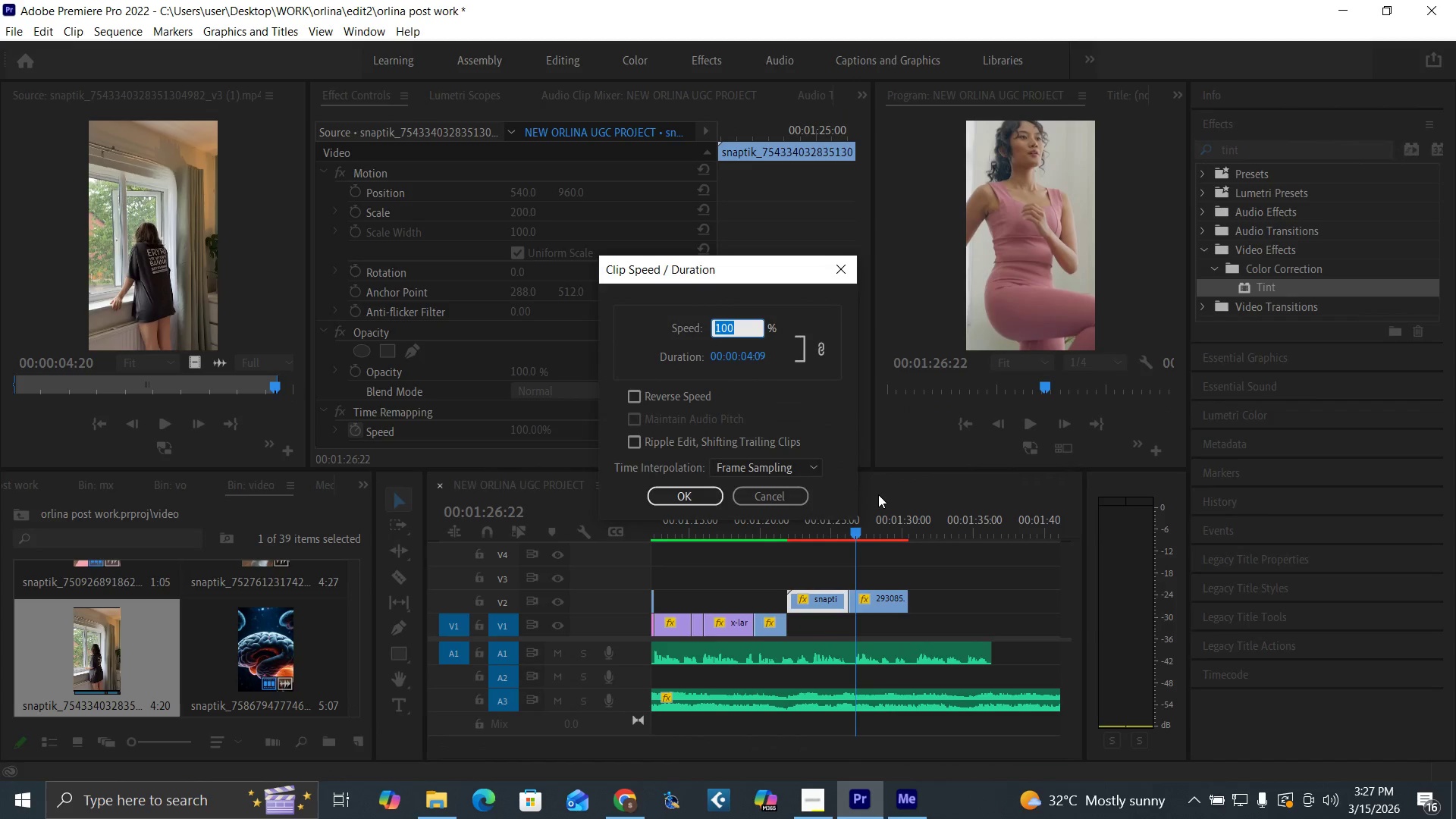 
type(120)
 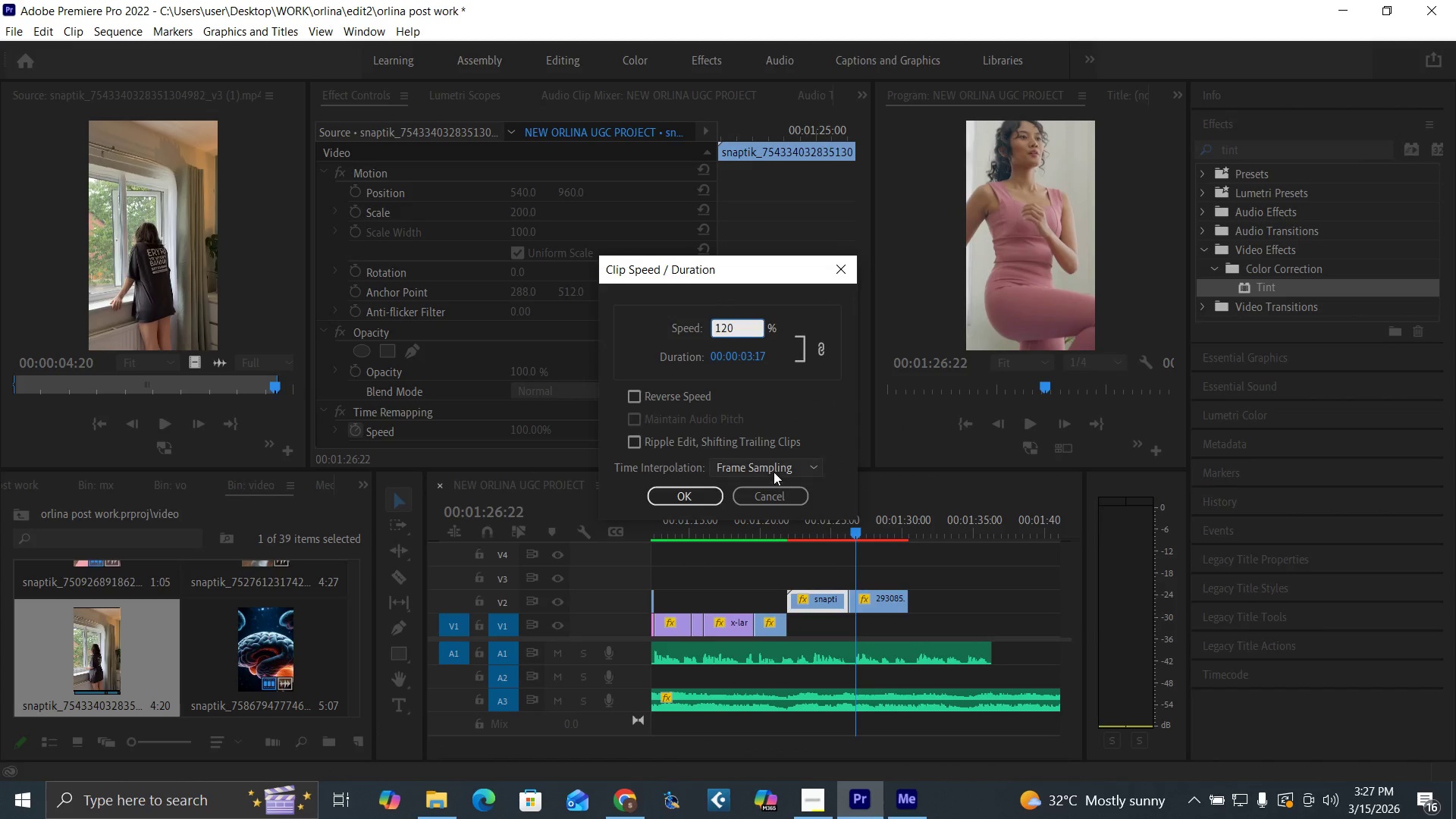 
left_click([774, 471])
 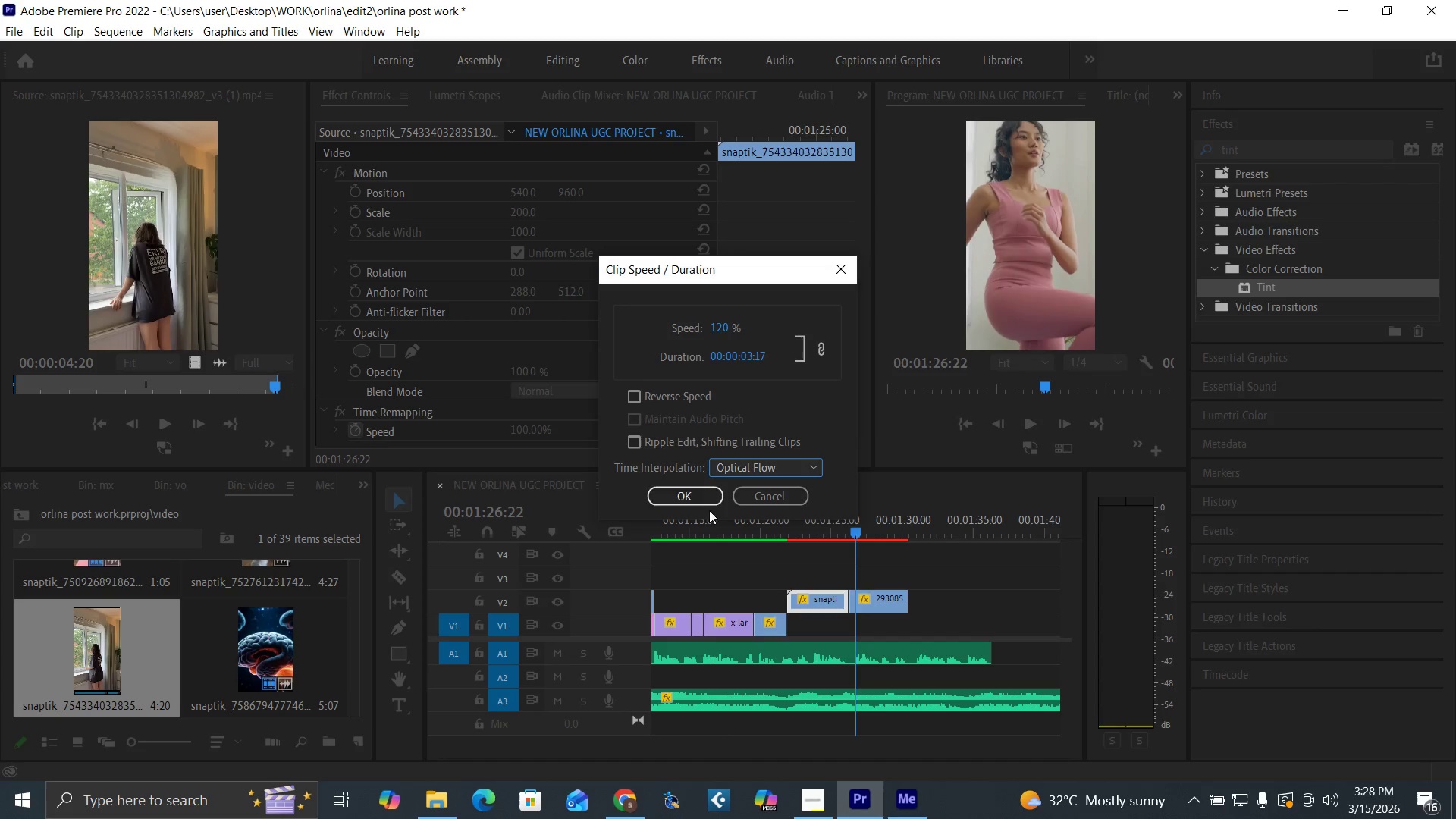 
left_click([694, 499])
 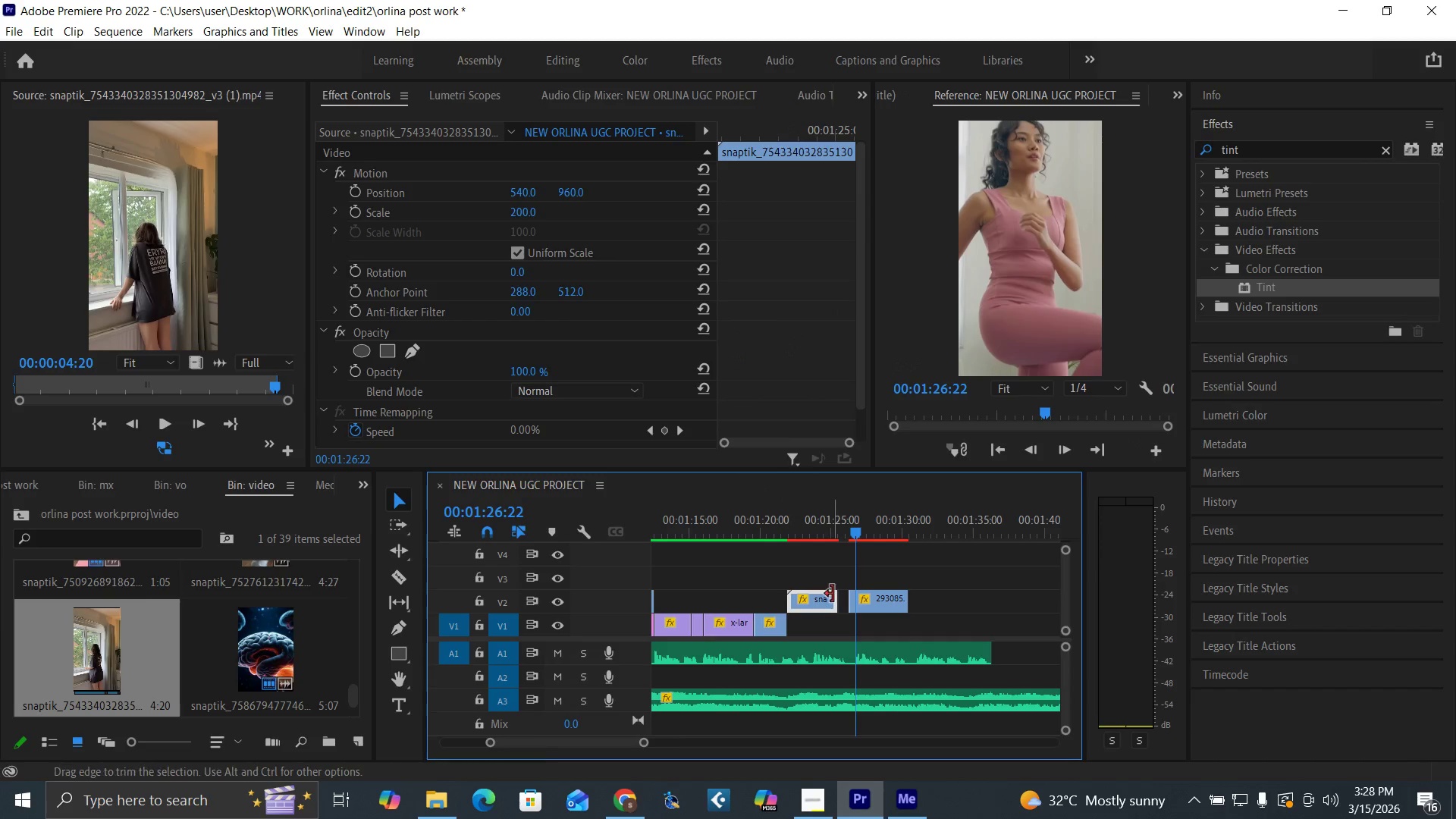 
left_click_drag(start_coordinate=[833, 596], to_coordinate=[847, 600])
 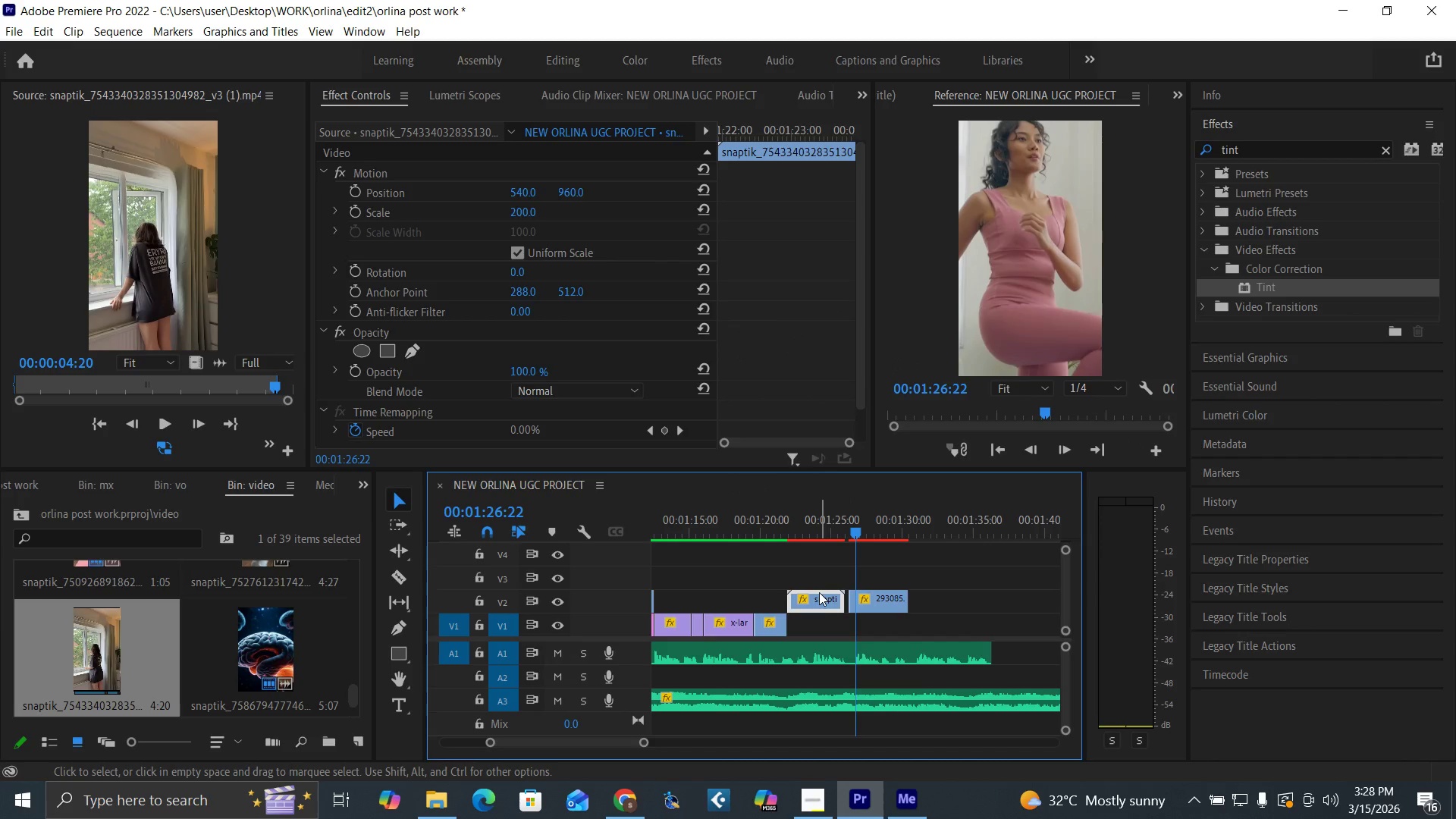 
key(Control+Z)
 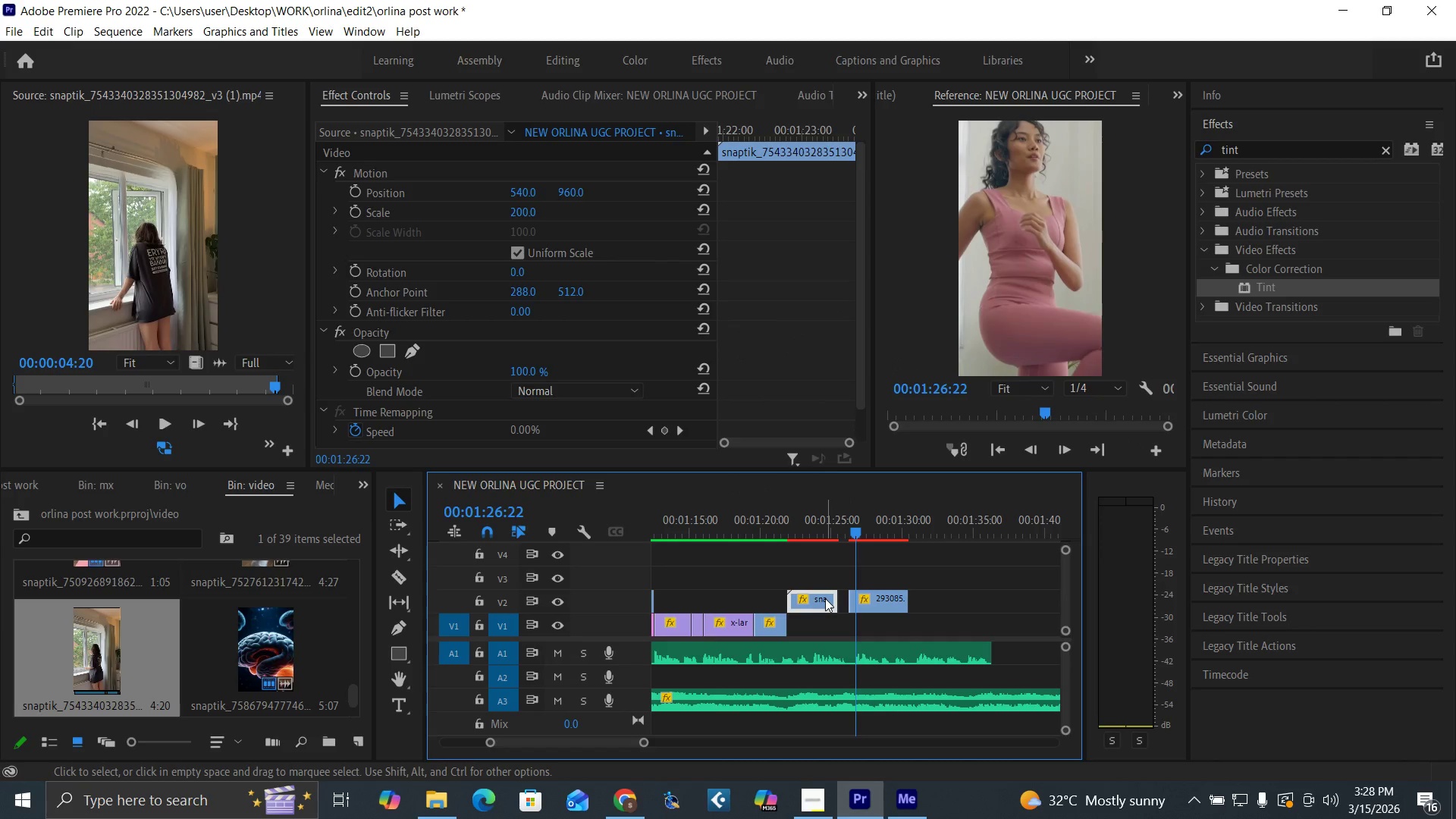 
right_click([825, 598])
 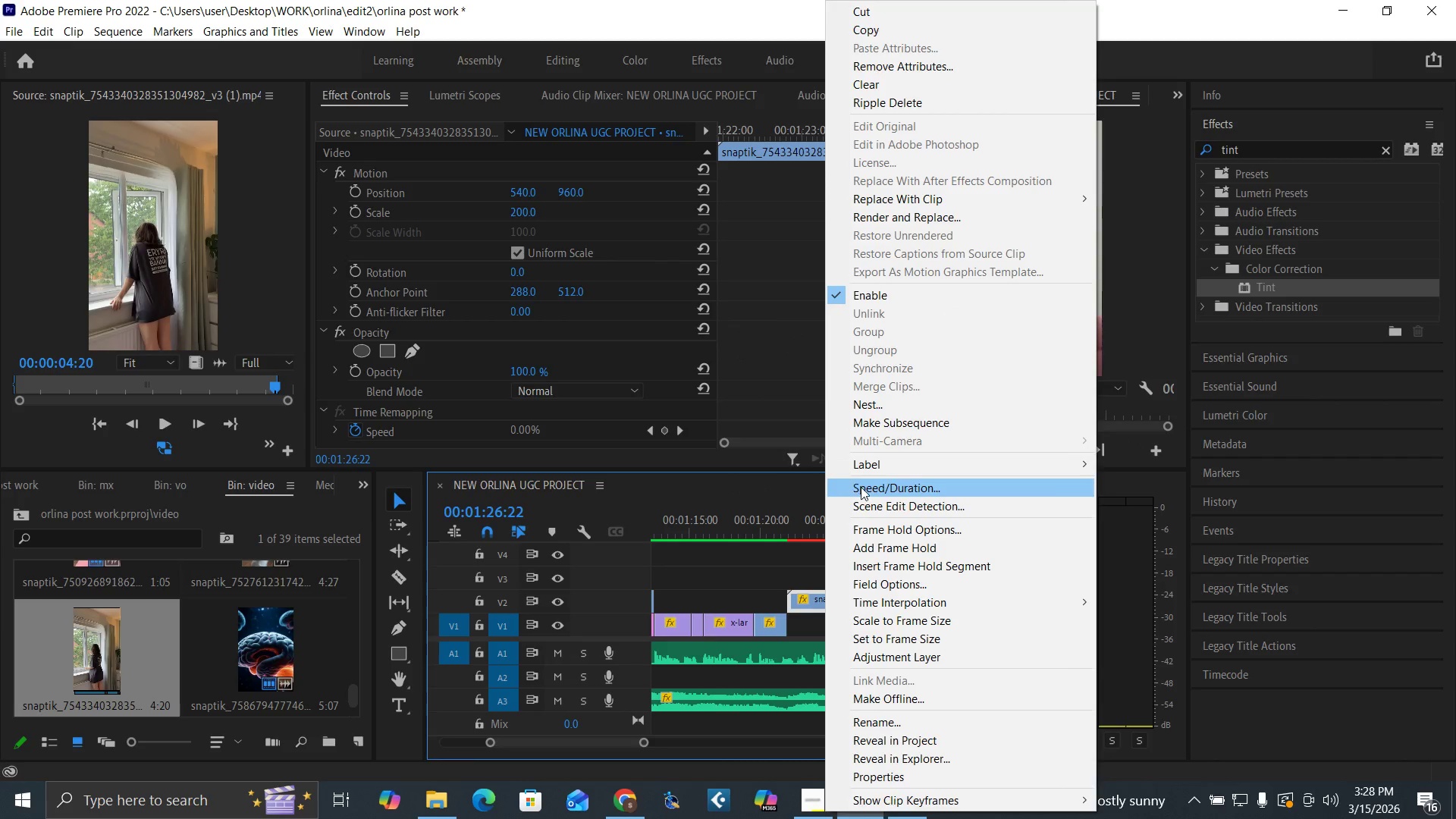 
left_click([861, 487])
 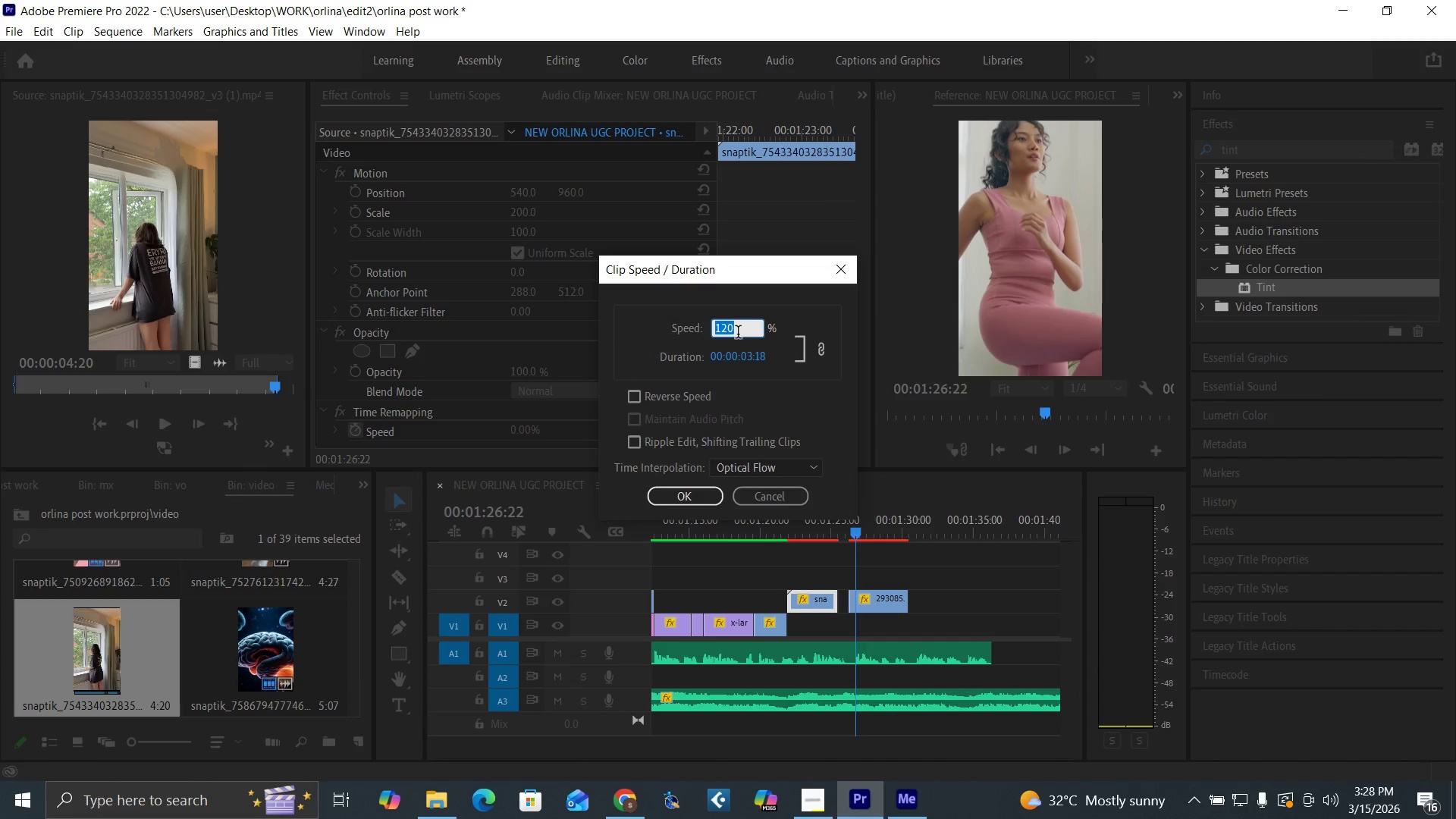 
type(110)
 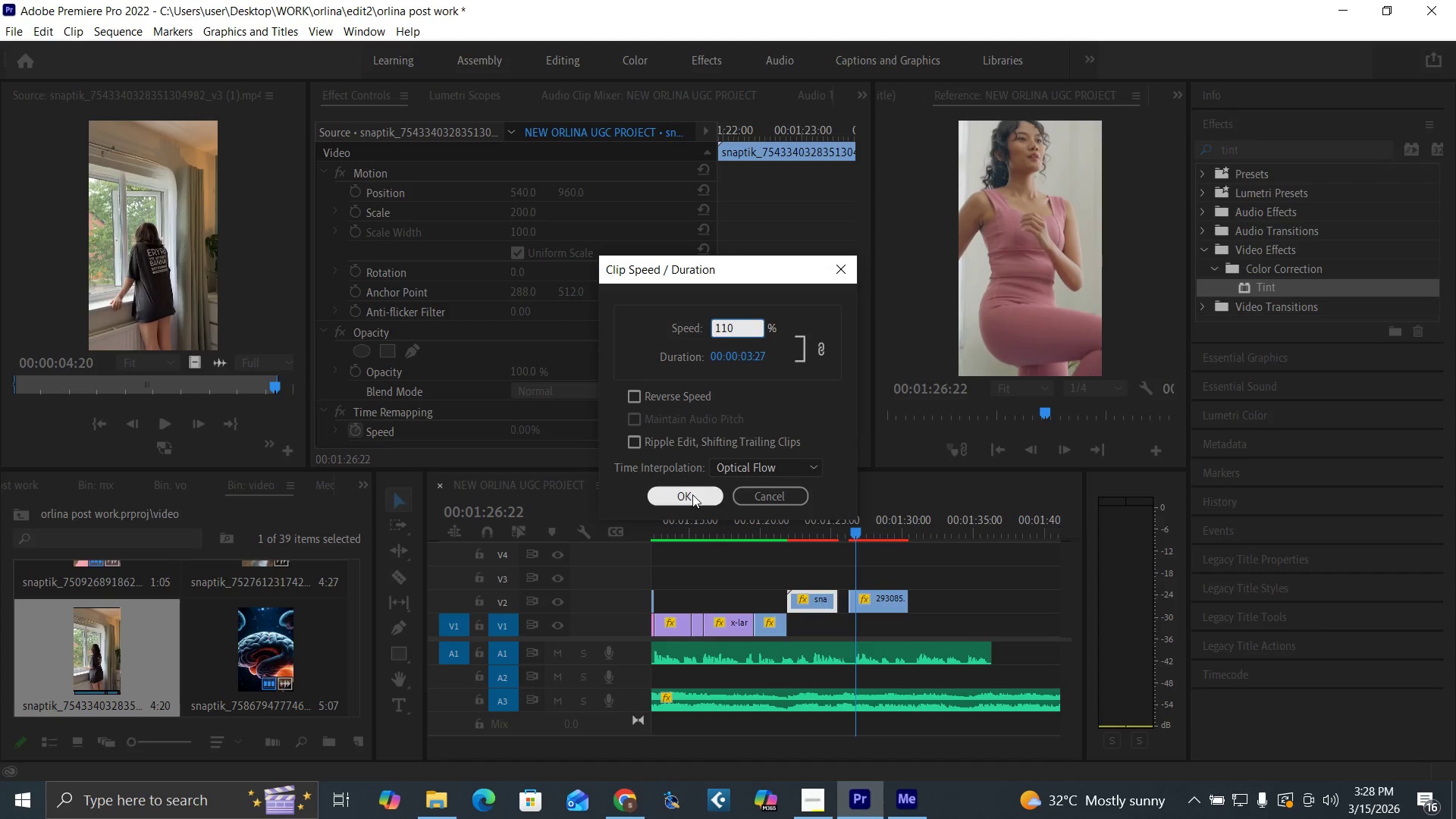 
left_click([692, 497])
 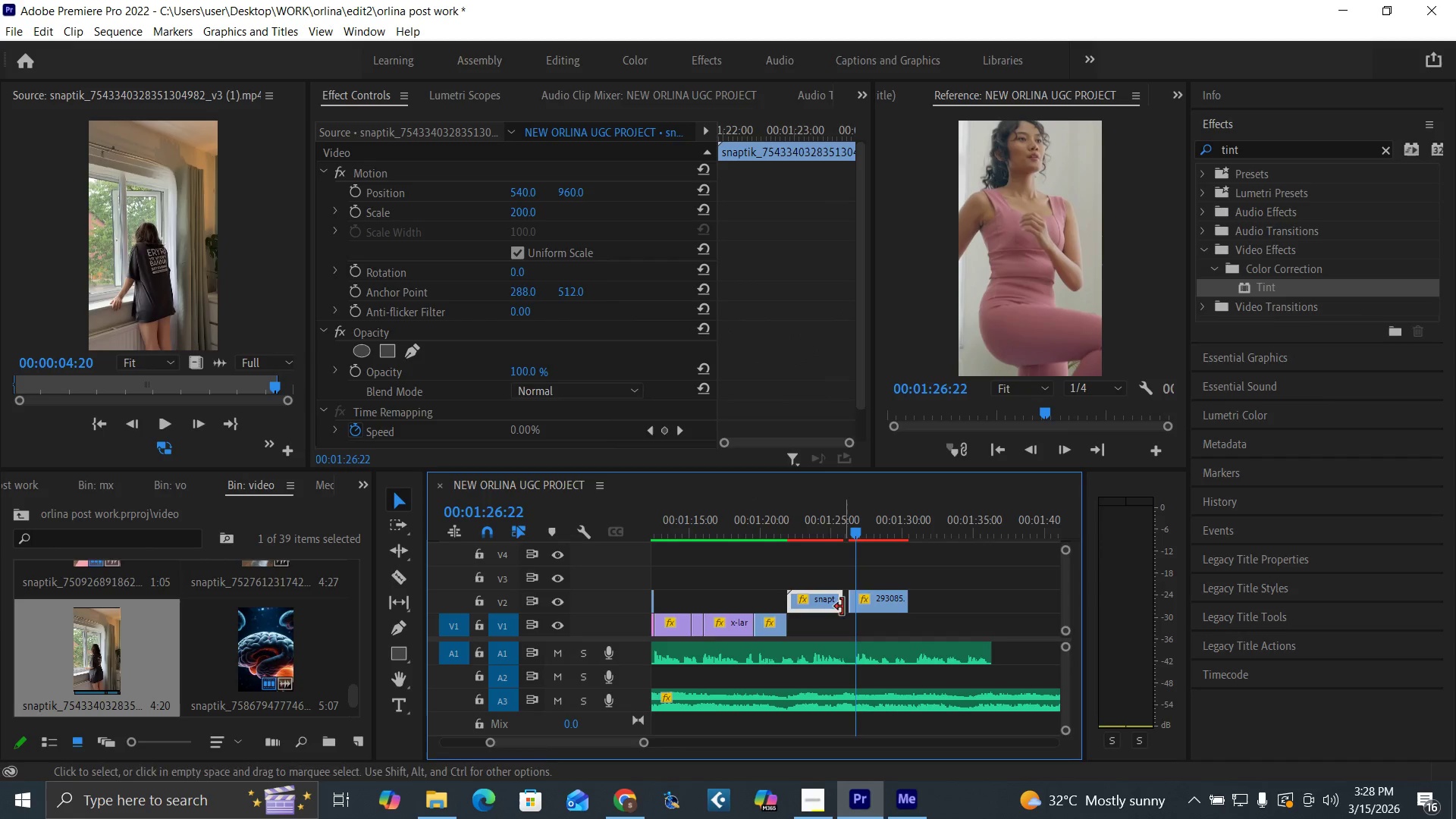 
left_click_drag(start_coordinate=[838, 604], to_coordinate=[846, 606])
 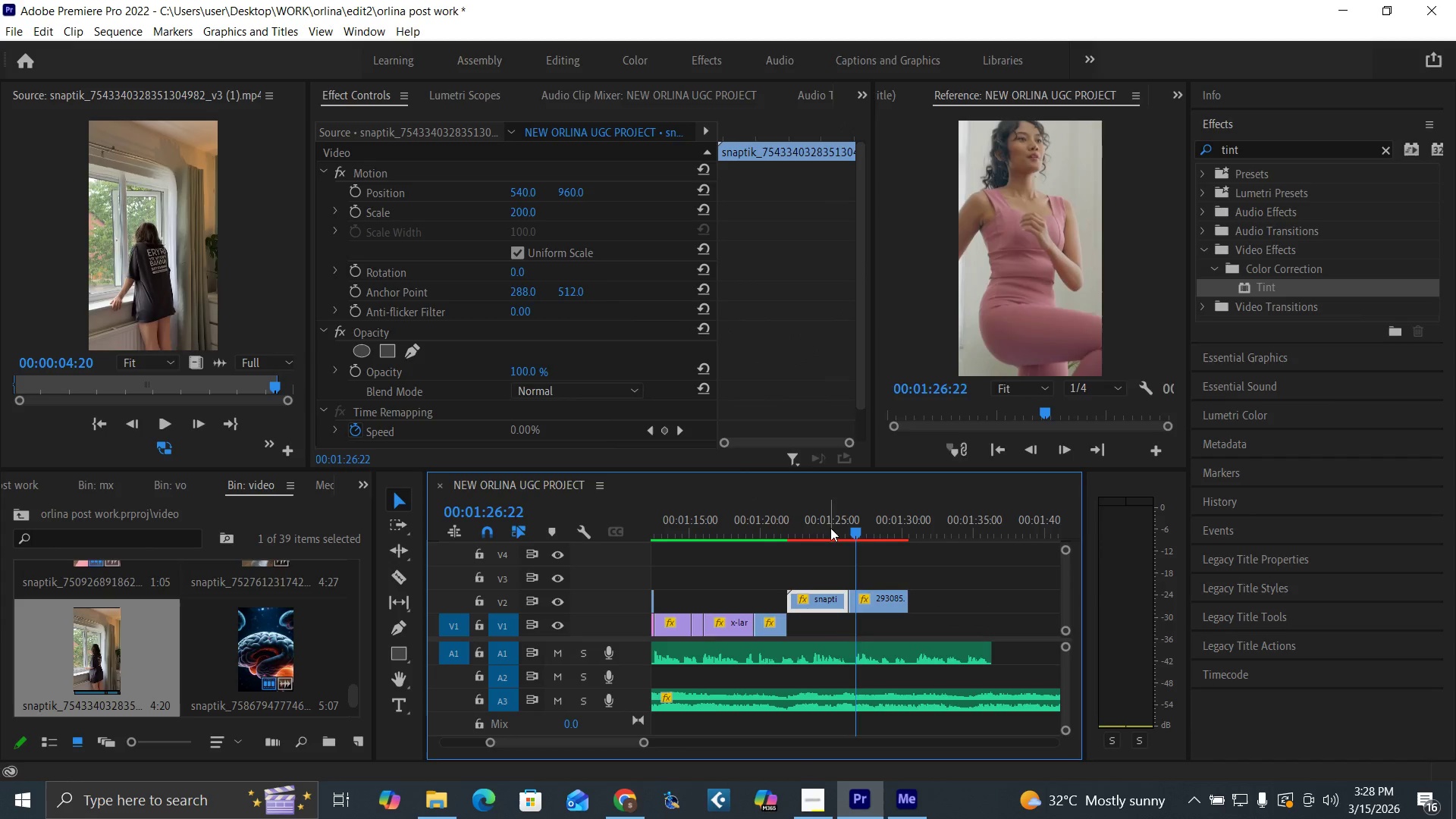 
left_click([830, 528])
 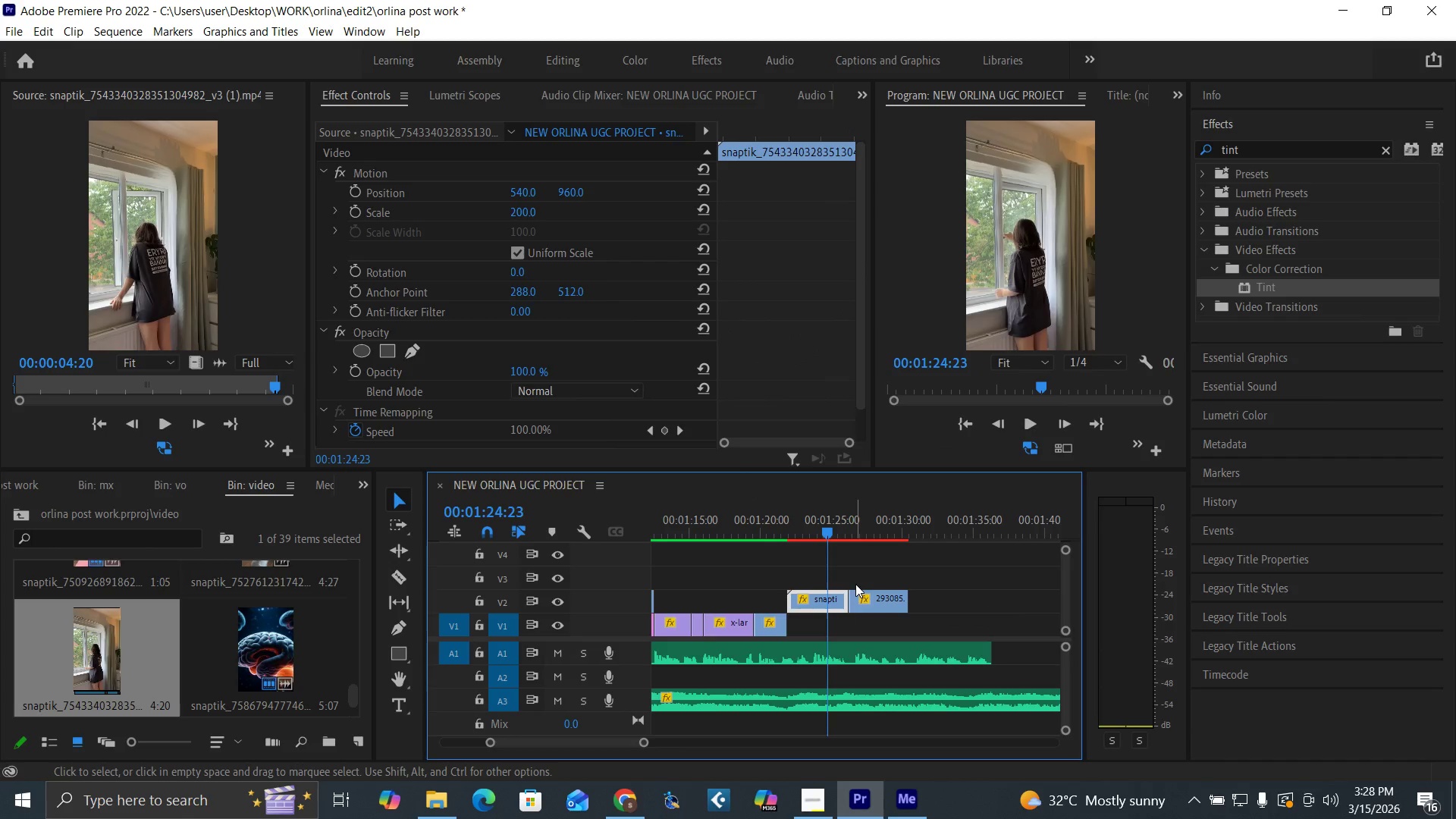 
key(Space)
 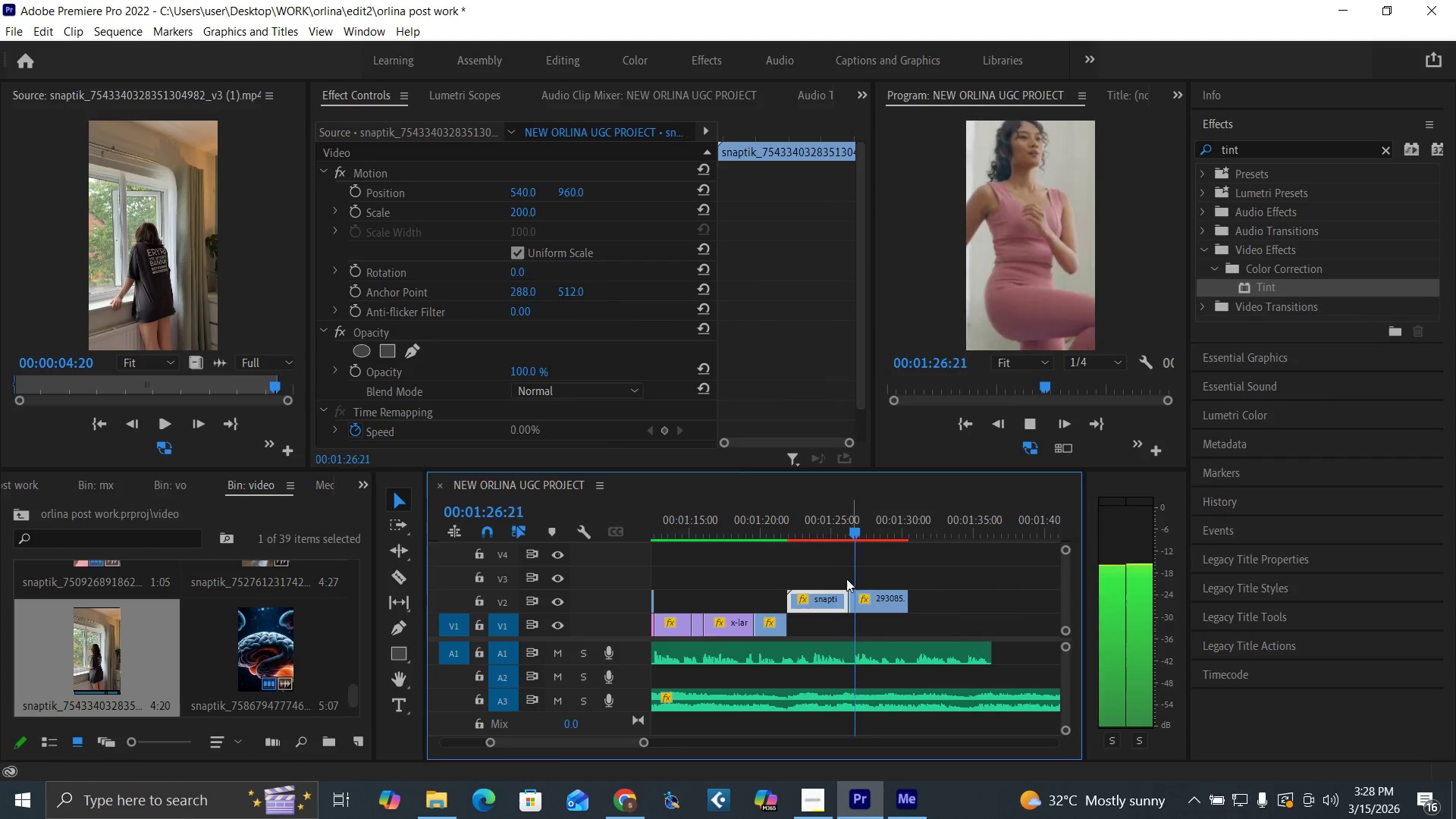 
left_click([774, 519])
 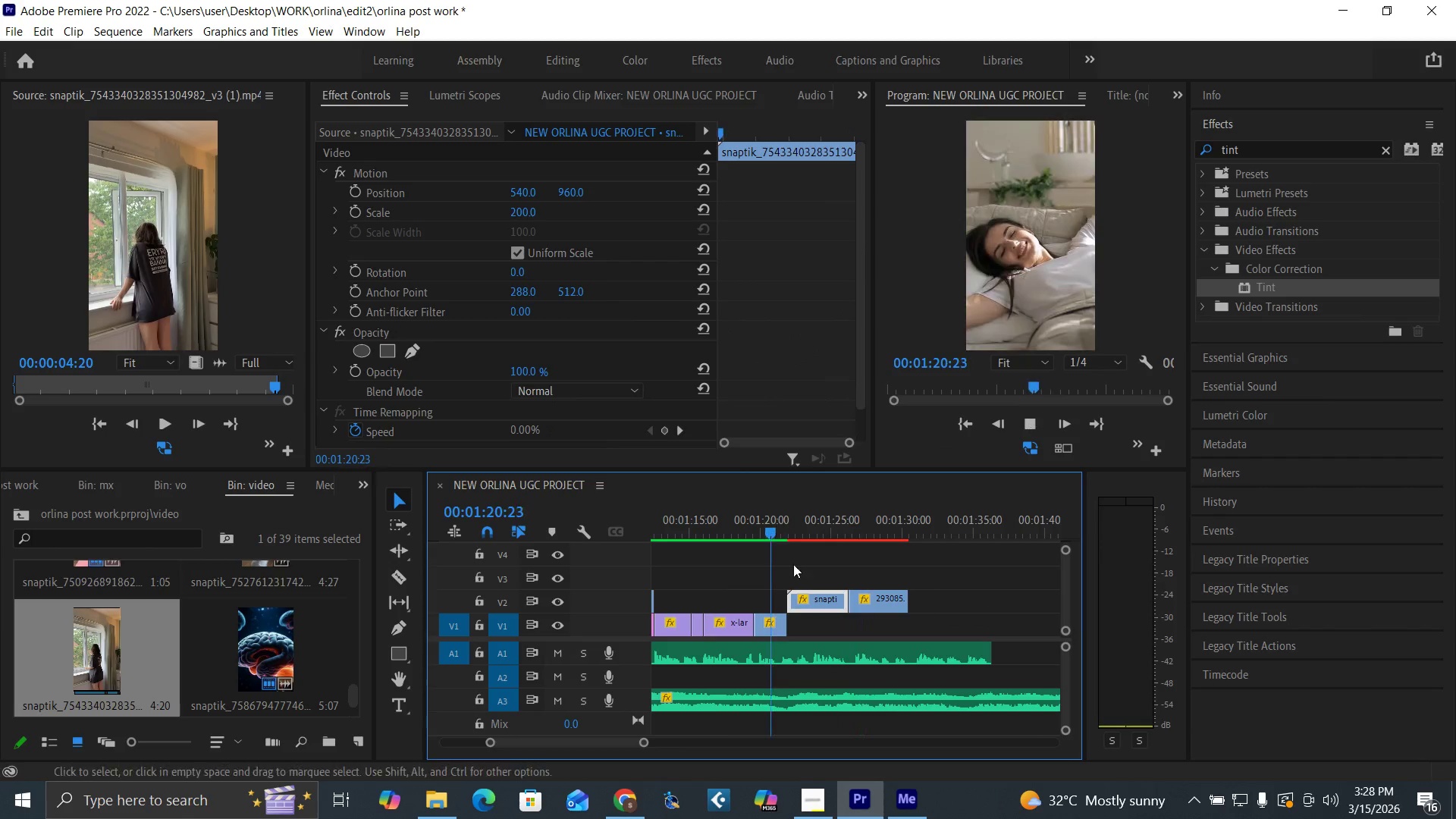 
key(Space)
 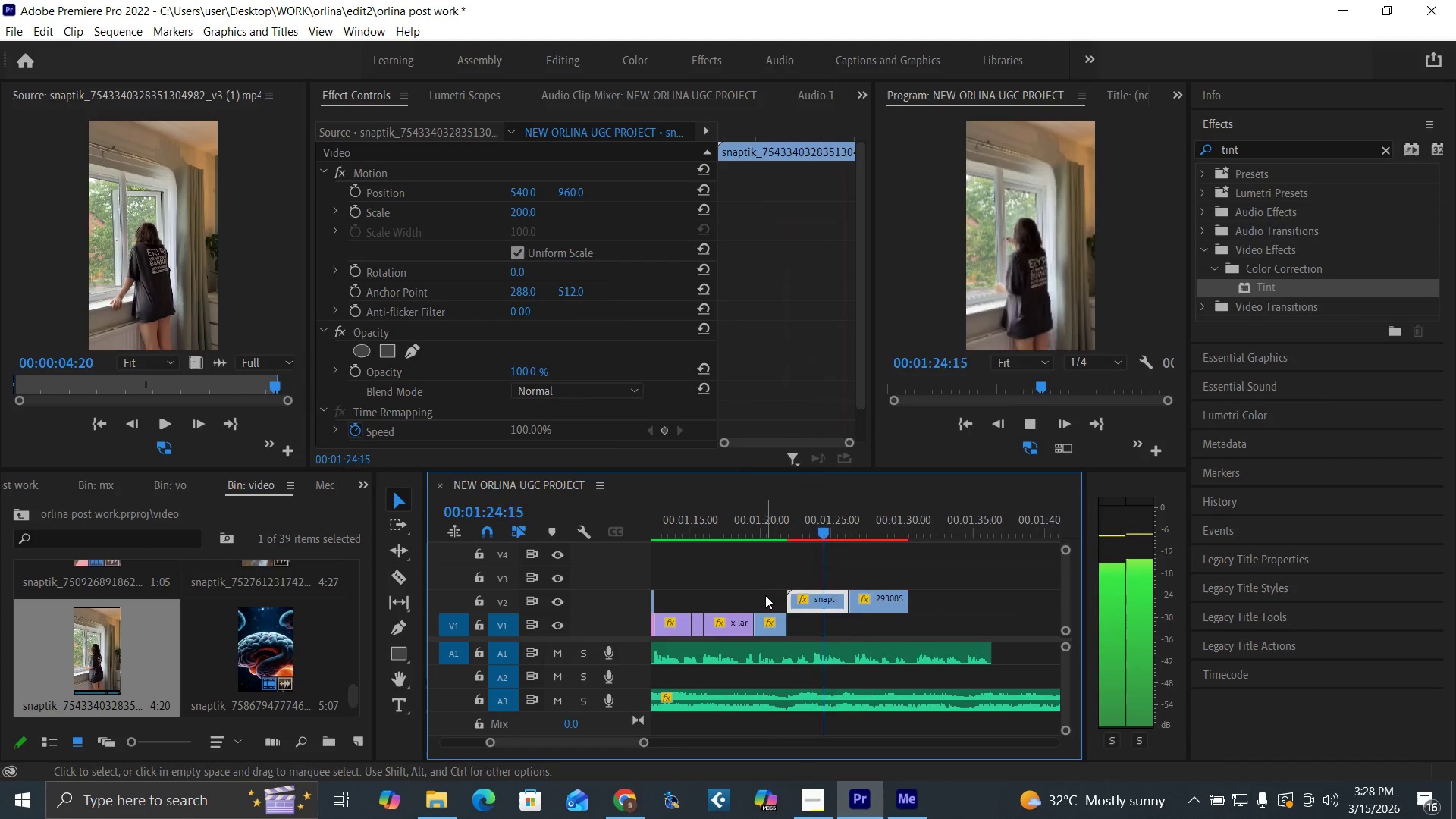 
wait(8.86)
 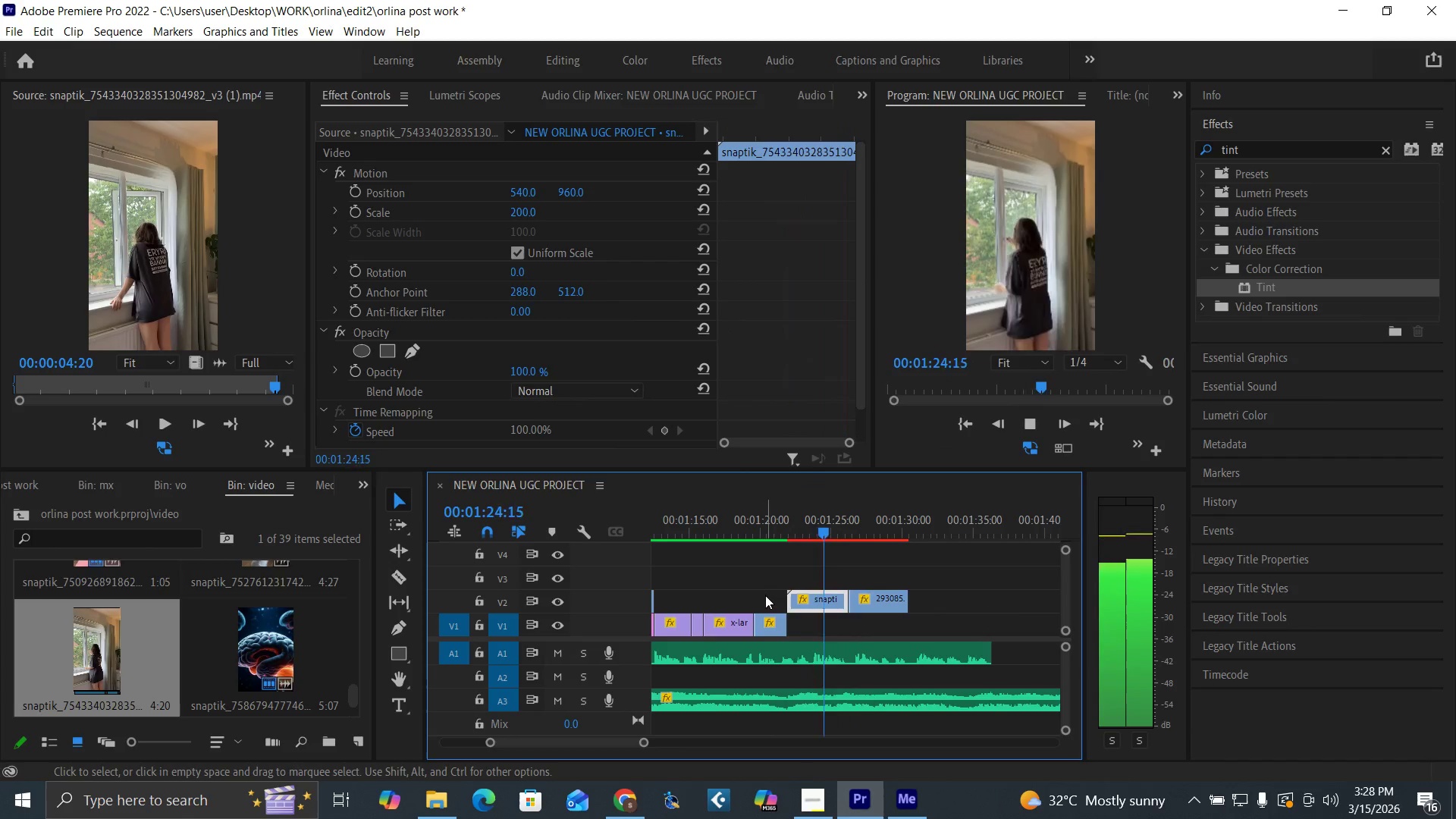 
key(Space)
 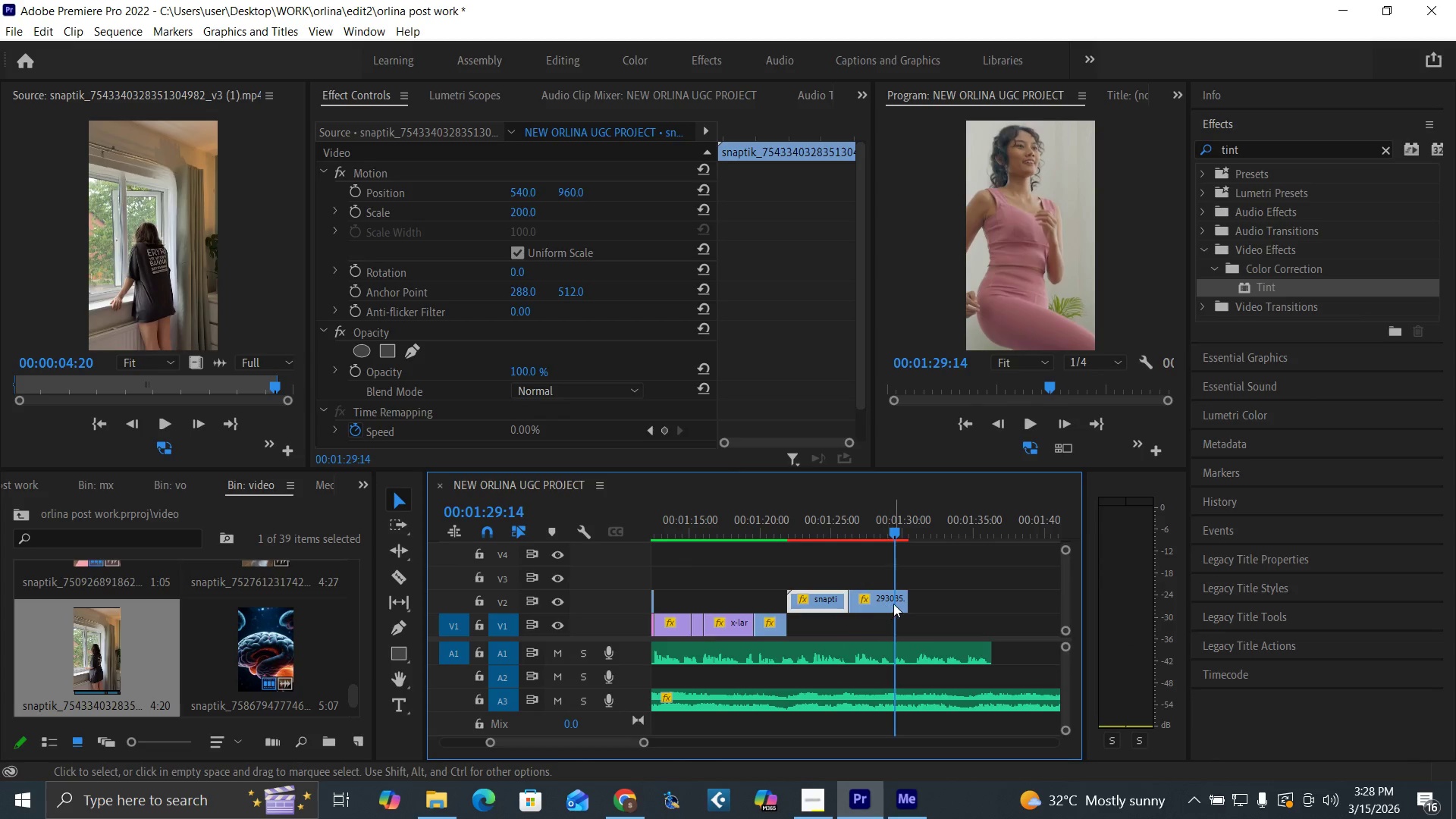 
left_click([895, 603])
 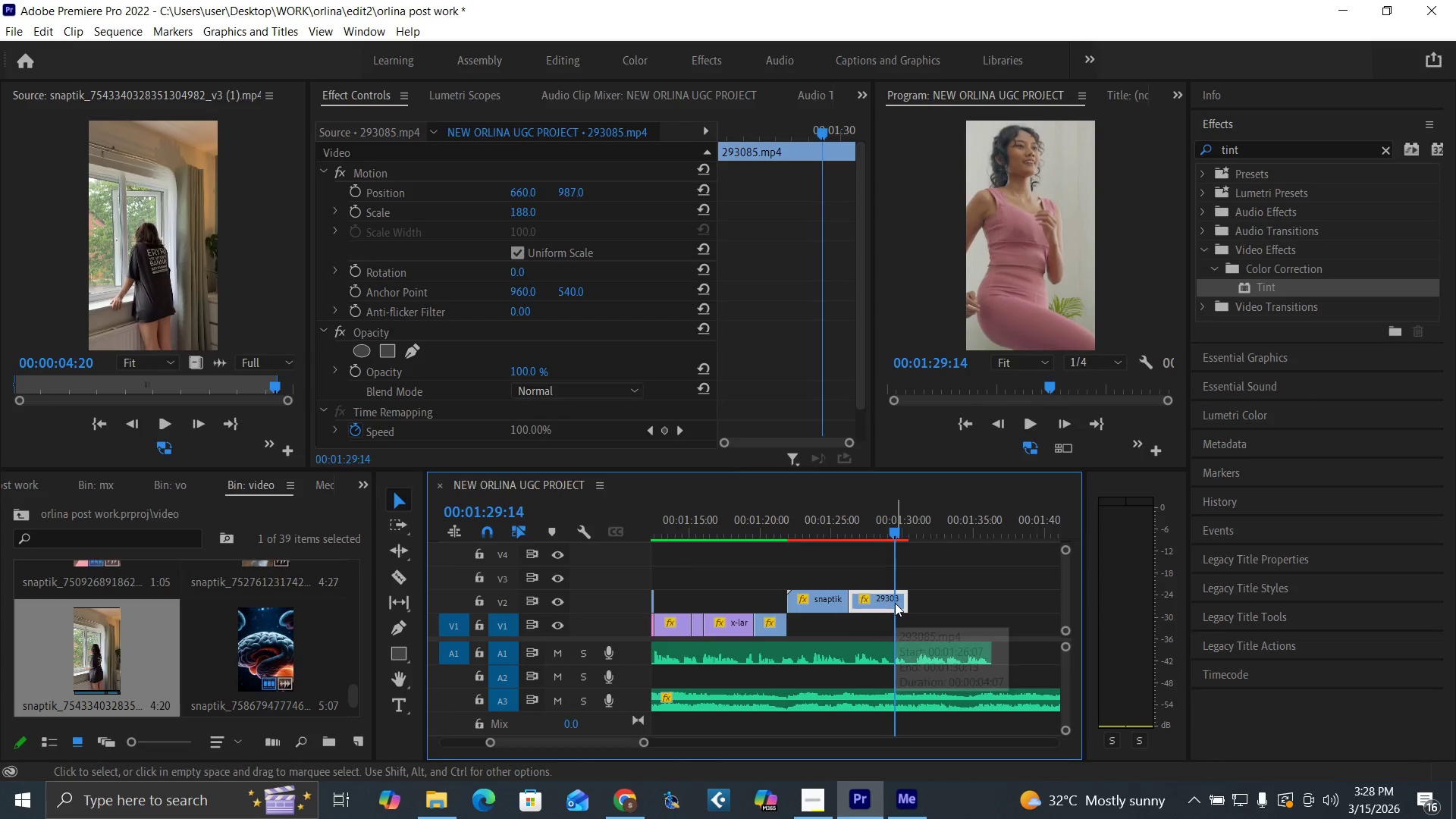 
key(C)
 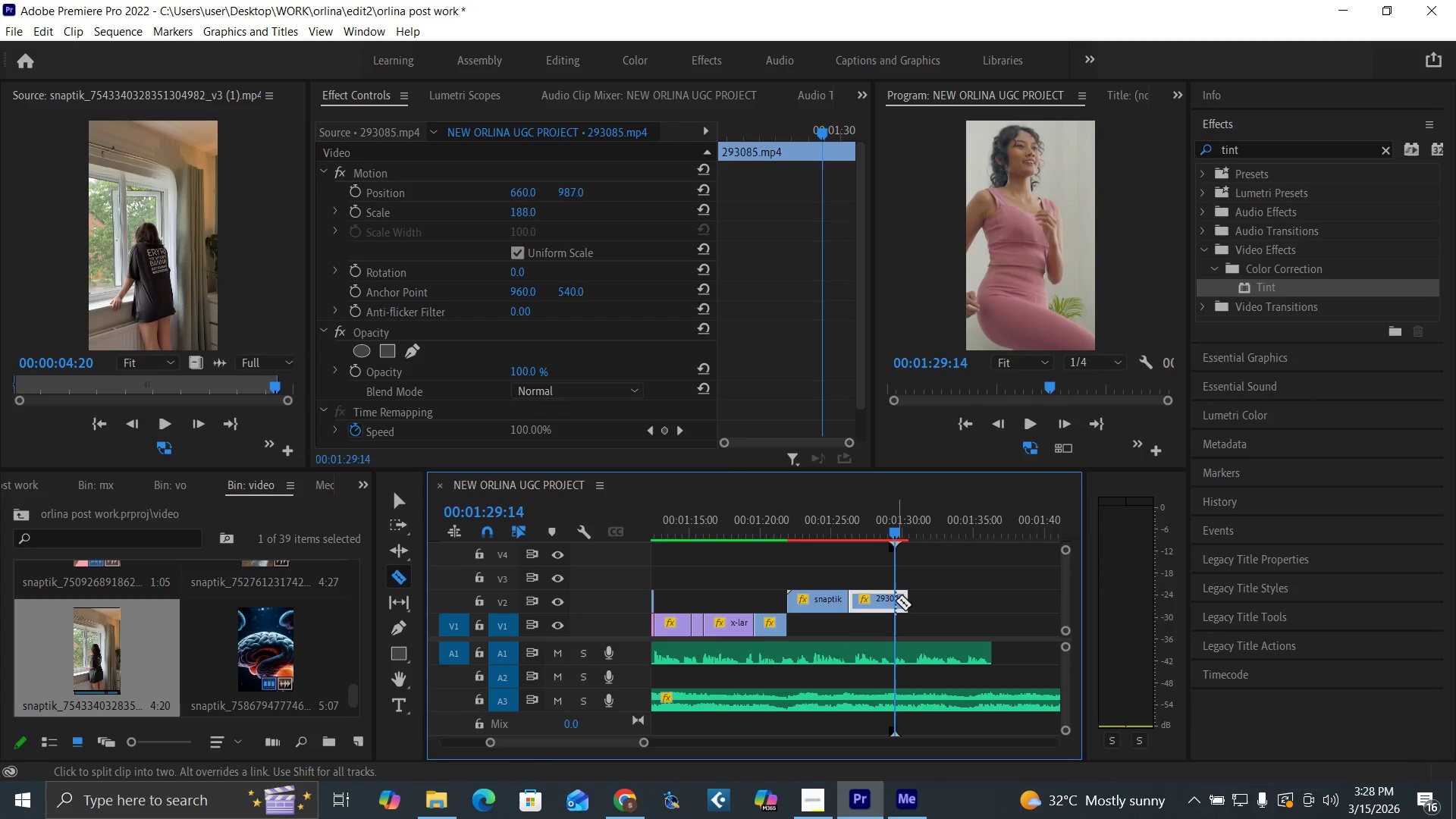 
left_click([896, 601])
 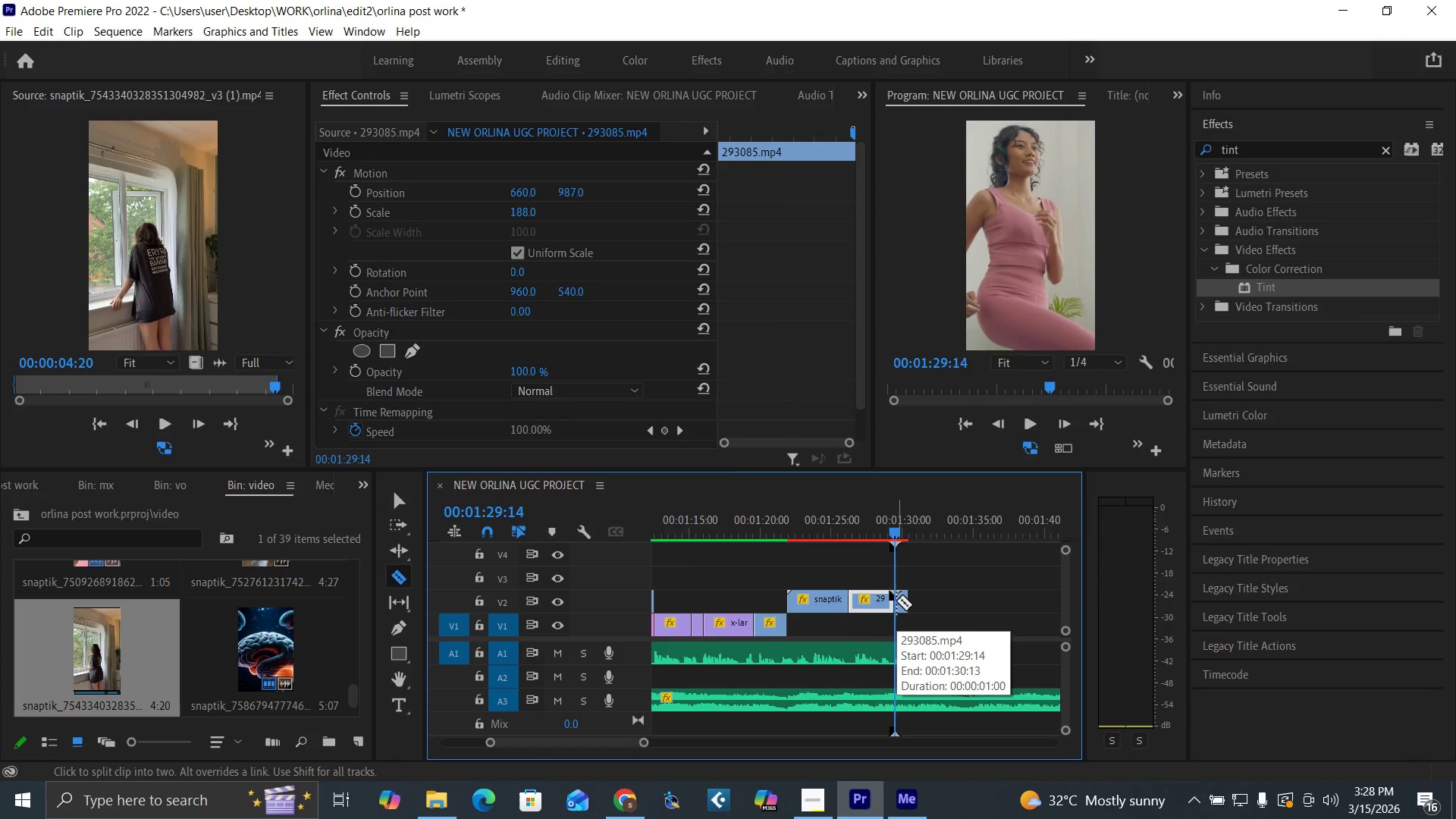 
key(V)
 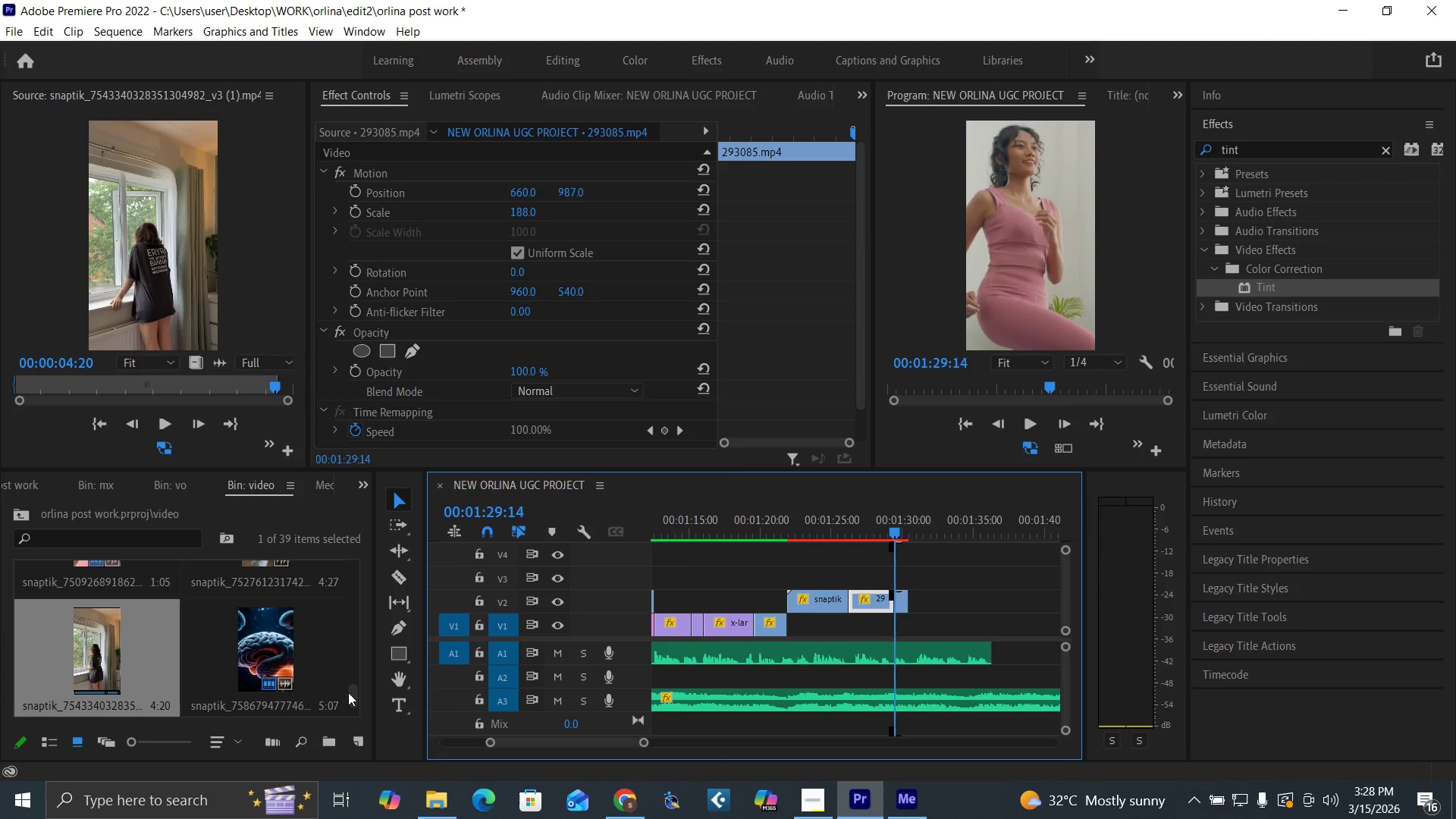 
left_click_drag(start_coordinate=[350, 695], to_coordinate=[361, 688])
 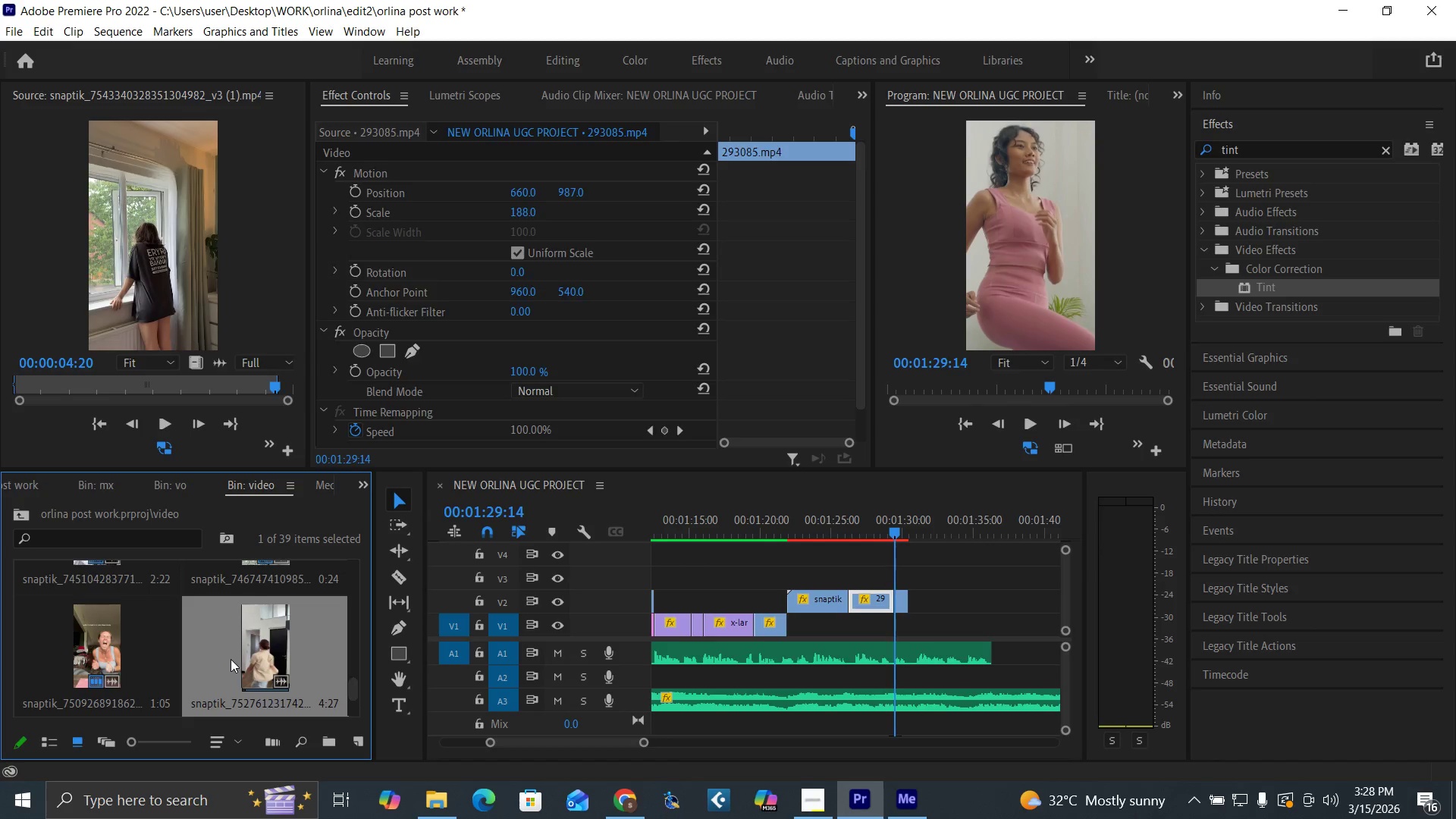 
double_click([231, 659])
 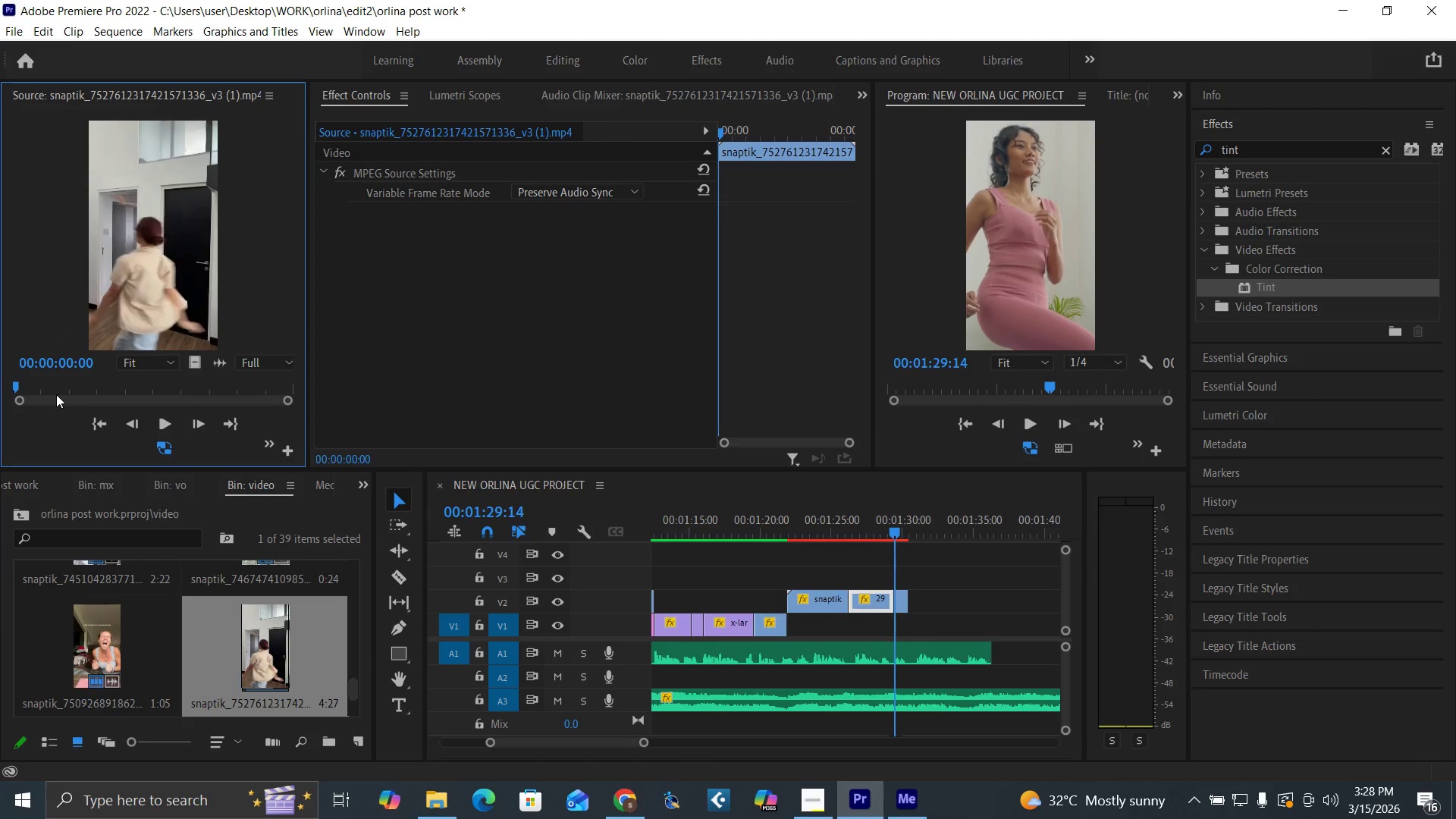 
left_click_drag(start_coordinate=[56, 385], to_coordinate=[2, 419])
 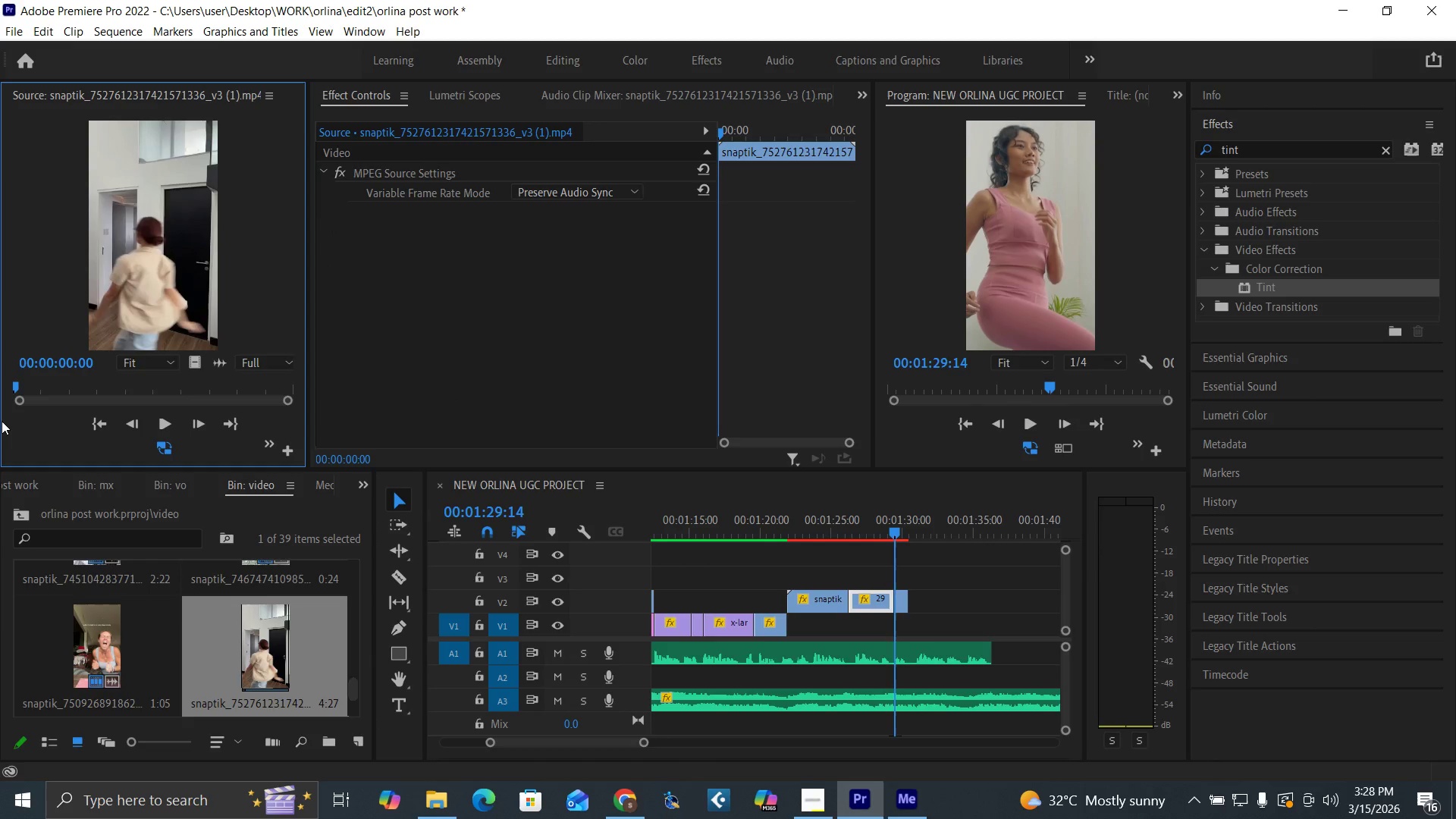 
key(I)
 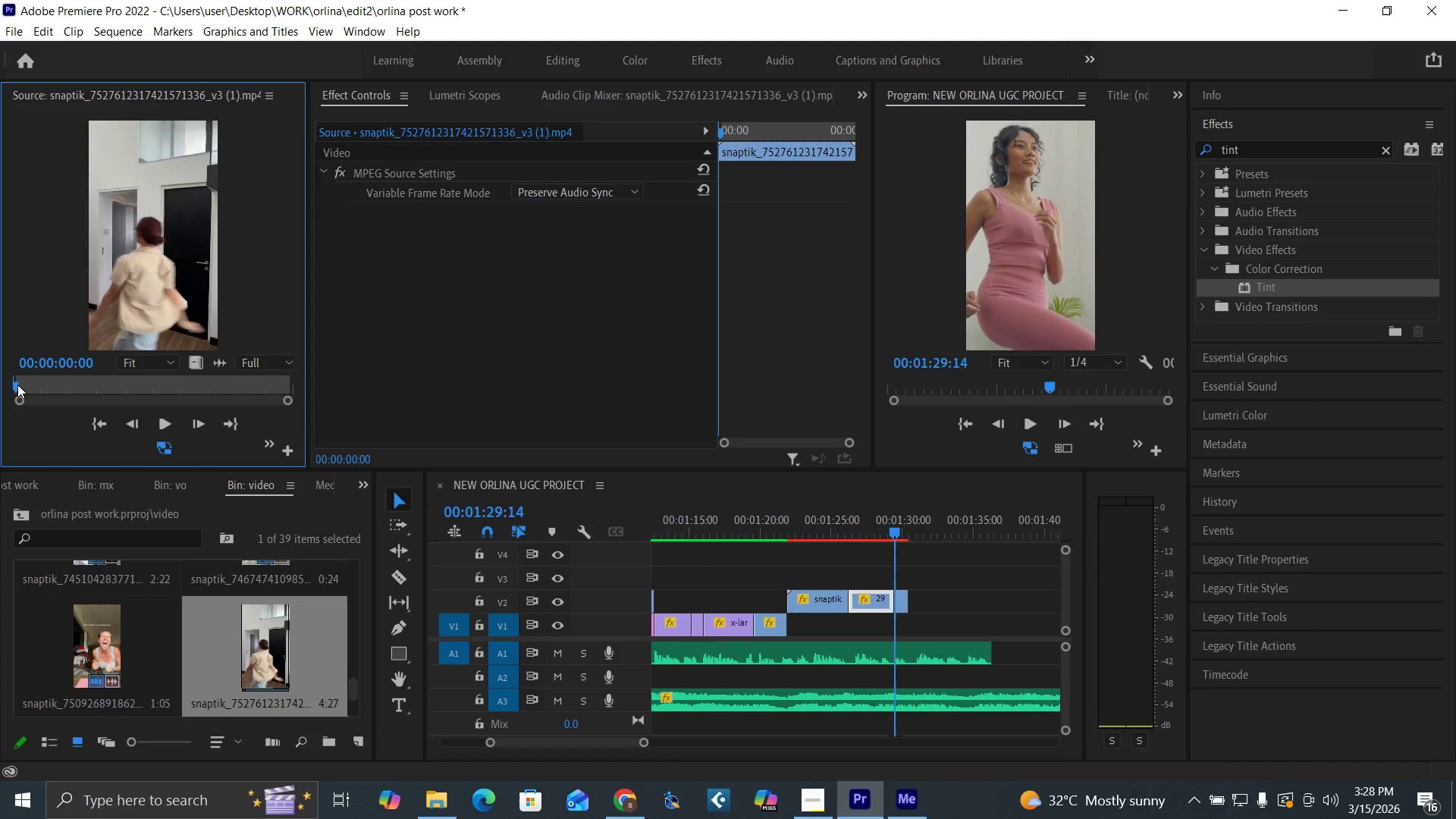 
left_click_drag(start_coordinate=[17, 384], to_coordinate=[95, 413])
 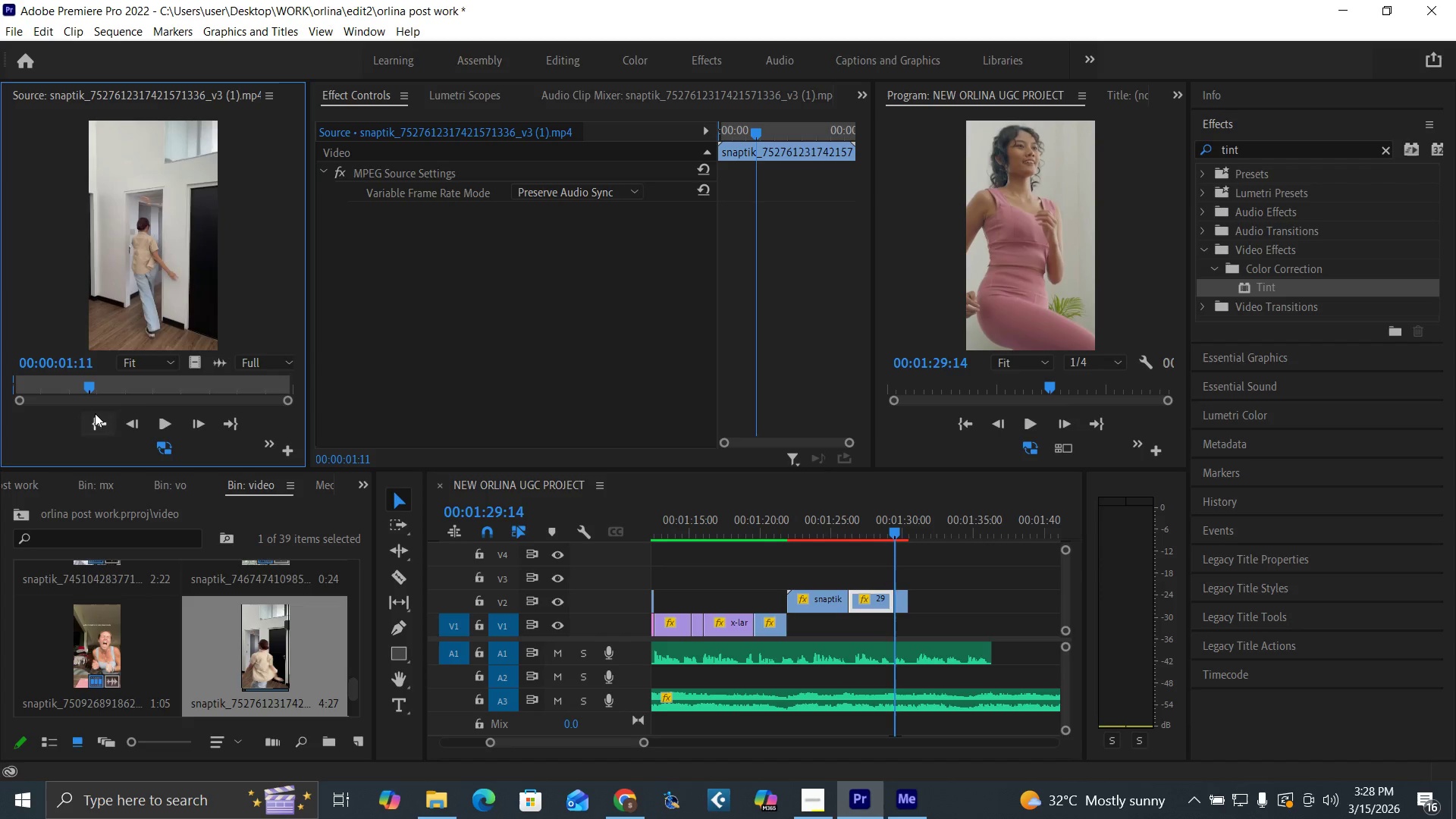 
key(O)
 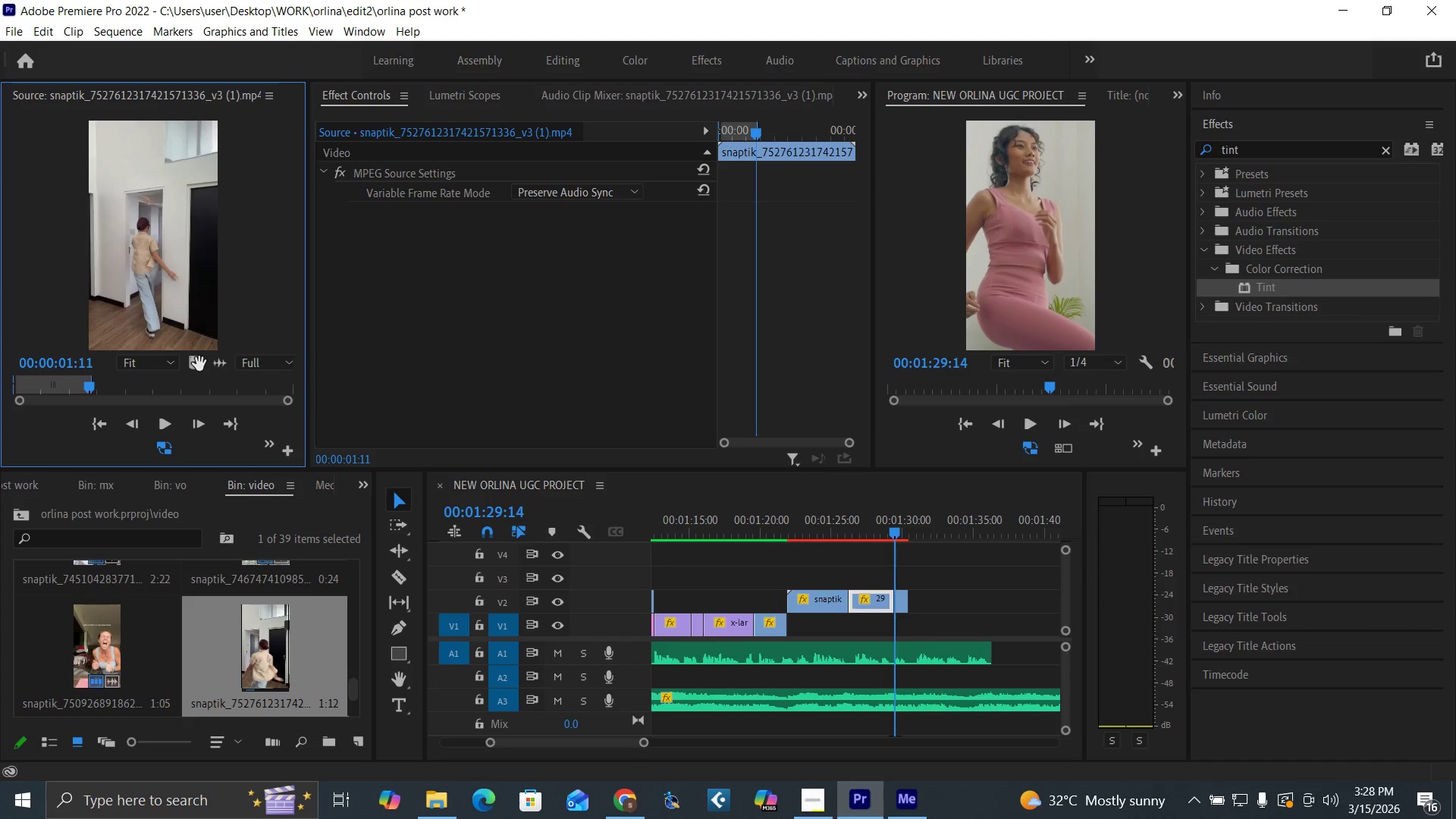 
left_click_drag(start_coordinate=[199, 364], to_coordinate=[898, 588])
 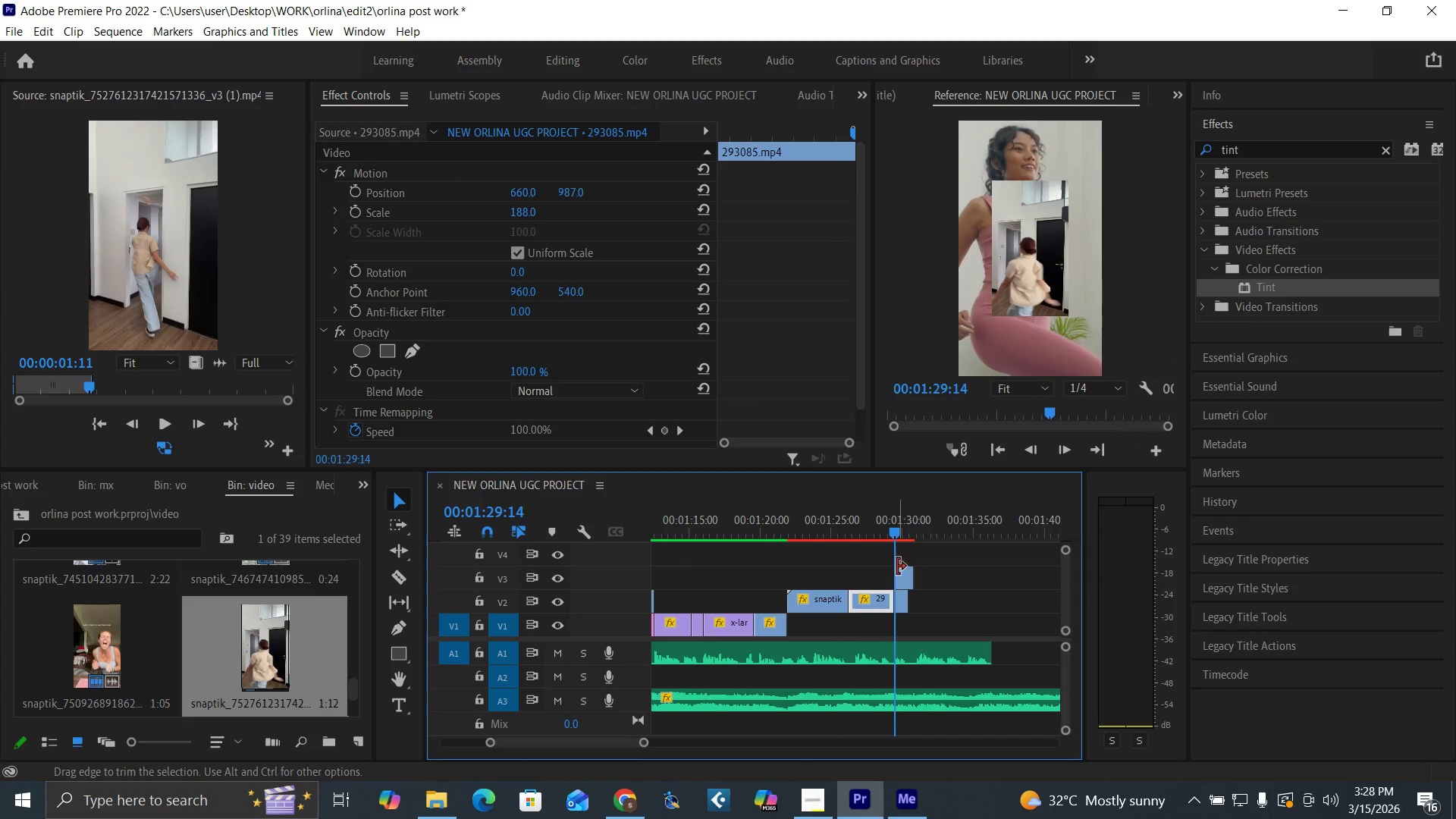 
key(Equal)
 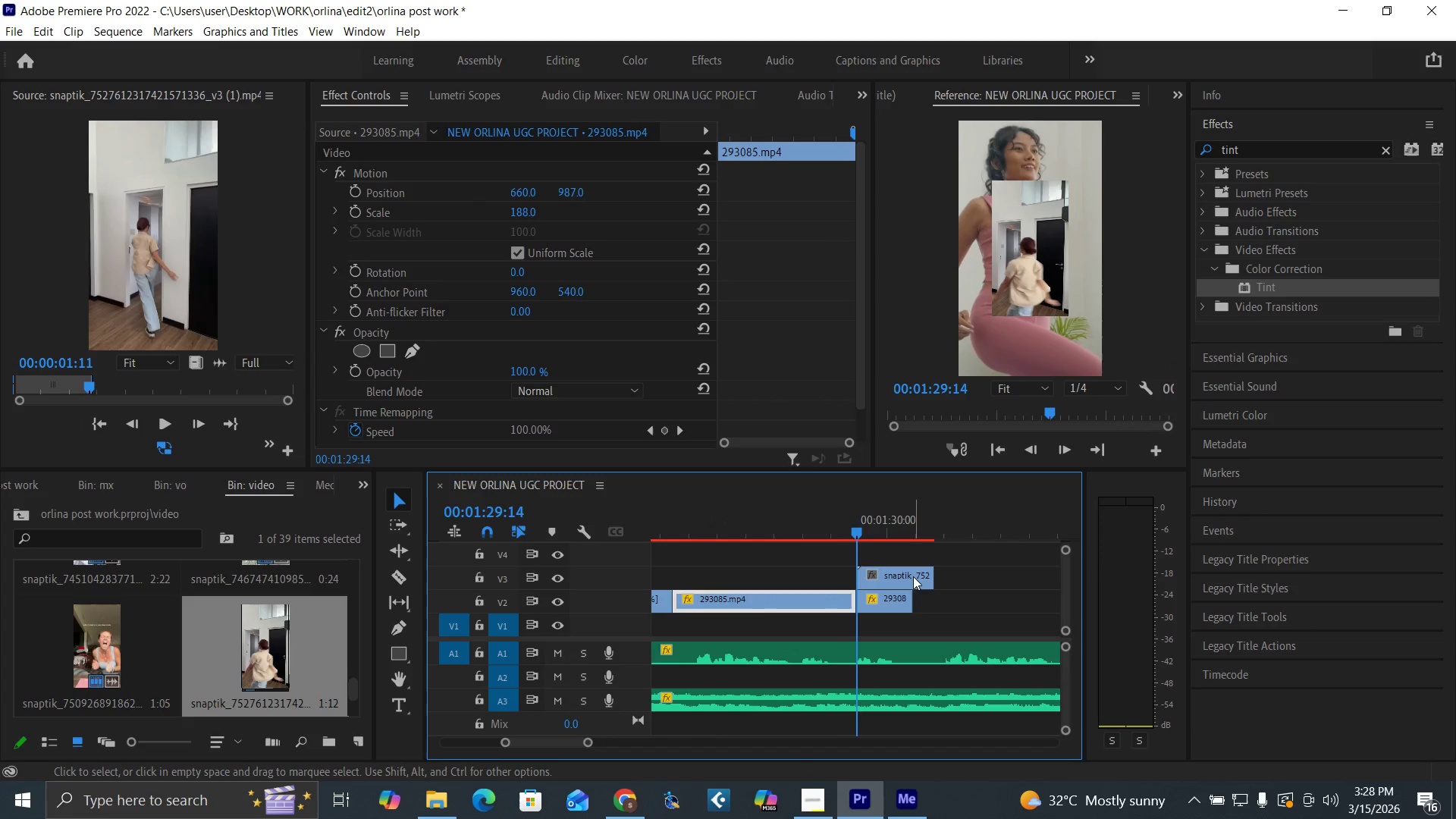 
key(Equal)
 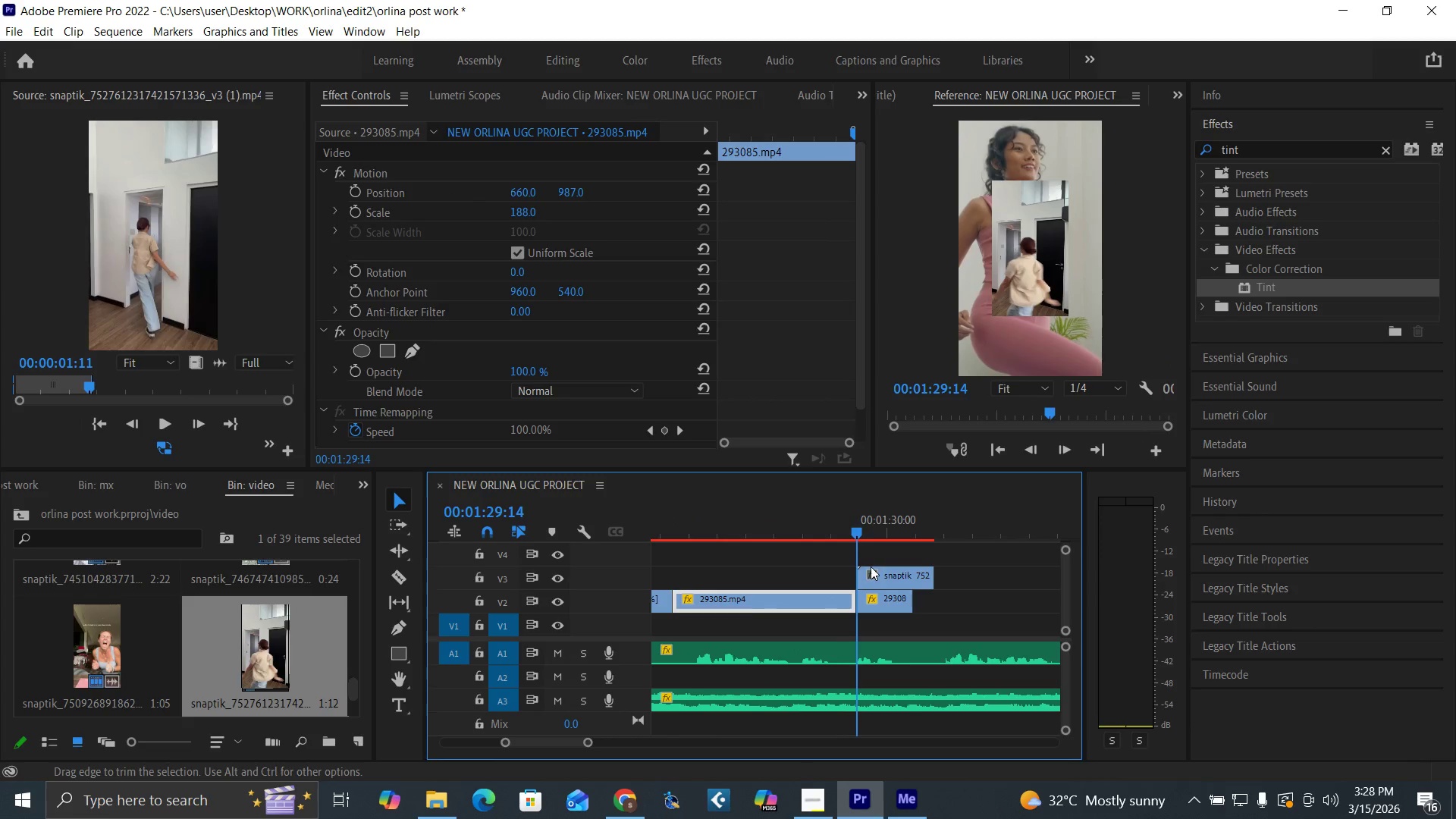 
left_click([888, 576])
 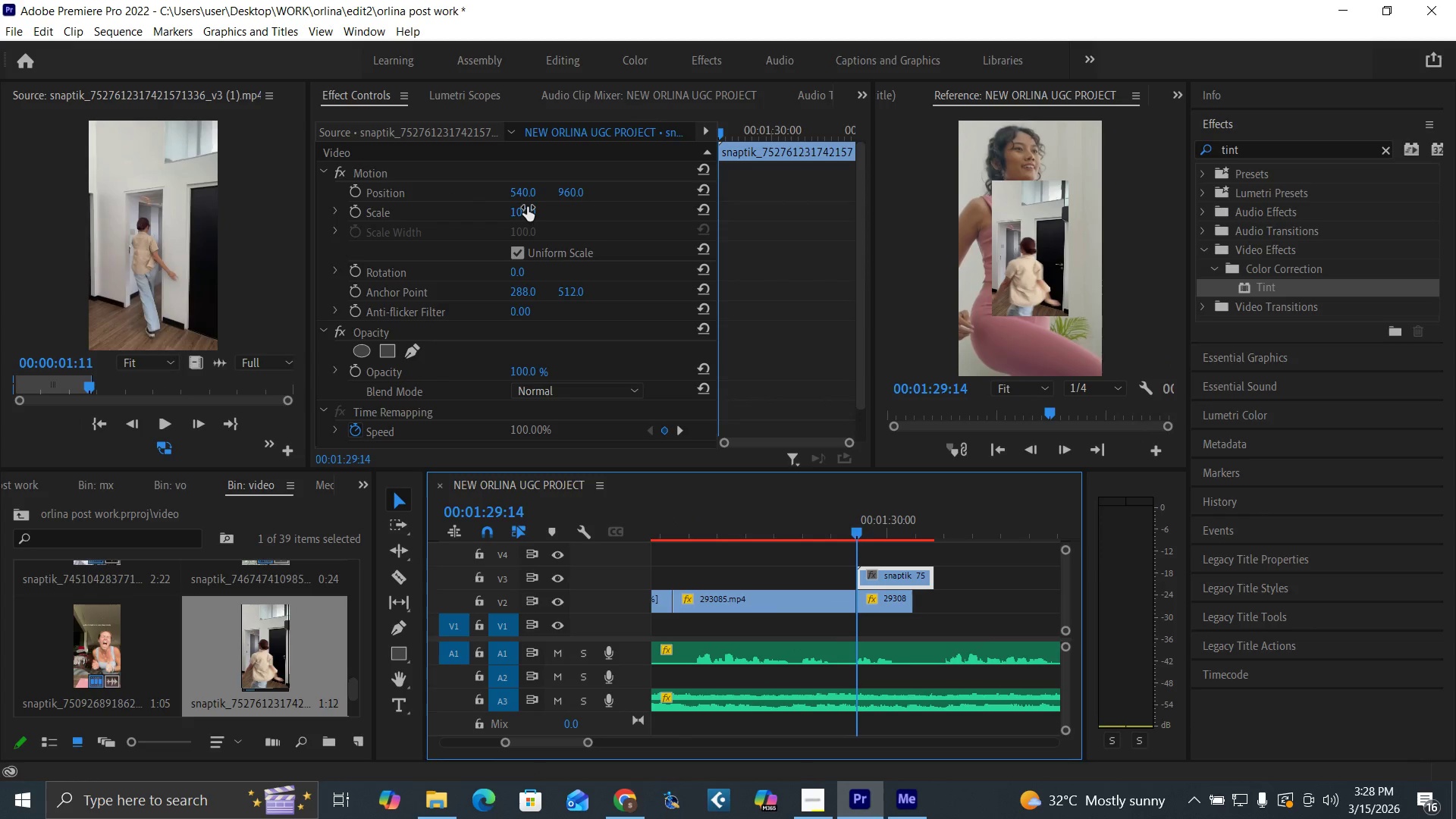 
left_click([525, 206])
 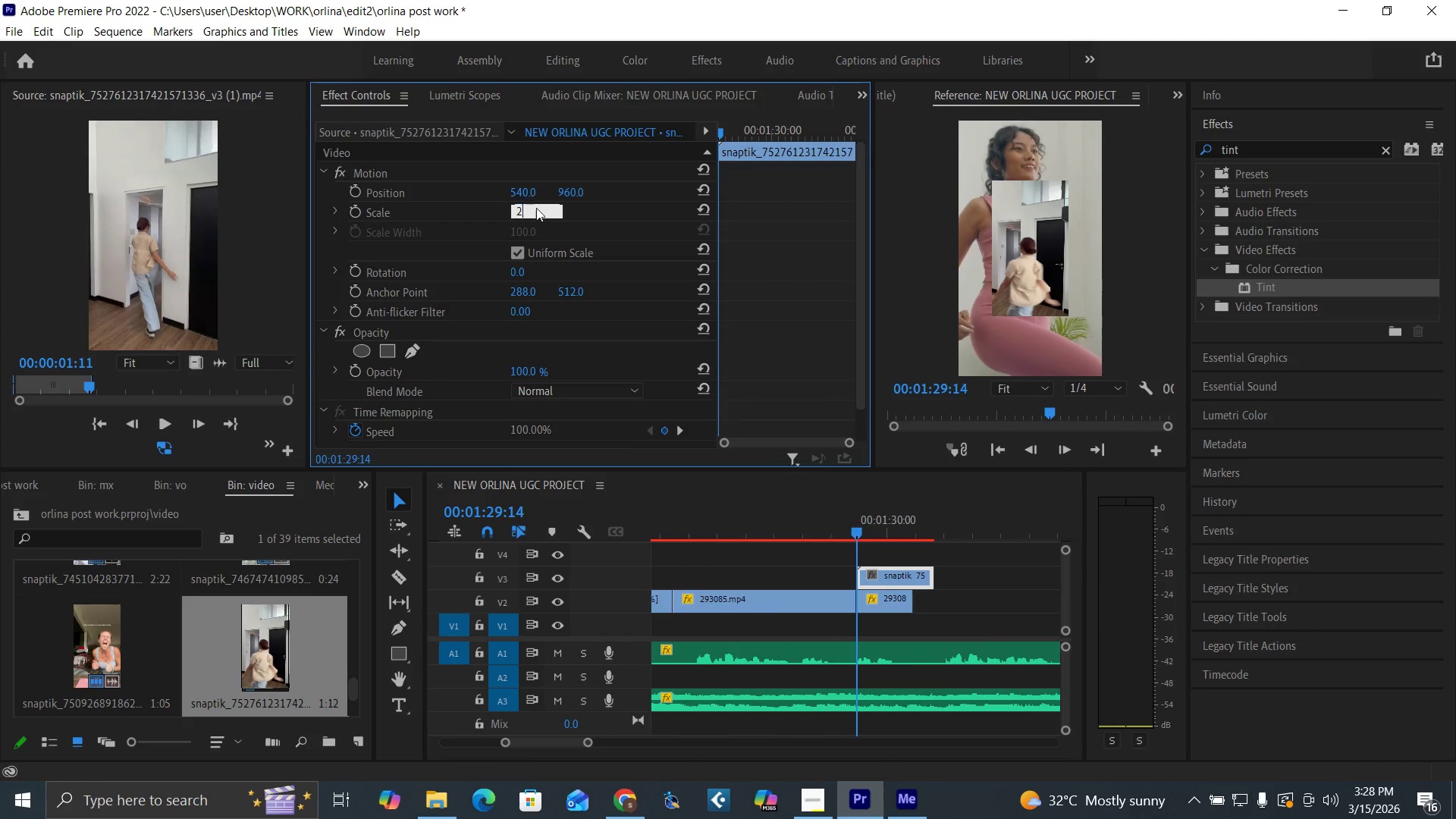 
type(200)
 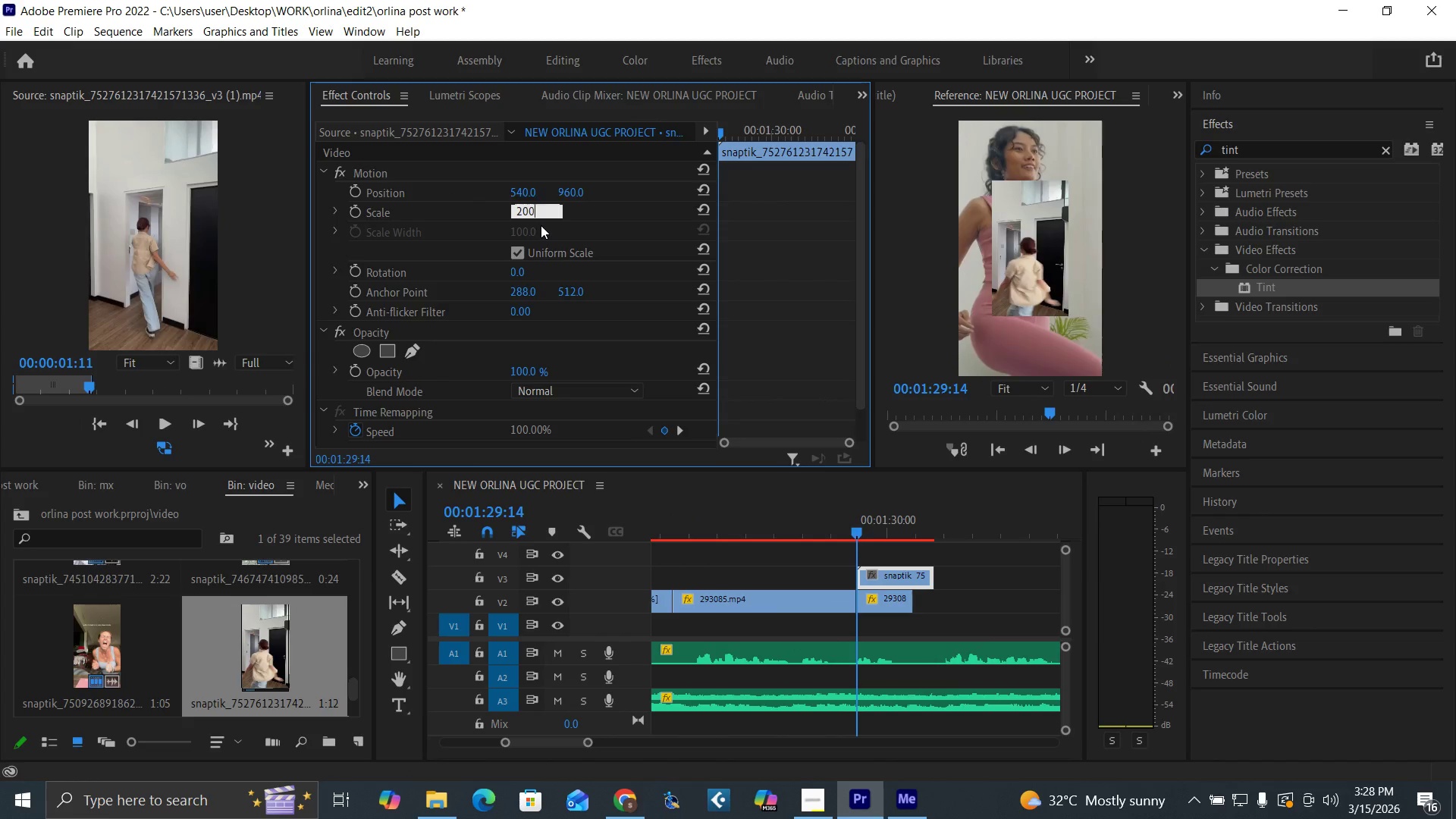 
key(Enter)
 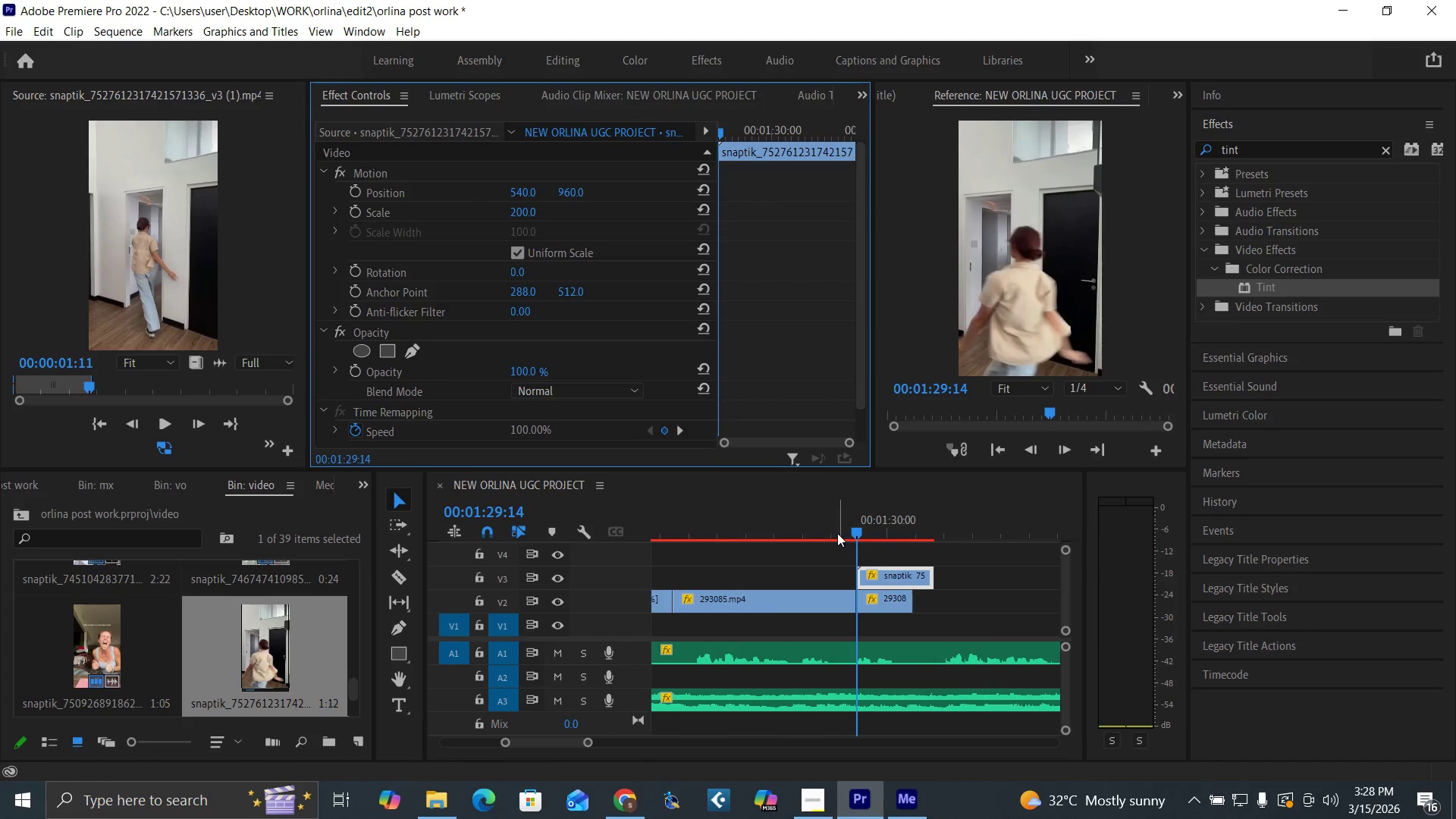 
left_click([828, 524])
 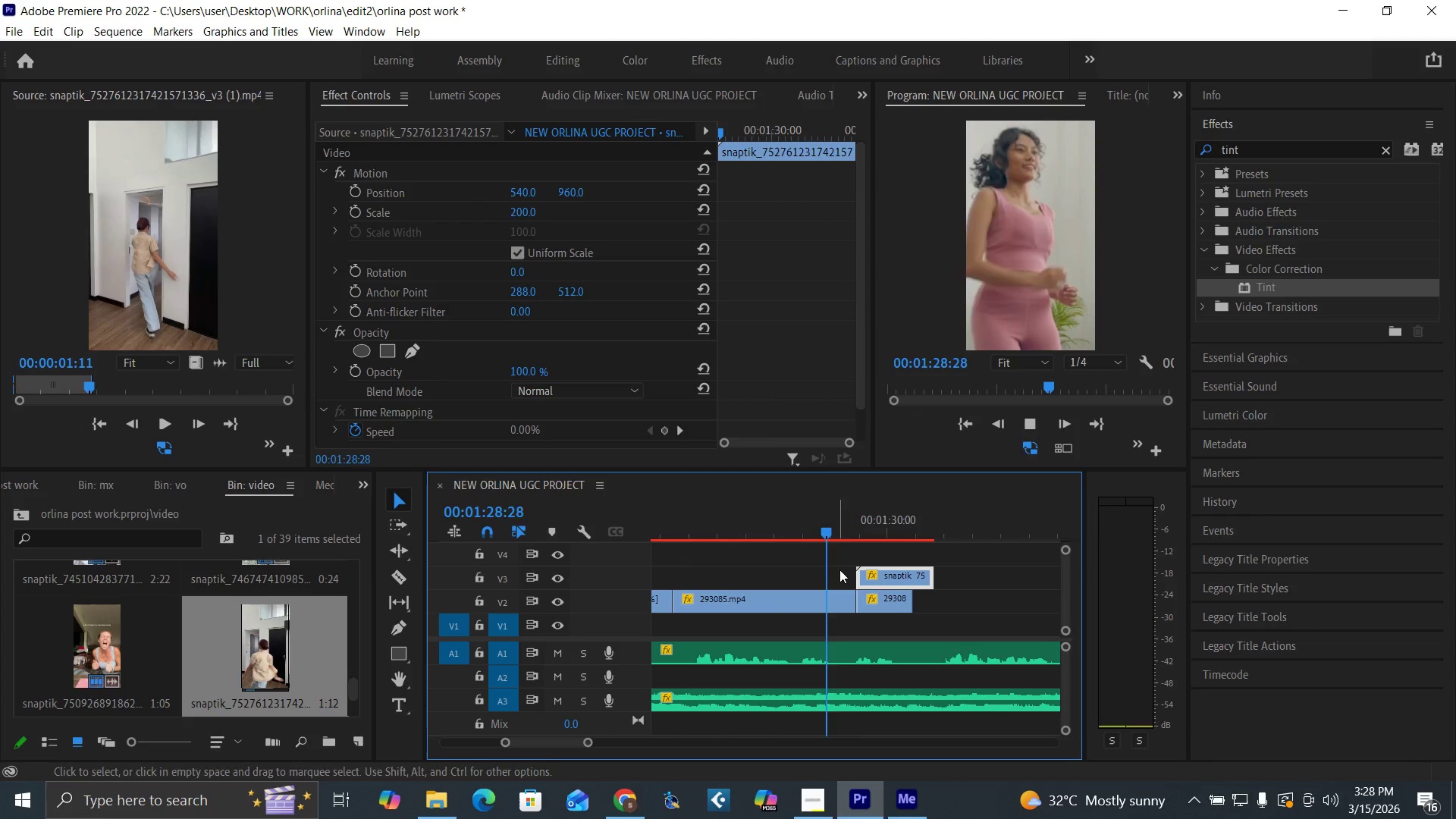 
key(Space)
 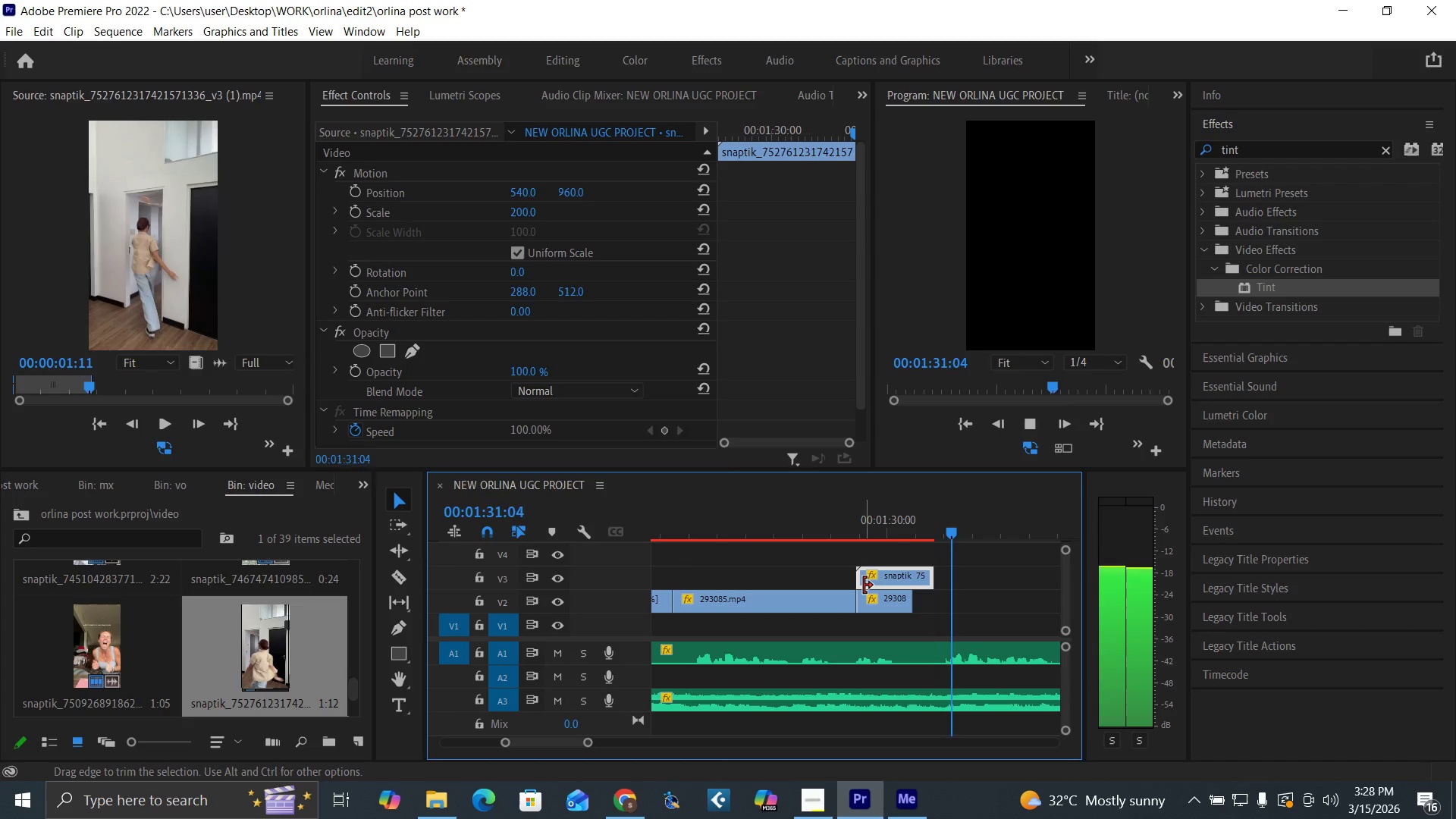 
key(Space)
 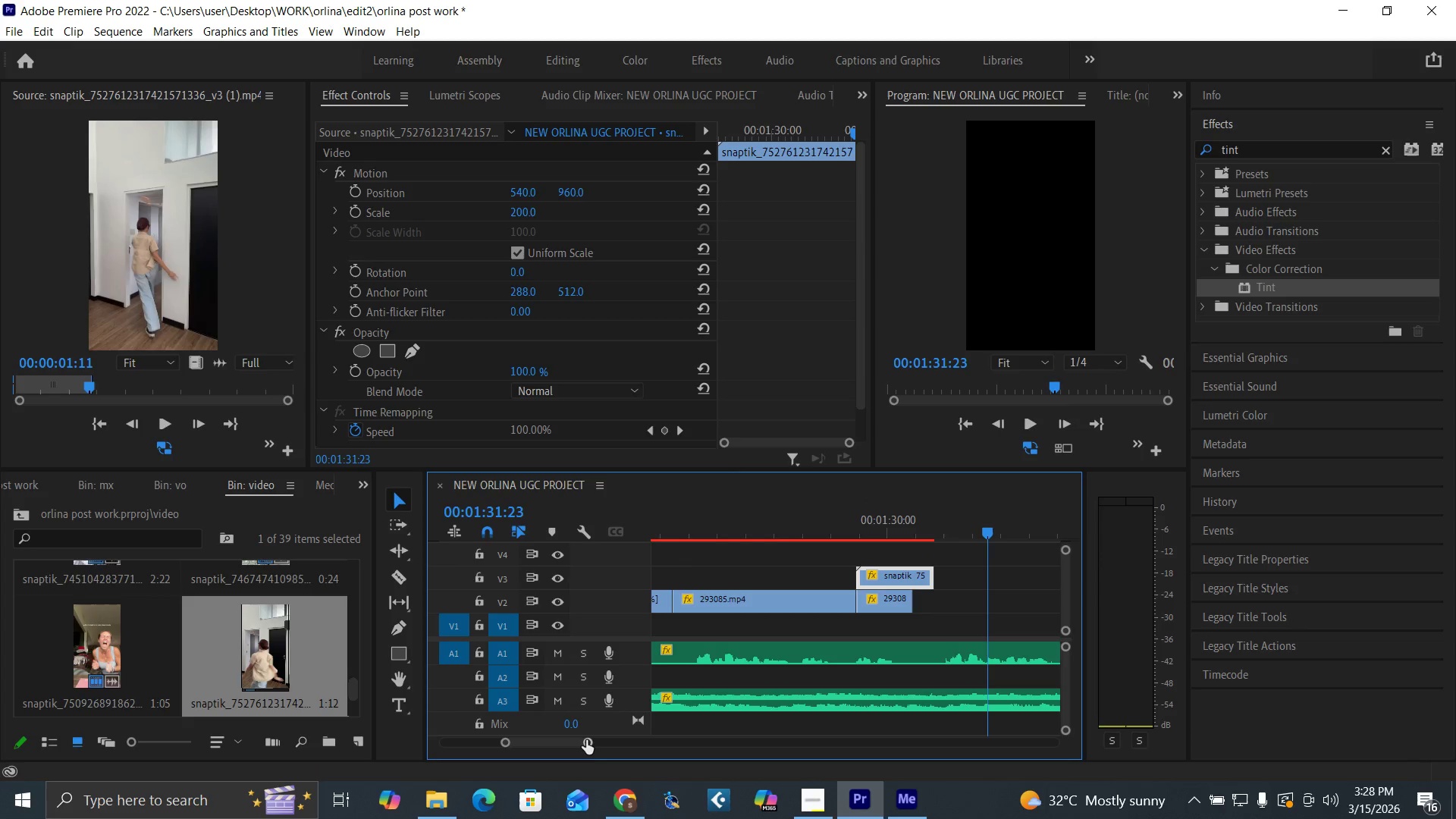 
left_click_drag(start_coordinate=[586, 740], to_coordinate=[613, 752])
 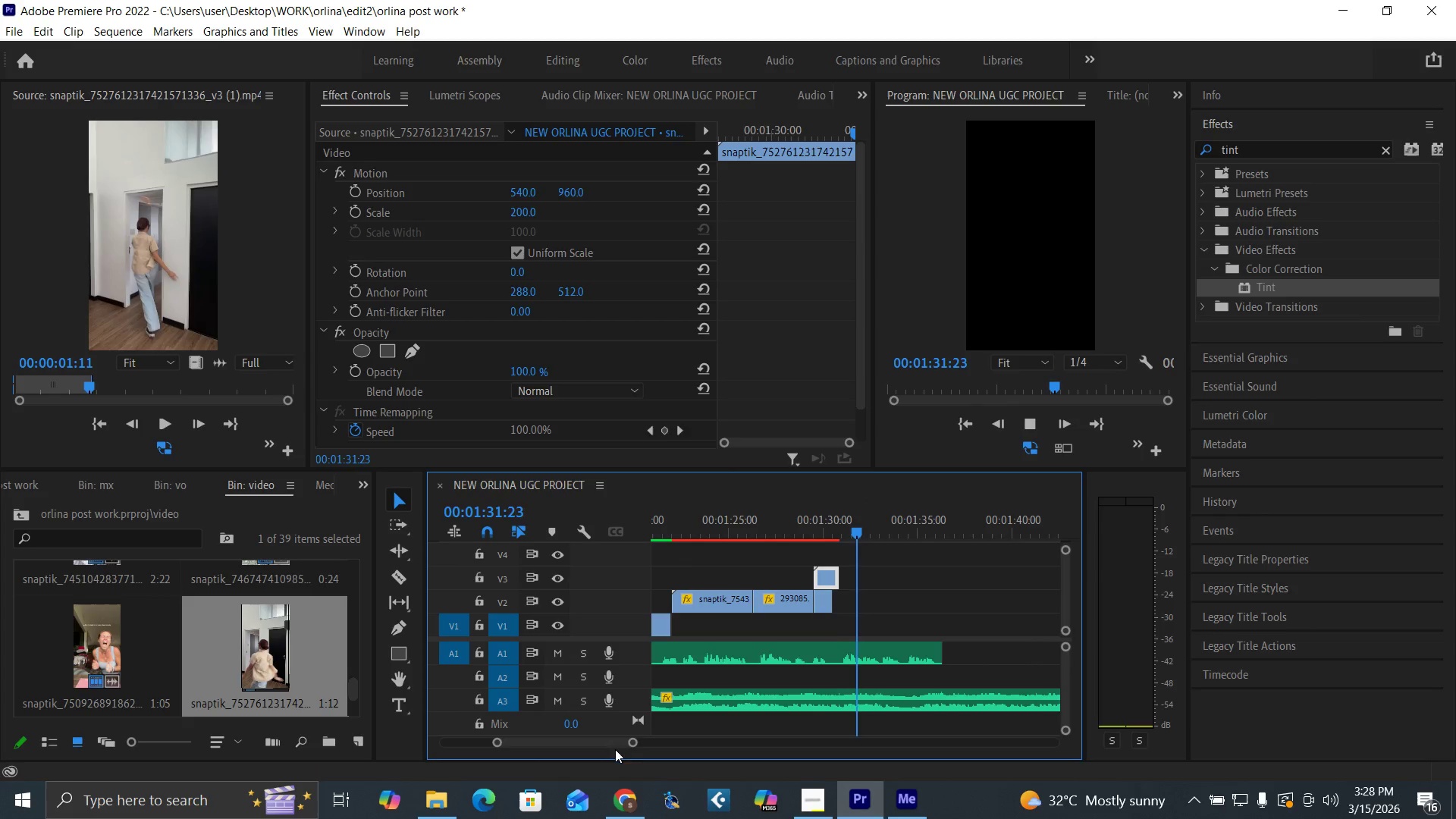 
key(Space)
 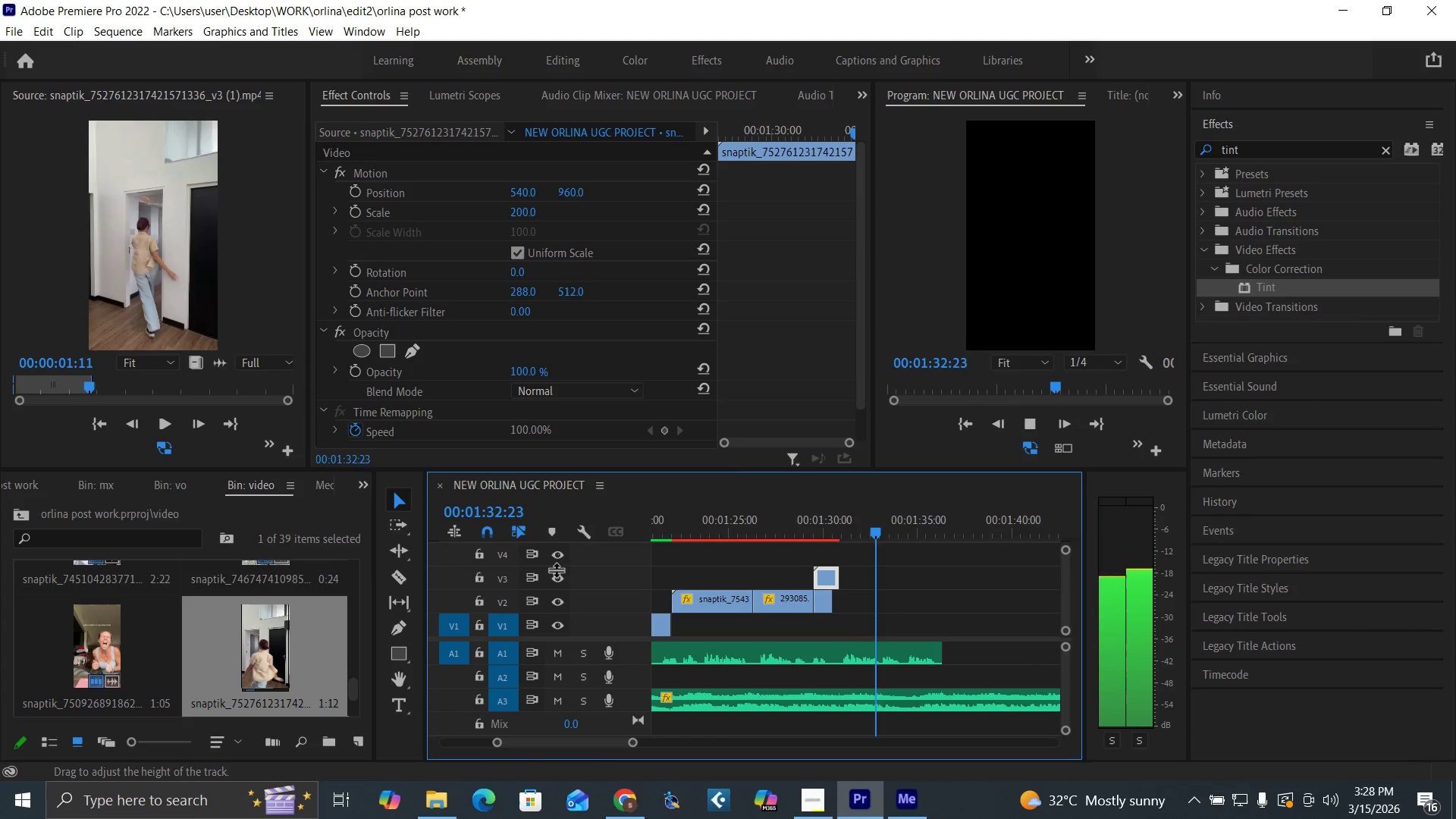 
key(Space)
 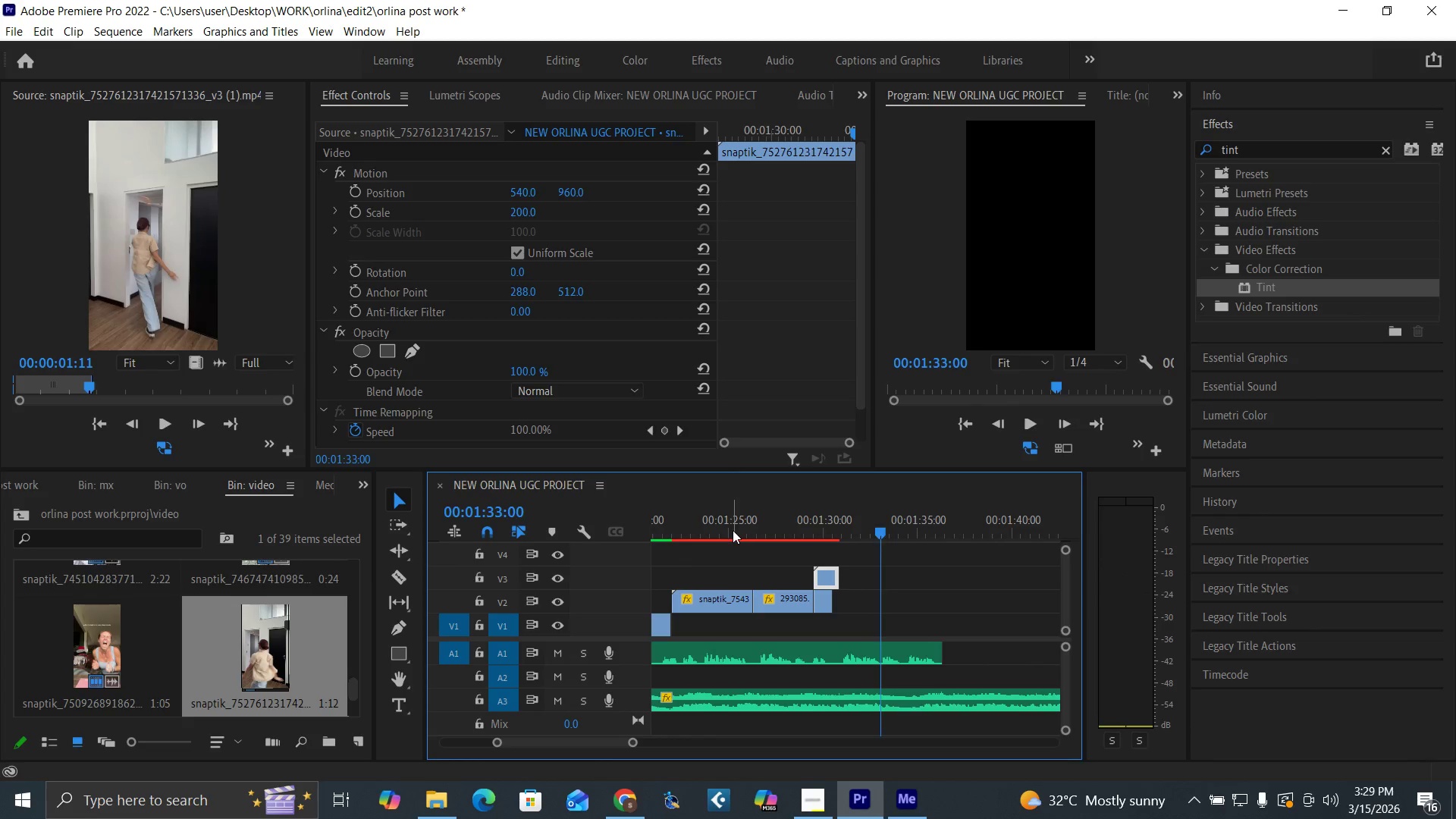 
key(Space)
 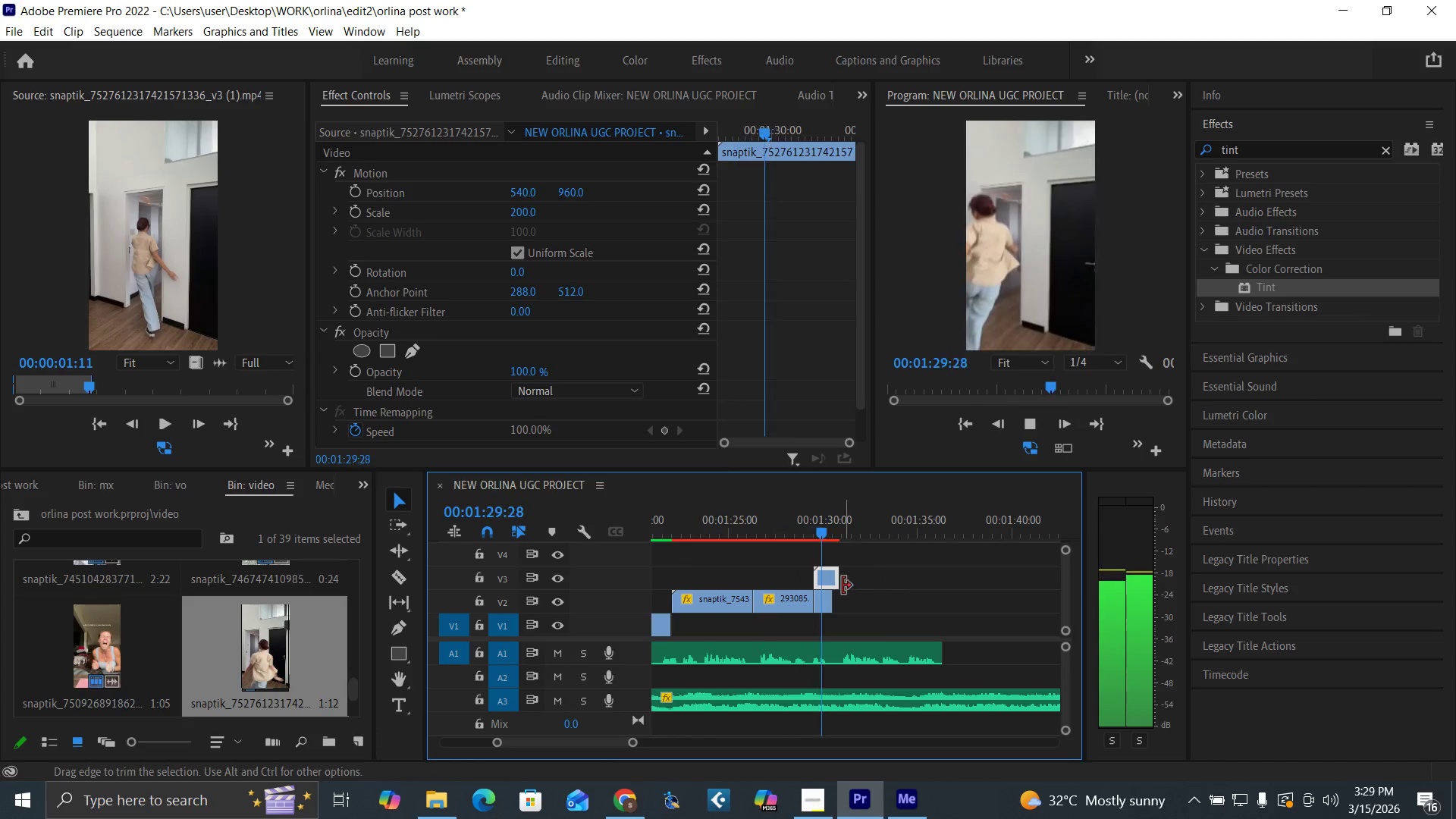 
wait(6.25)
 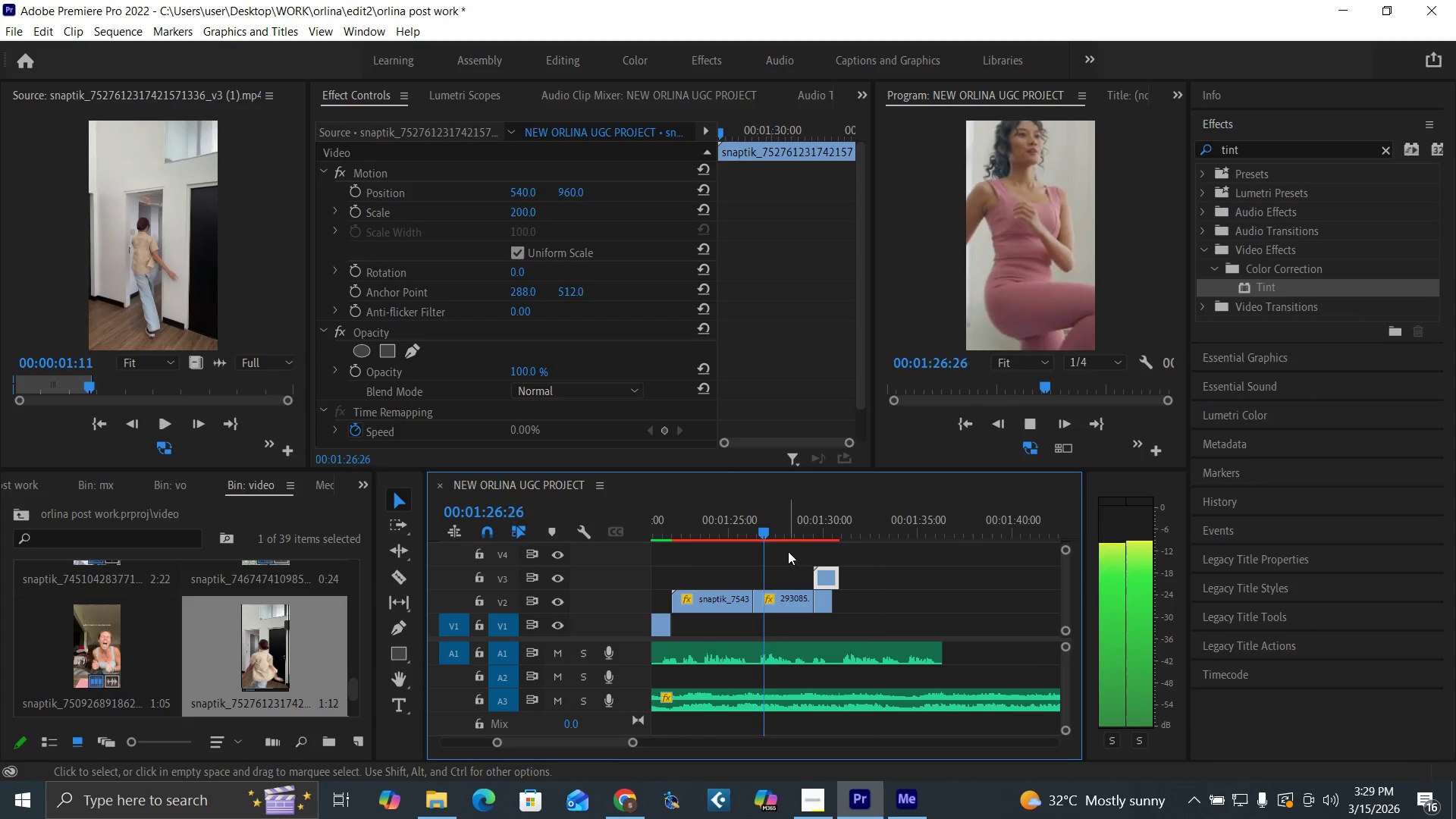 
key(Space)
 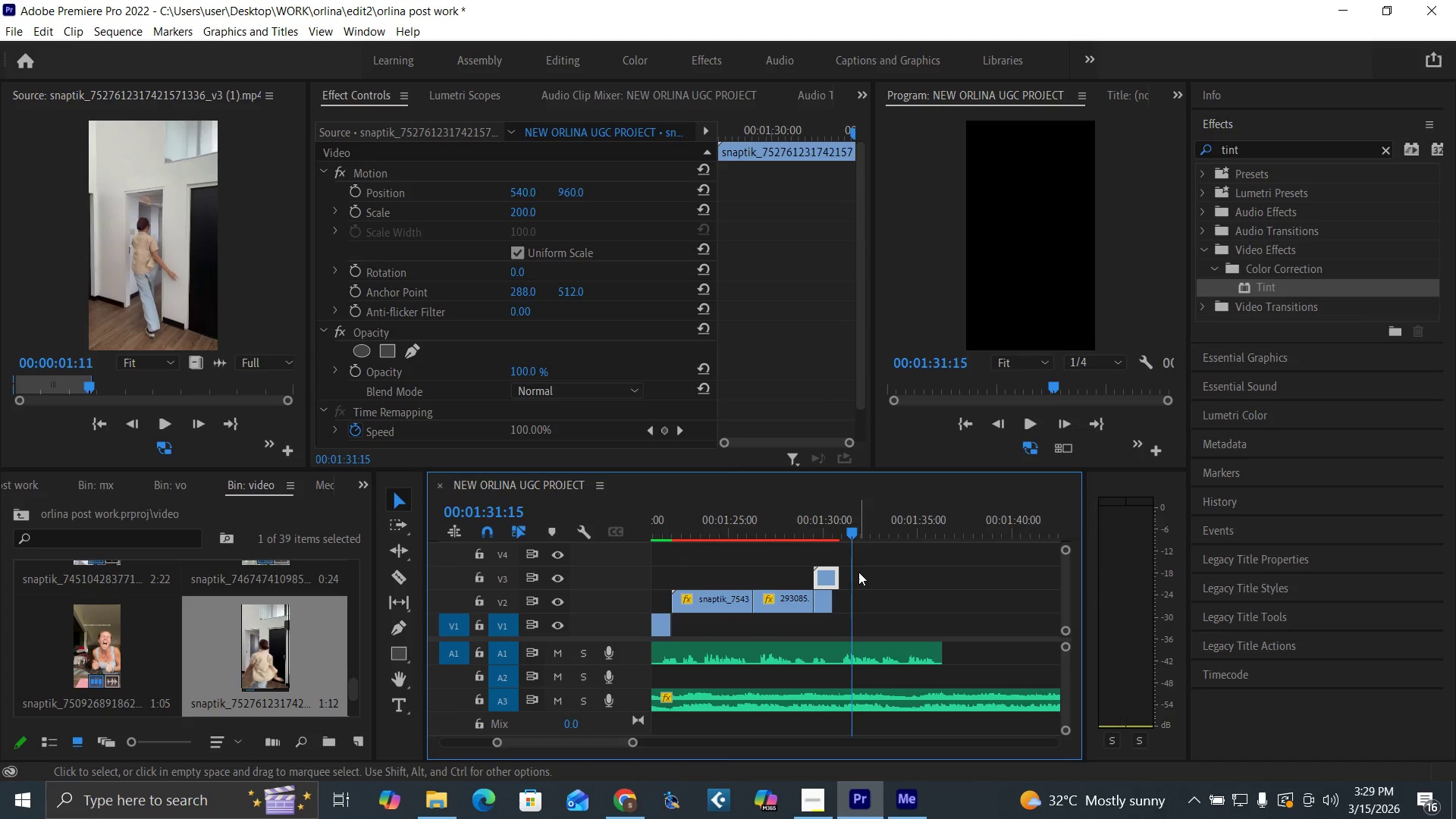 
key(Control+S)
 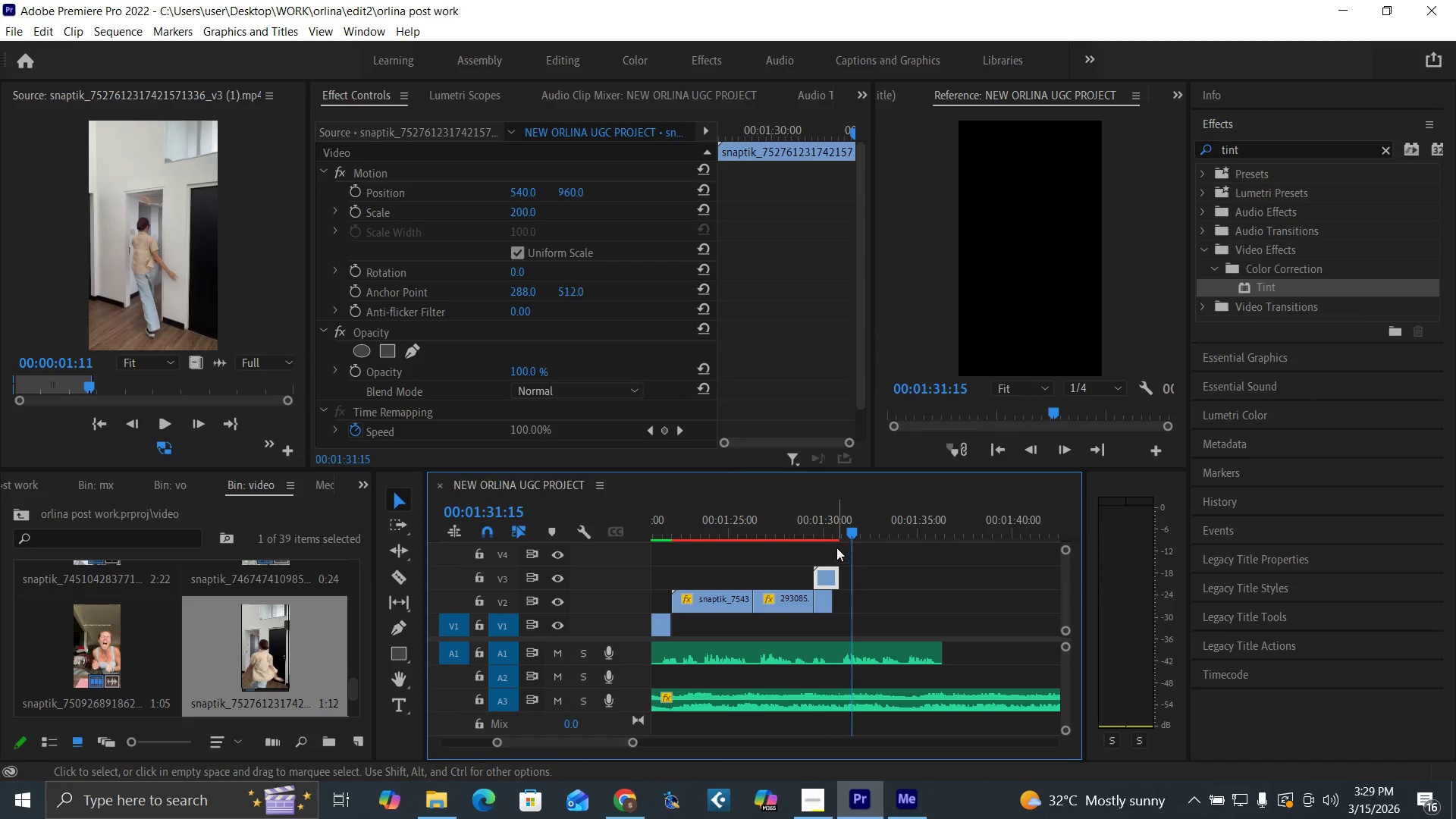 
left_click([834, 531])
 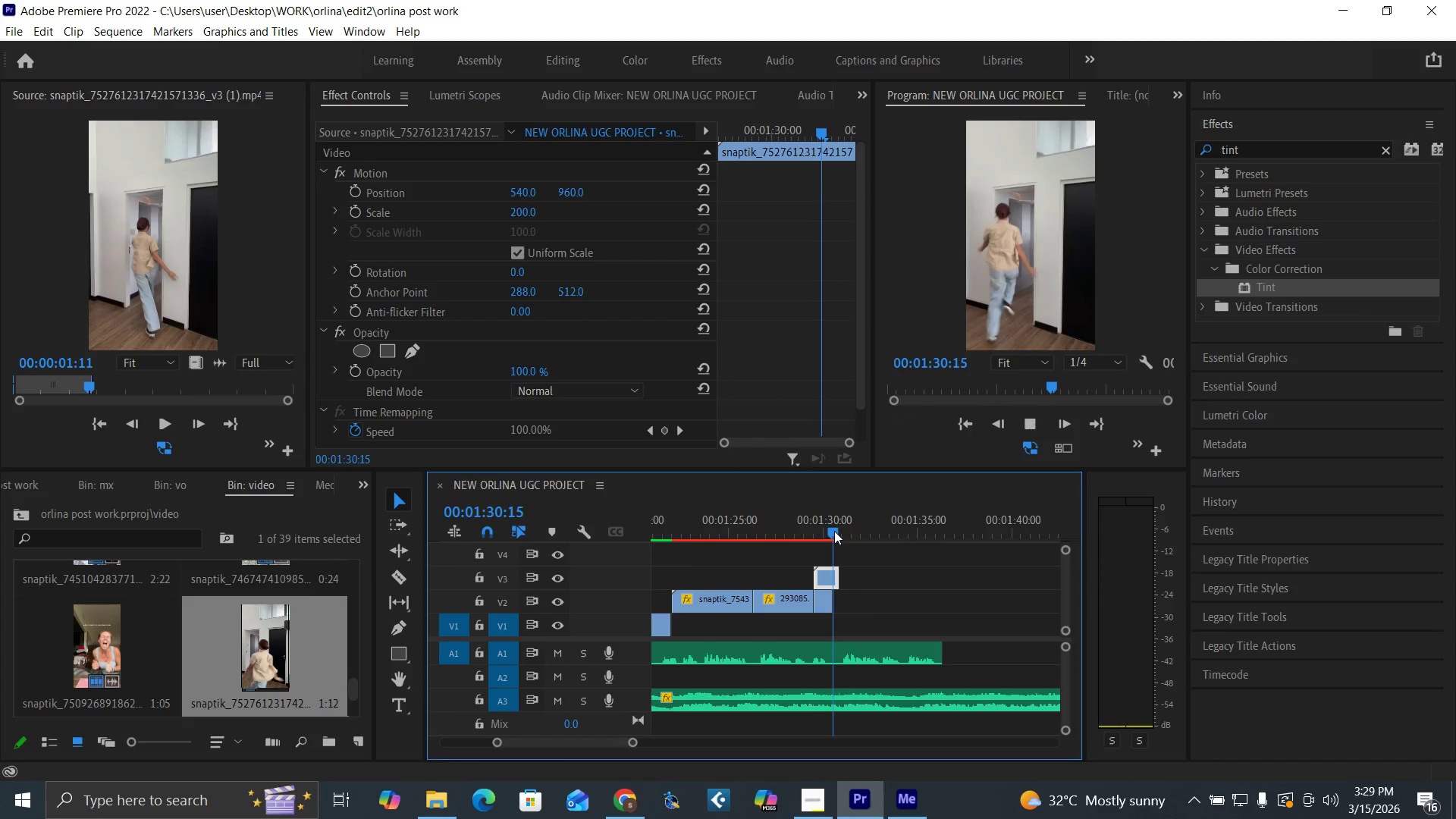 
key(Space)
 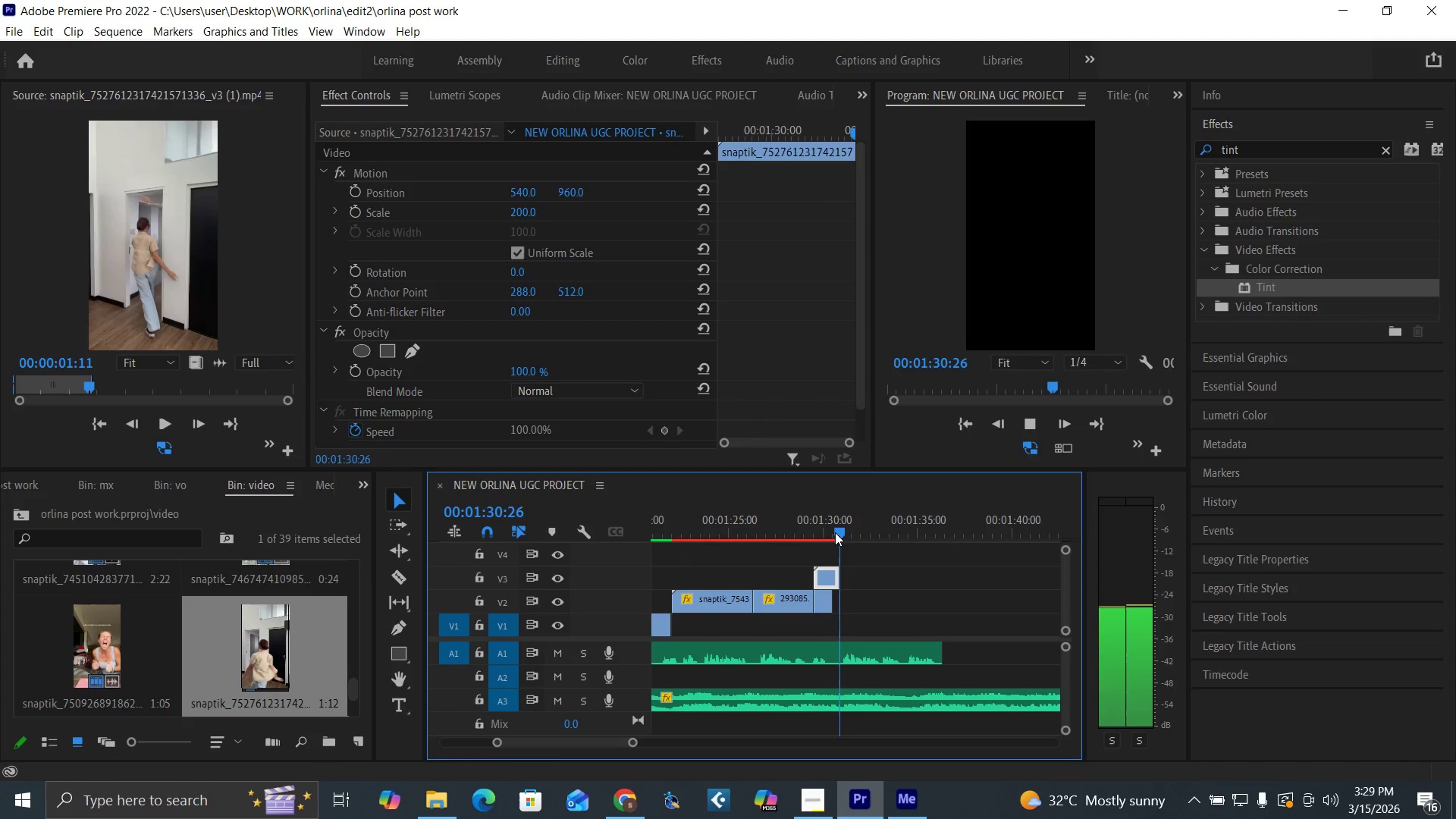 
key(Space)
 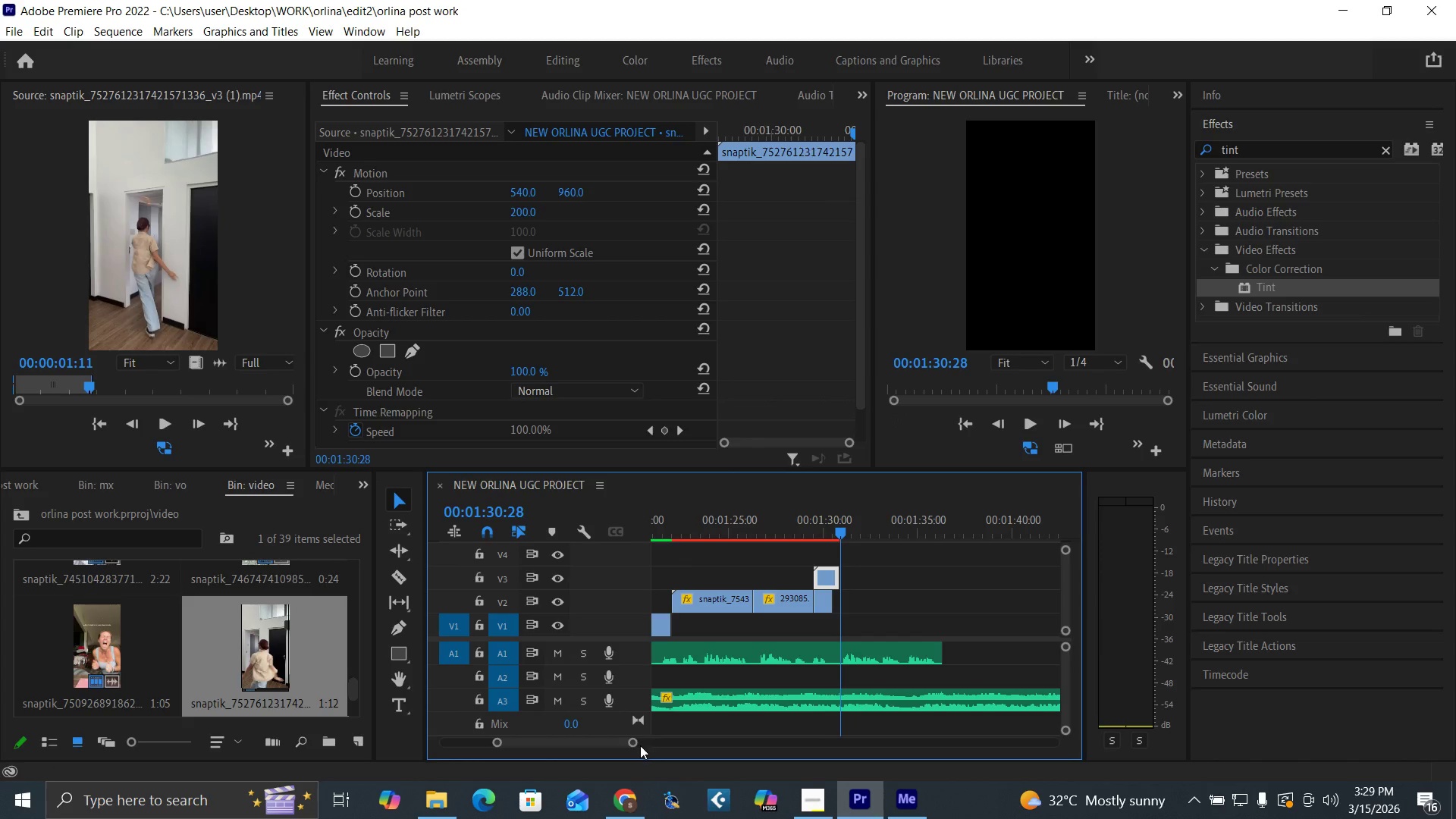 
left_click_drag(start_coordinate=[632, 745], to_coordinate=[607, 742])
 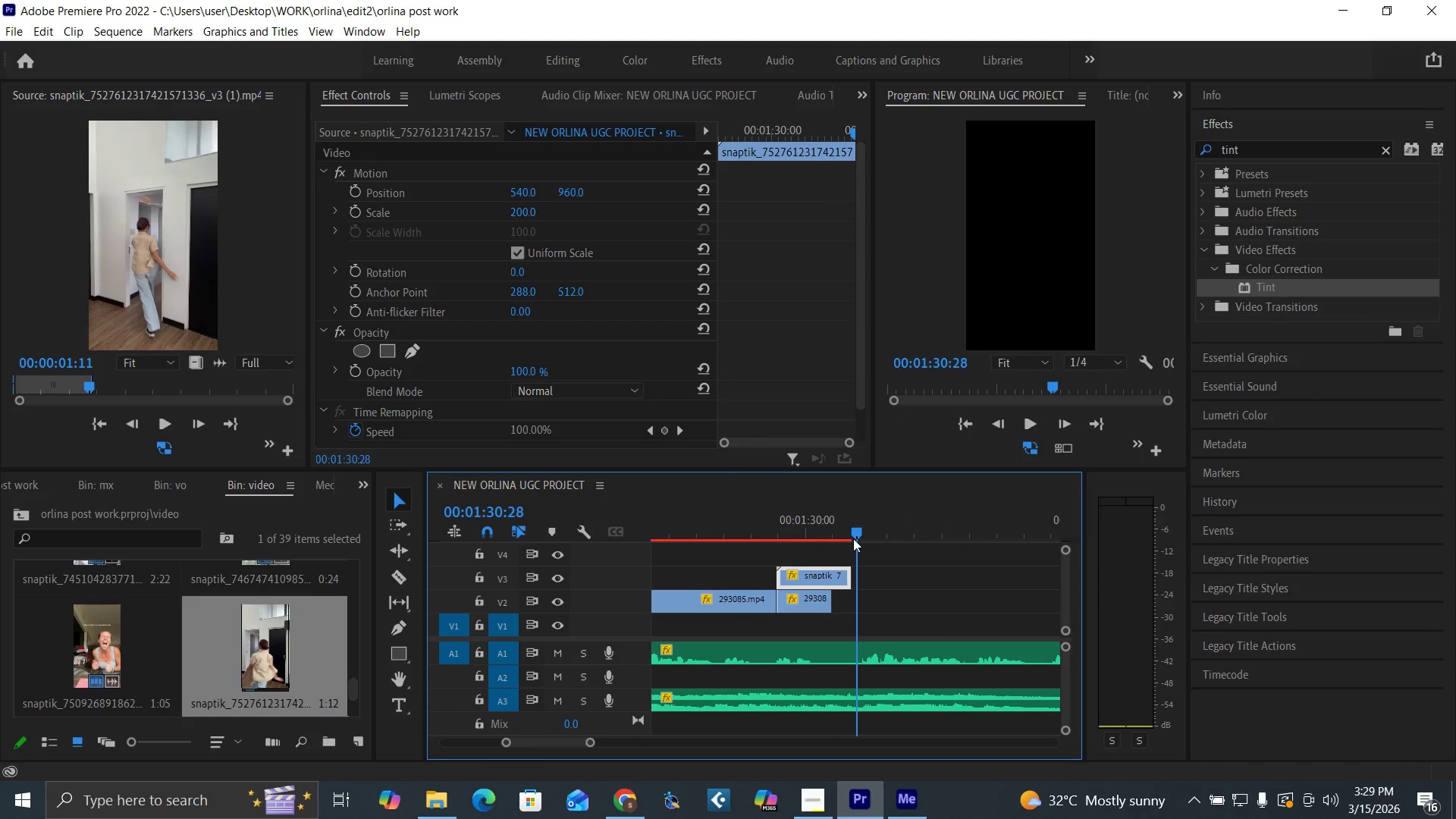 
left_click([853, 537])
 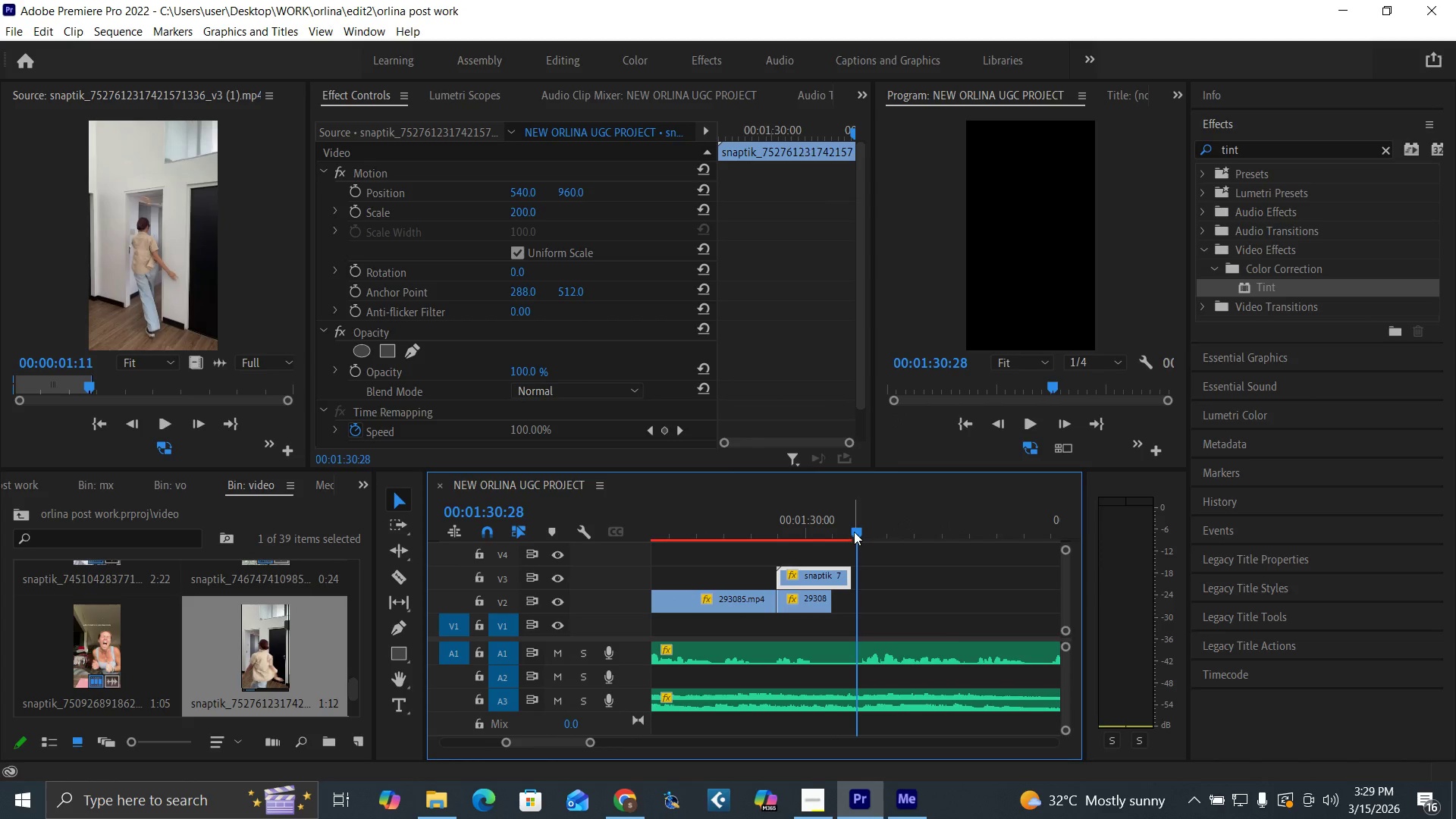 
left_click_drag(start_coordinate=[854, 532], to_coordinate=[849, 554])
 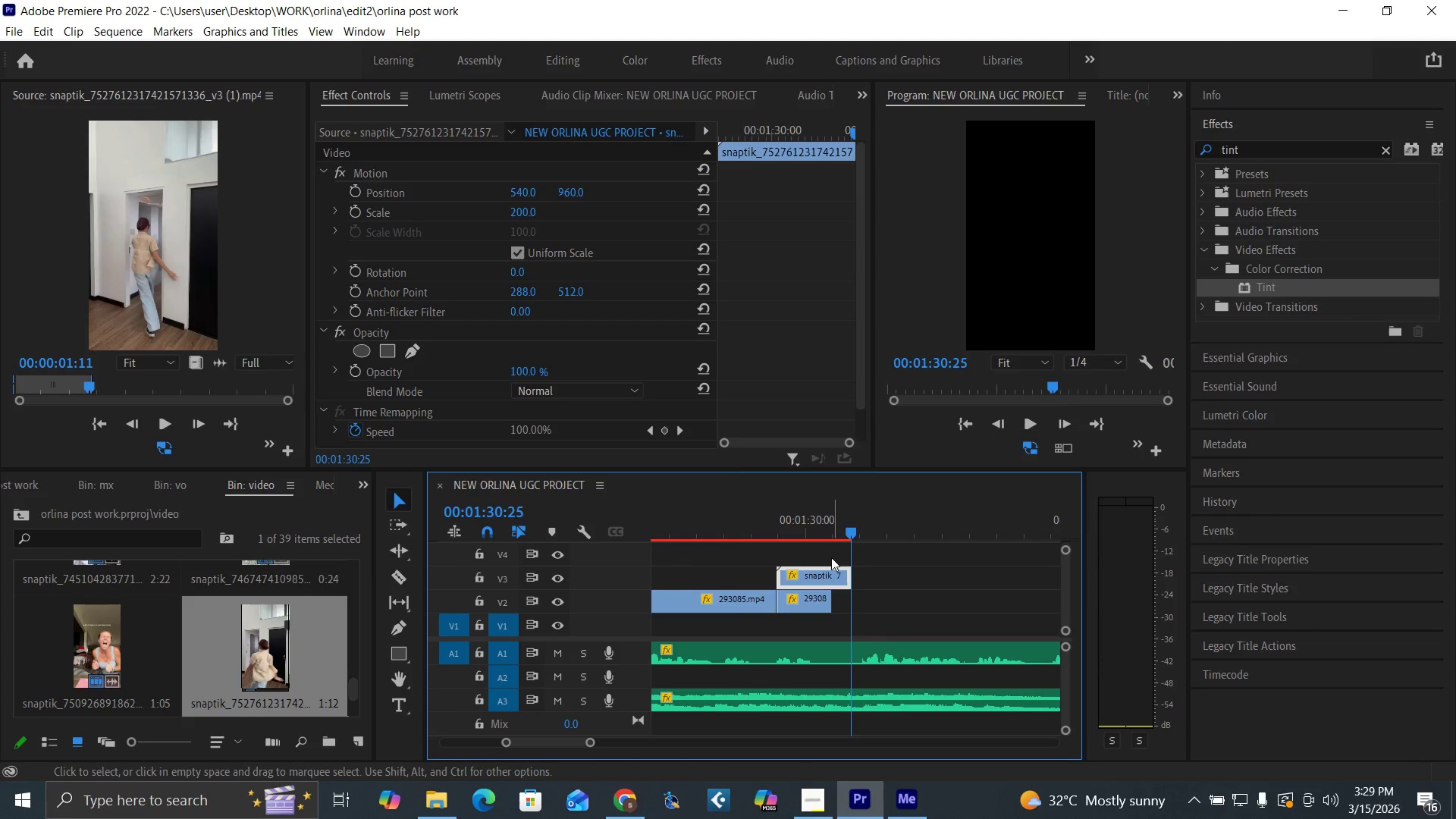 
key(C)
 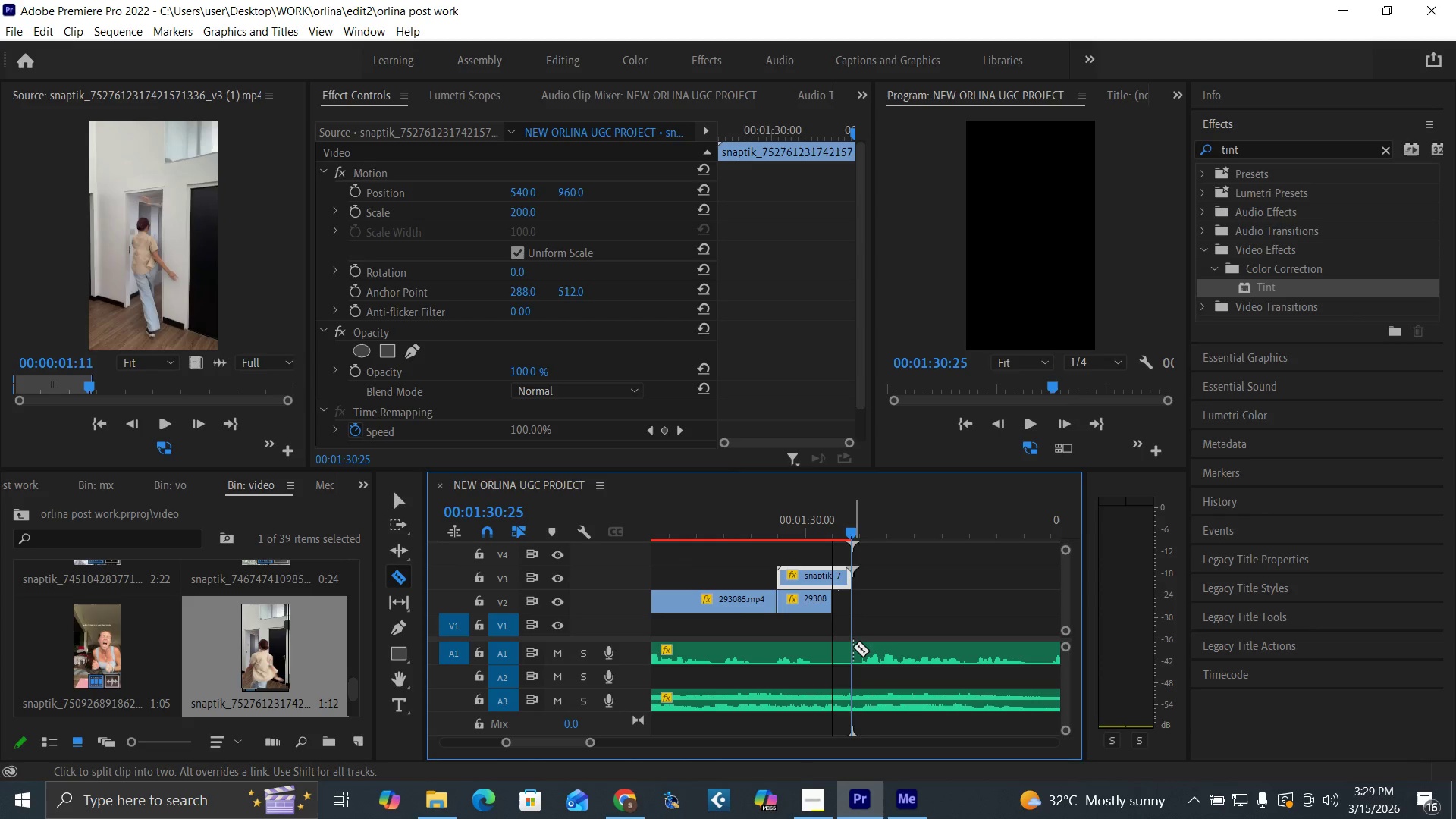 
left_click([853, 647])
 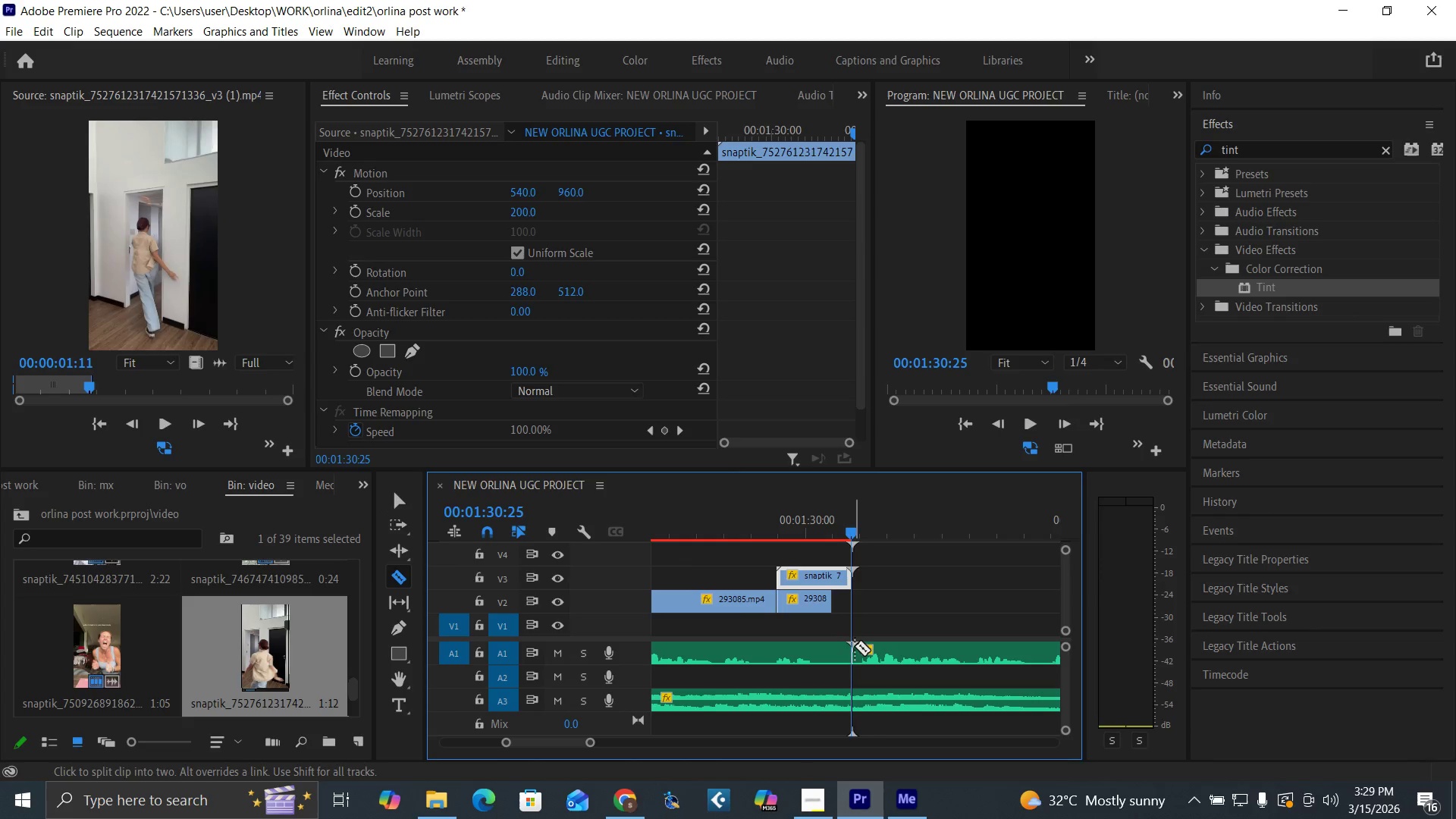 
key(V)
 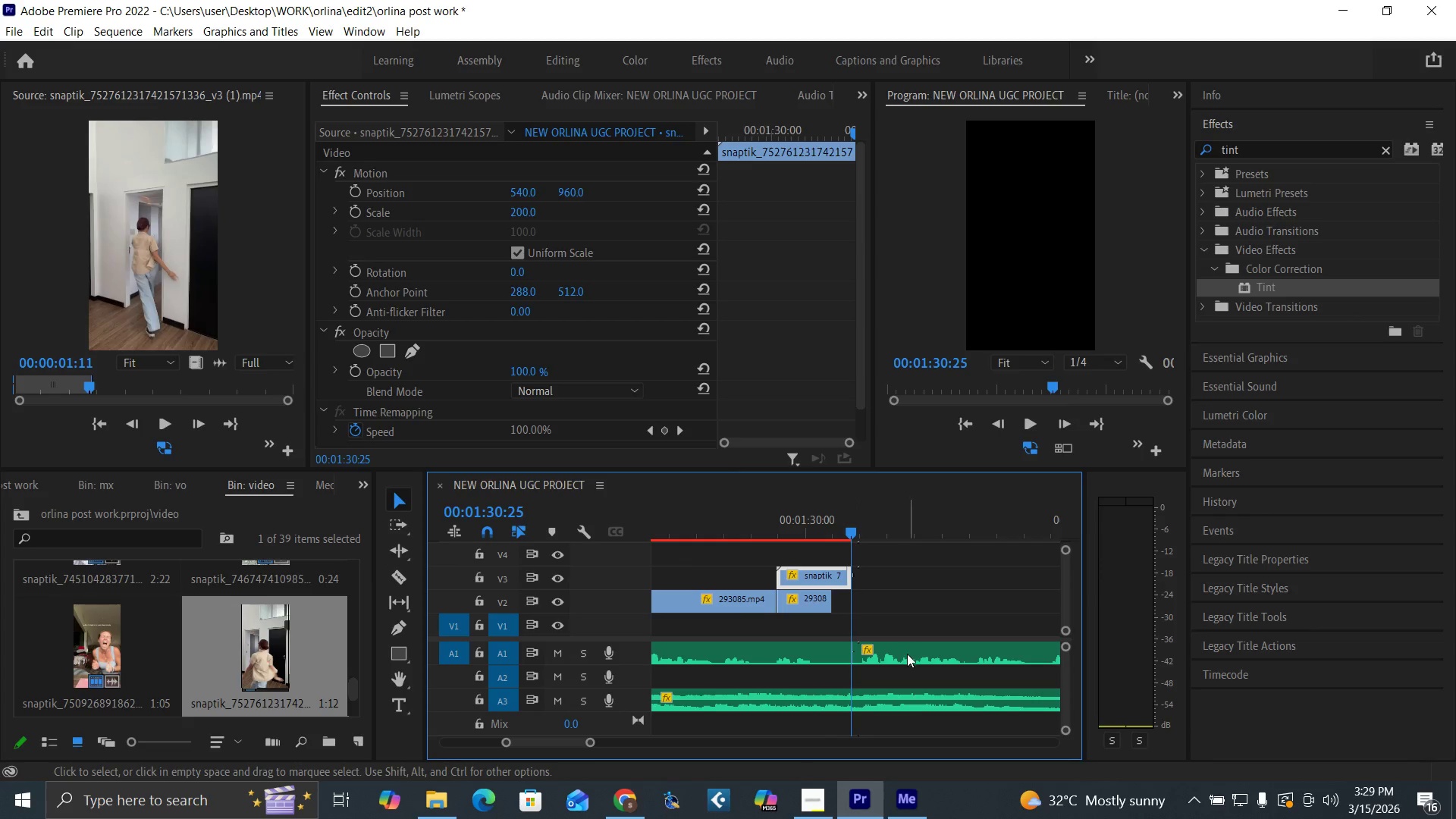 
left_click_drag(start_coordinate=[907, 654], to_coordinate=[894, 654])
 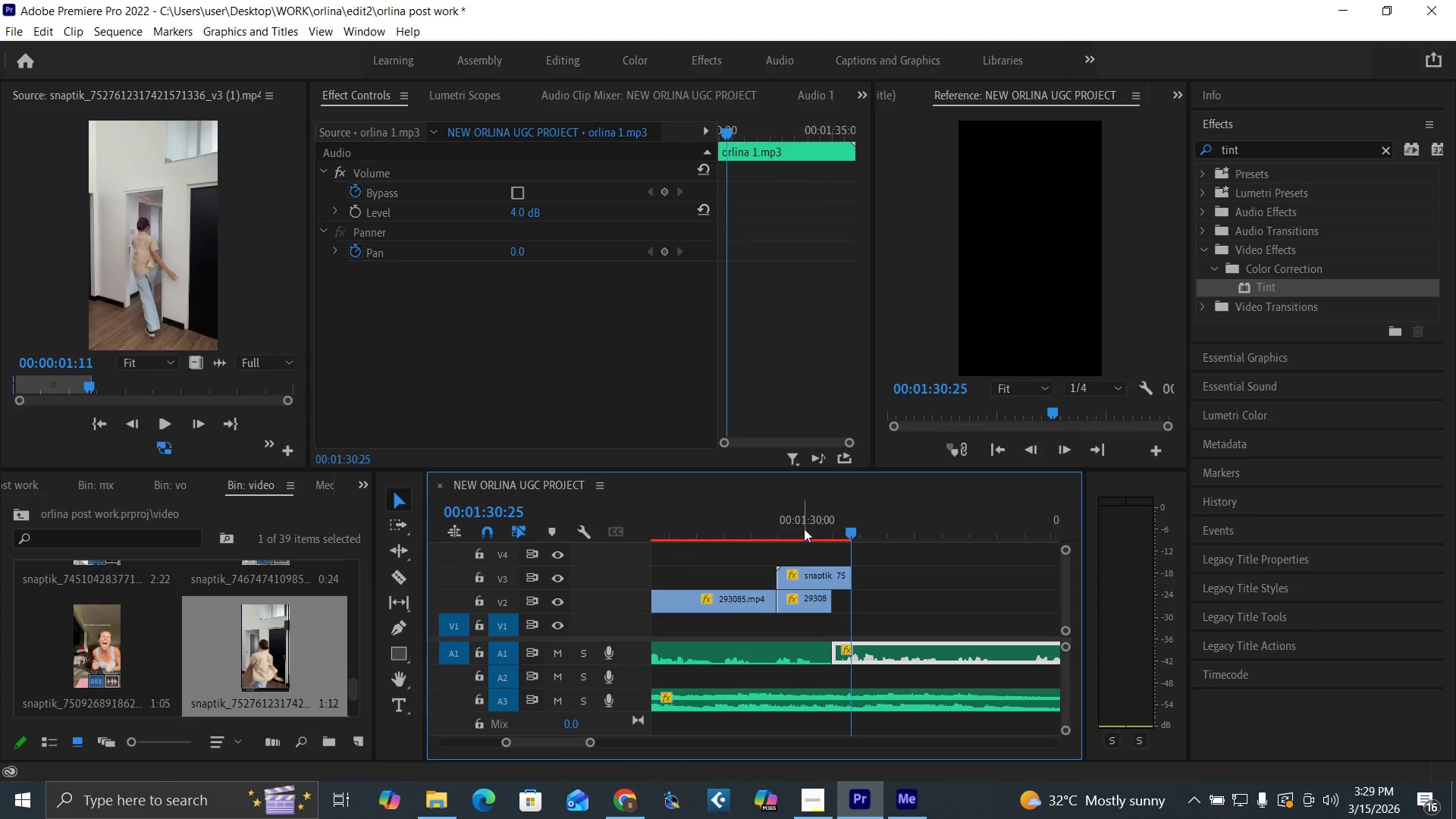 
key(Space)
 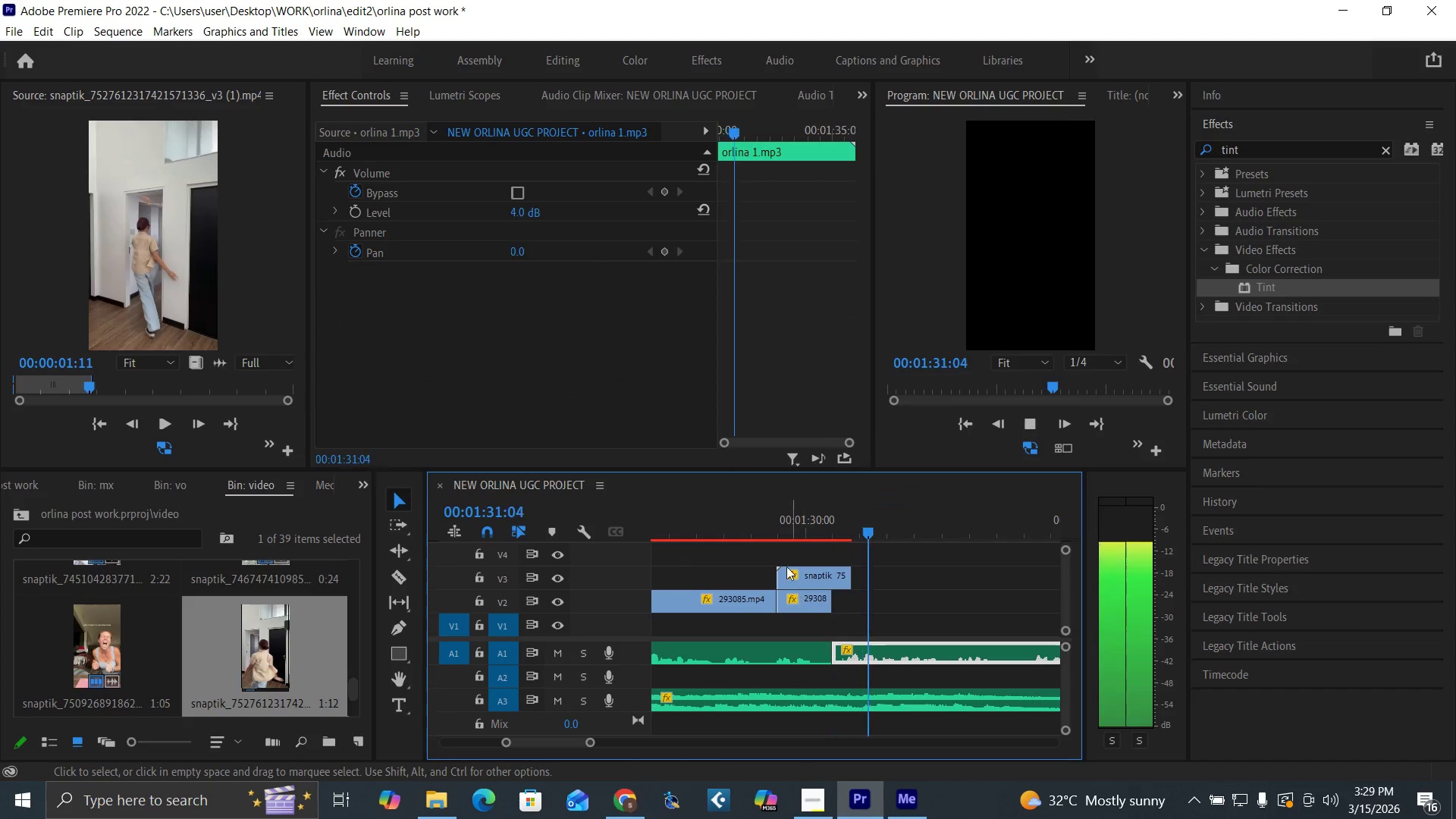 
left_click([754, 525])
 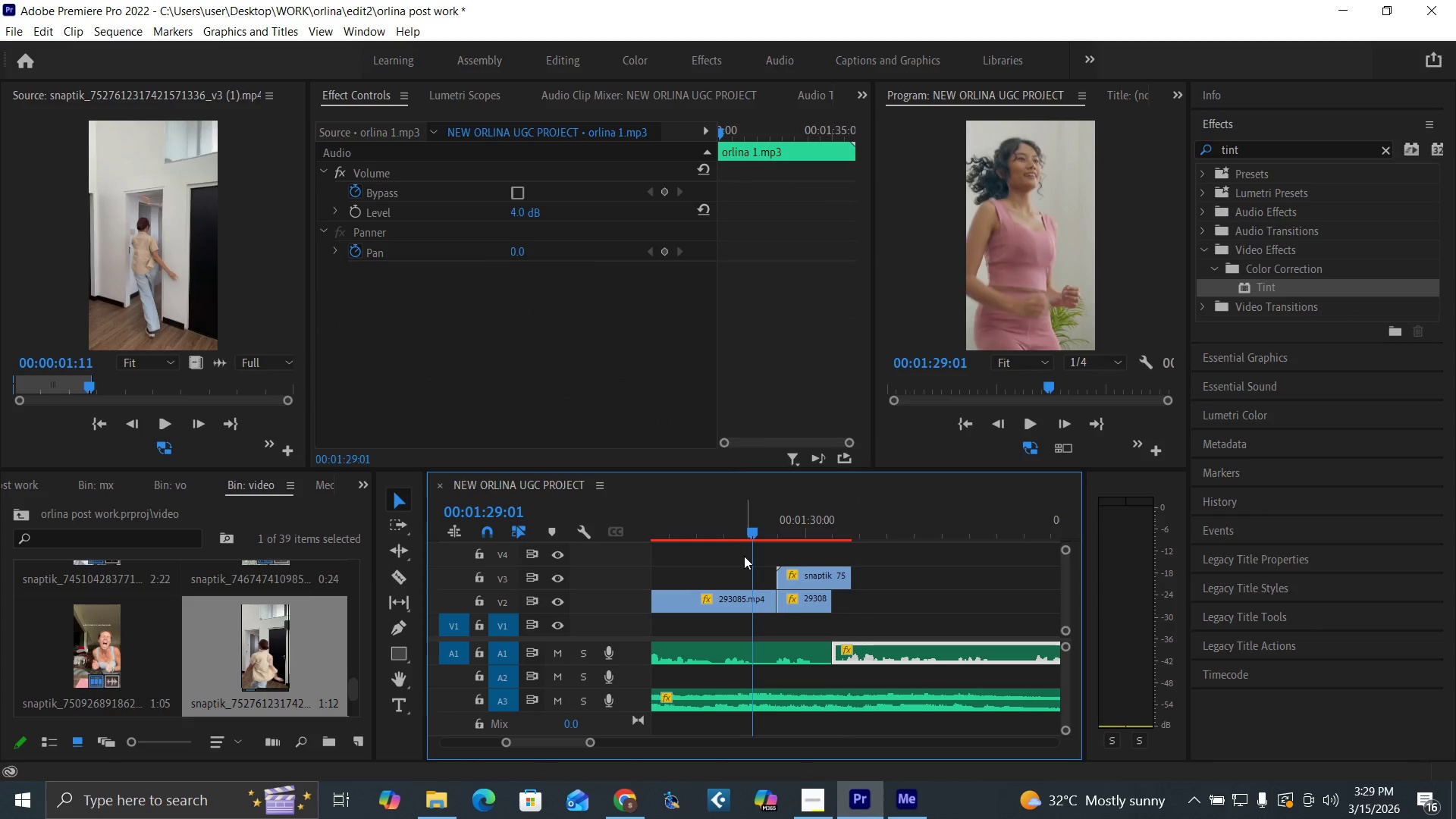 
key(Space)
 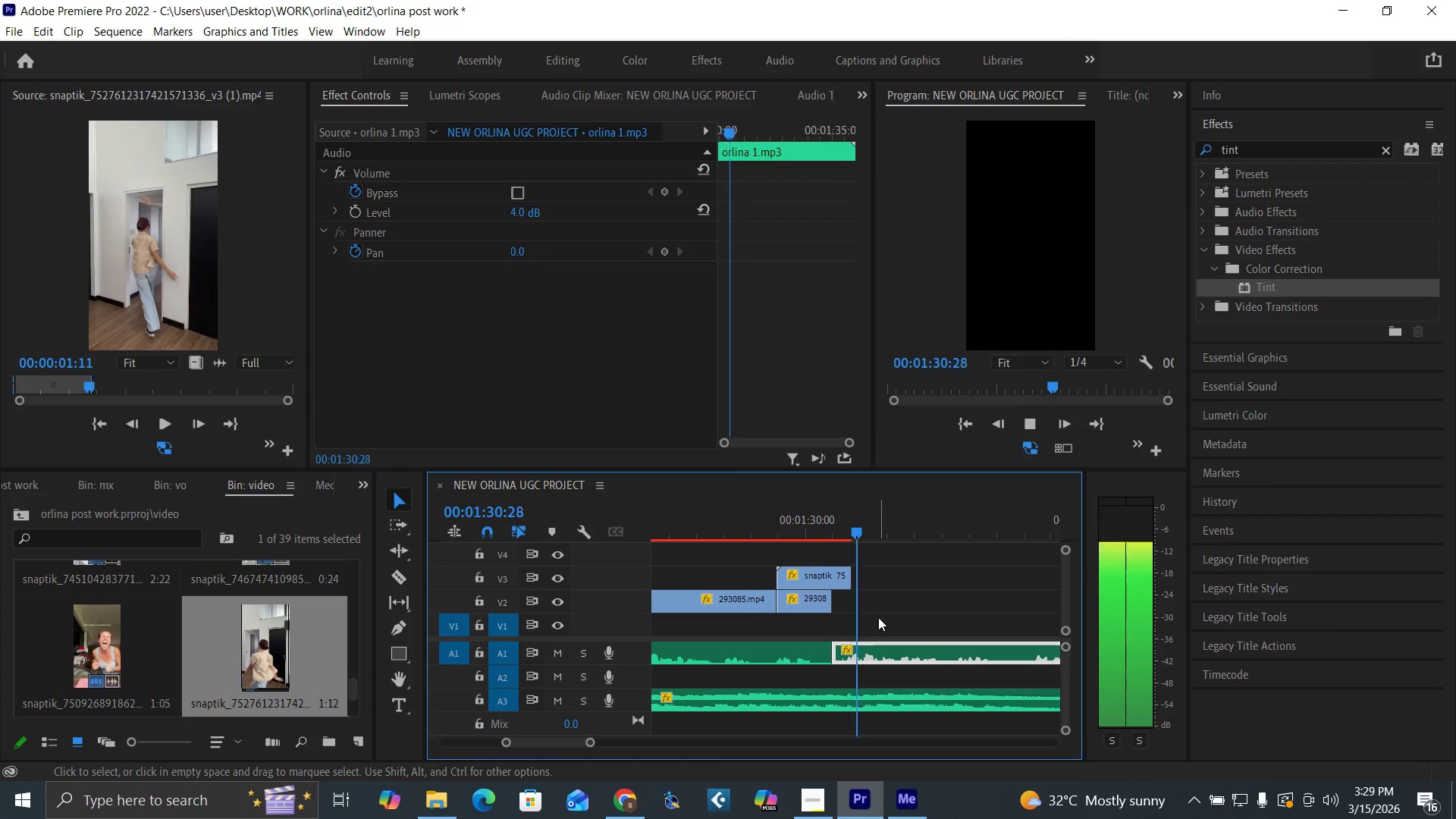 
key(Space)
 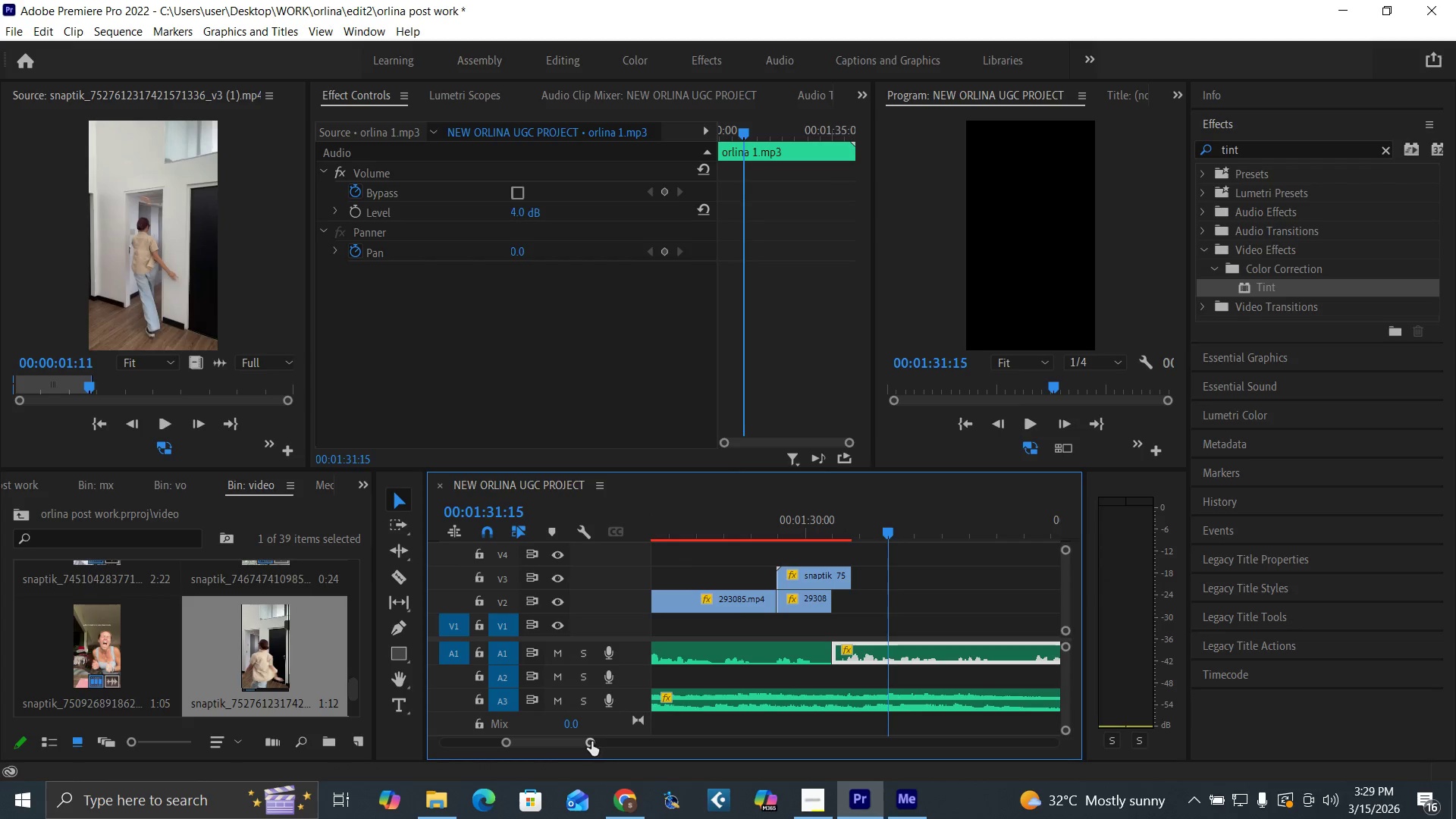 
left_click_drag(start_coordinate=[592, 742], to_coordinate=[623, 748])
 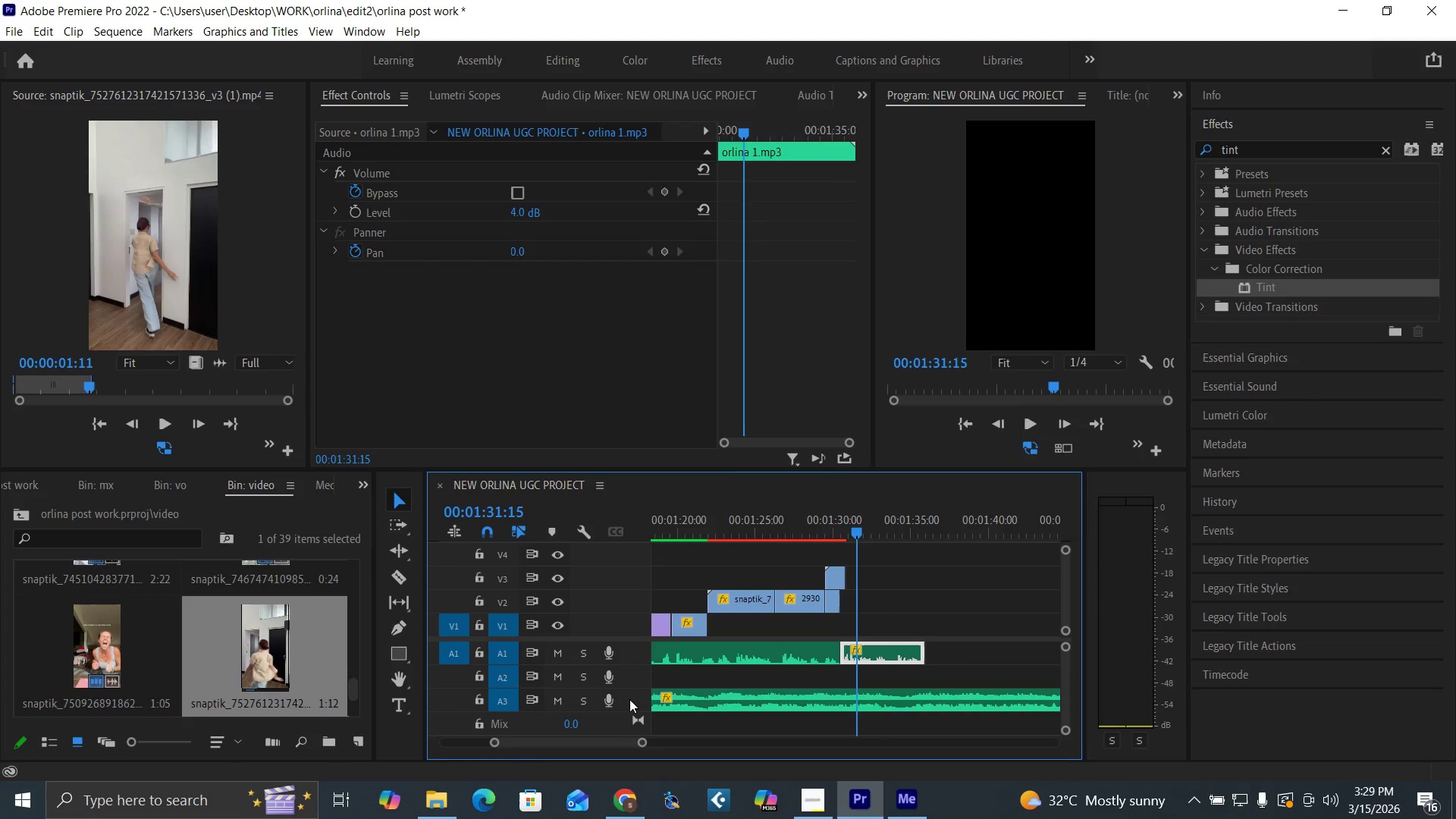 
key(Control+S)
 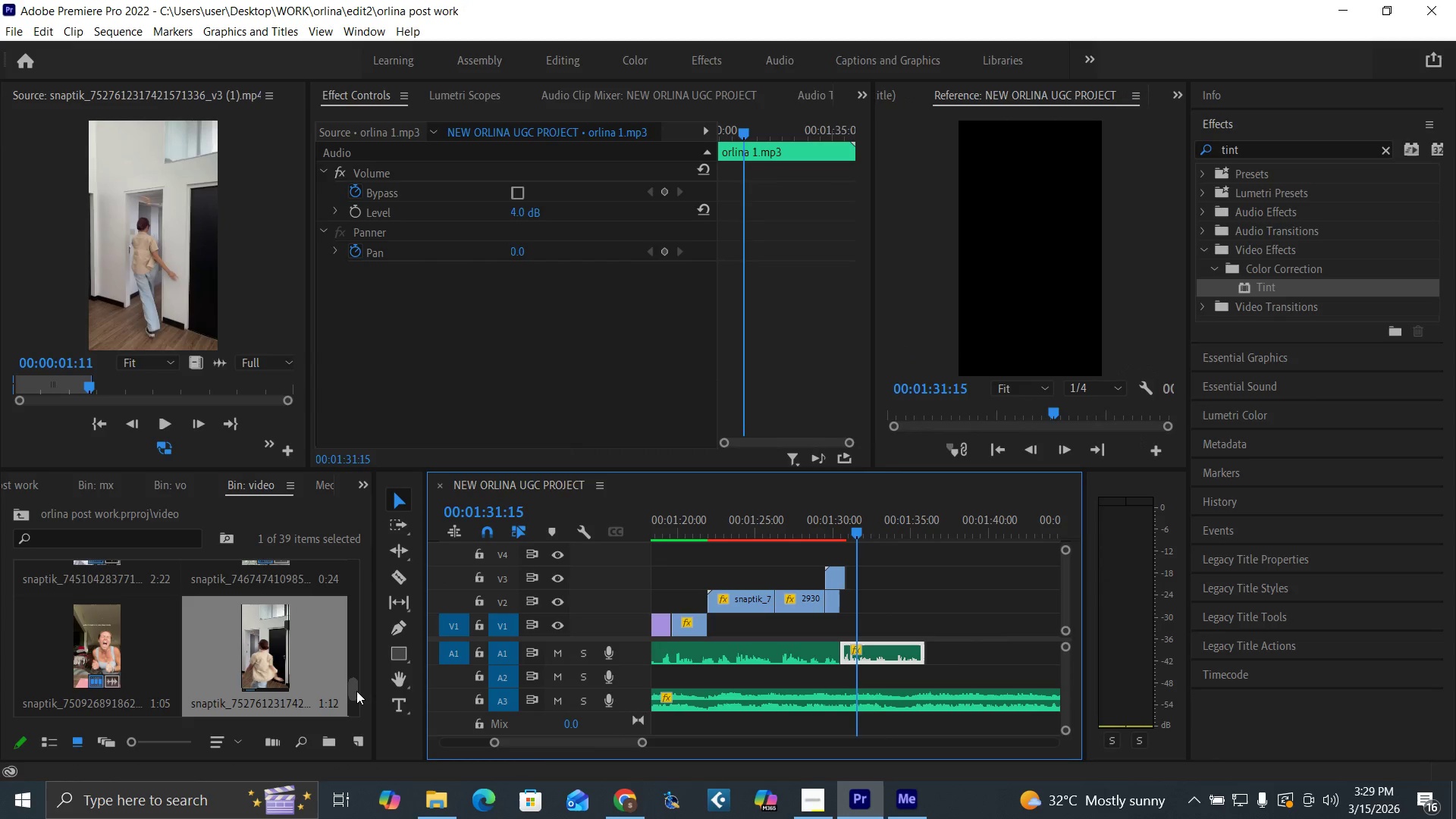 
left_click_drag(start_coordinate=[353, 689], to_coordinate=[358, 702])
 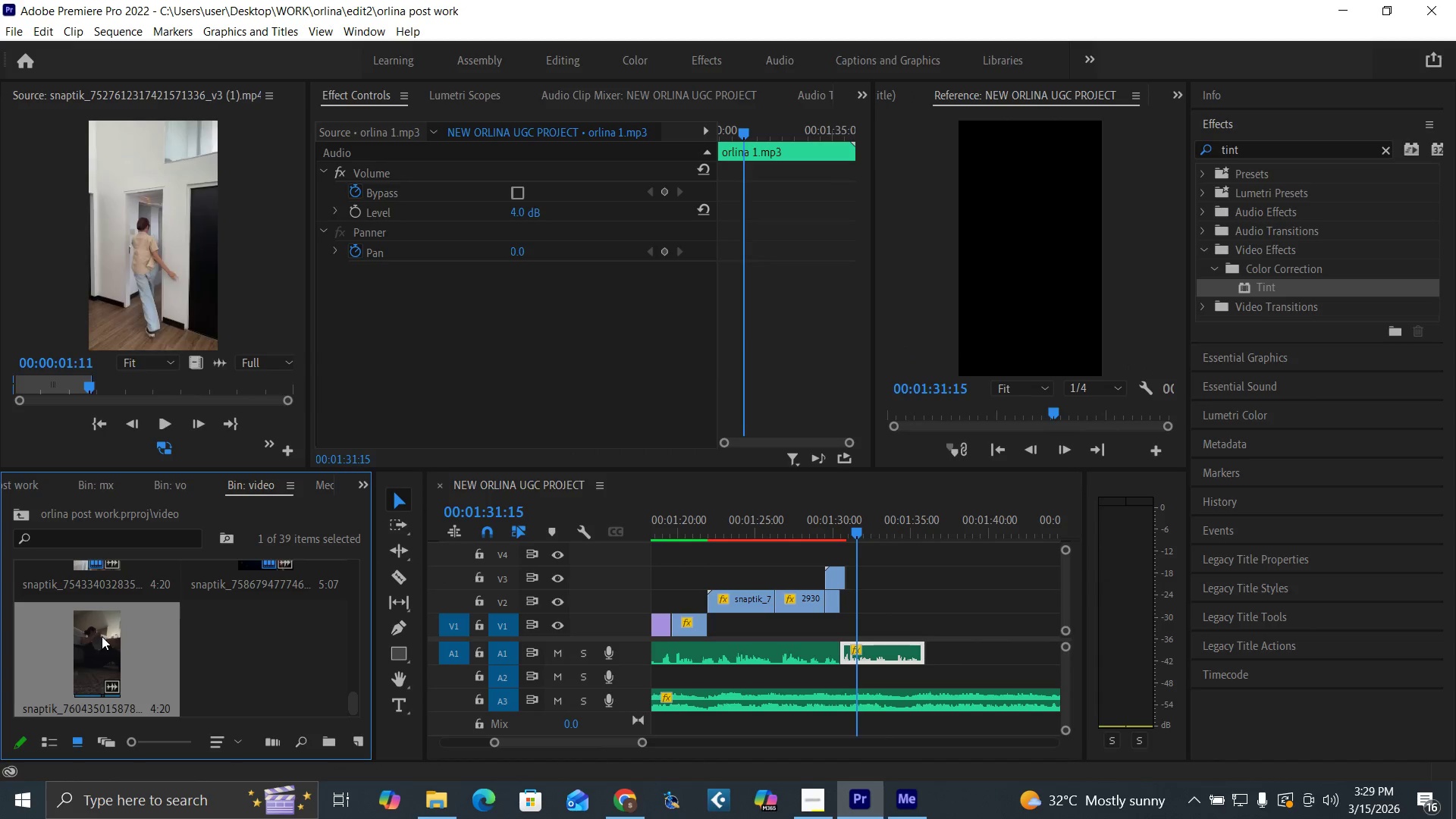 
double_click([102, 636])
 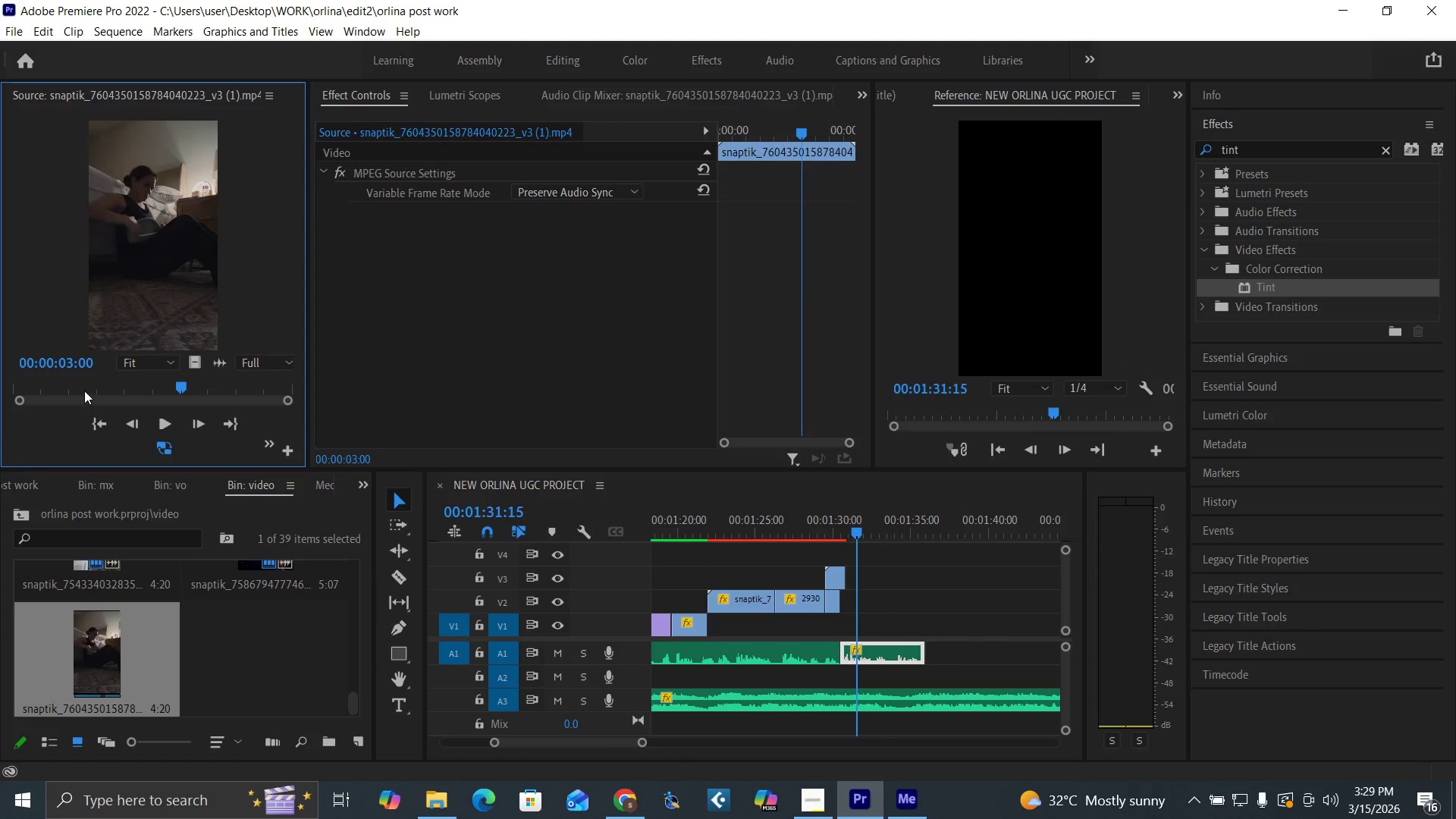 
left_click_drag(start_coordinate=[84, 391], to_coordinate=[143, 427])
 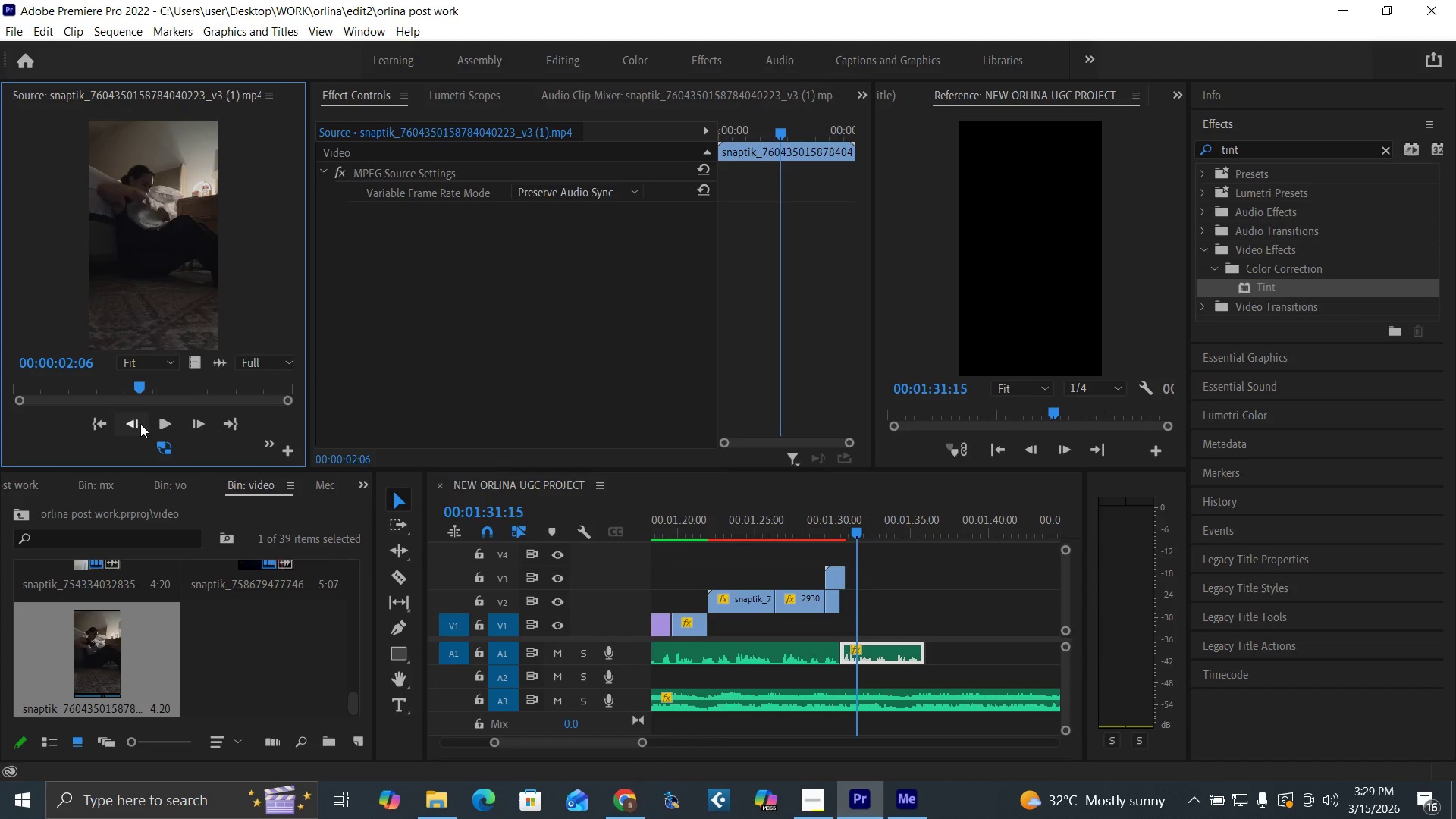 
key(I)
 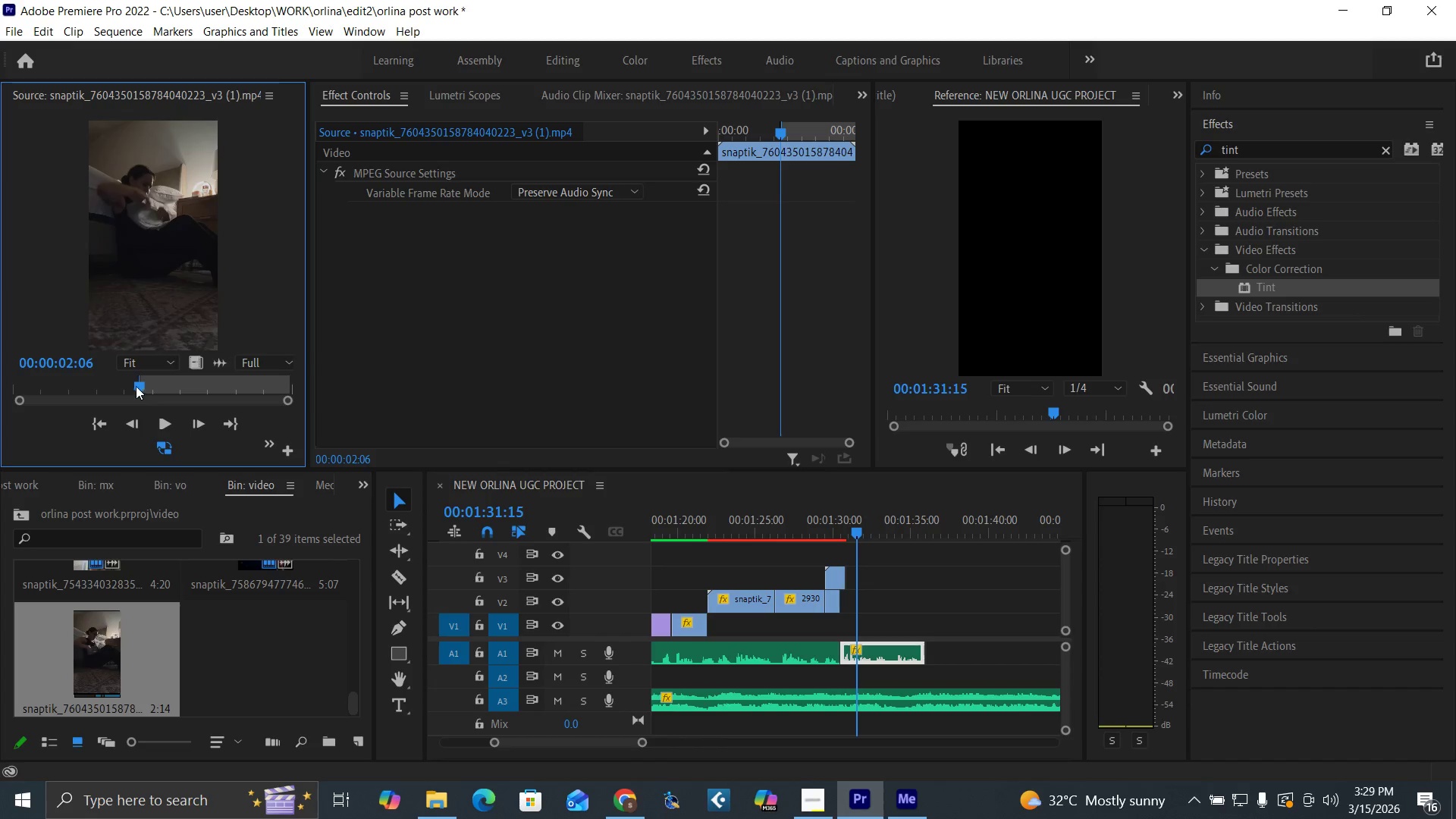 
left_click_drag(start_coordinate=[136, 386], to_coordinate=[209, 427])
 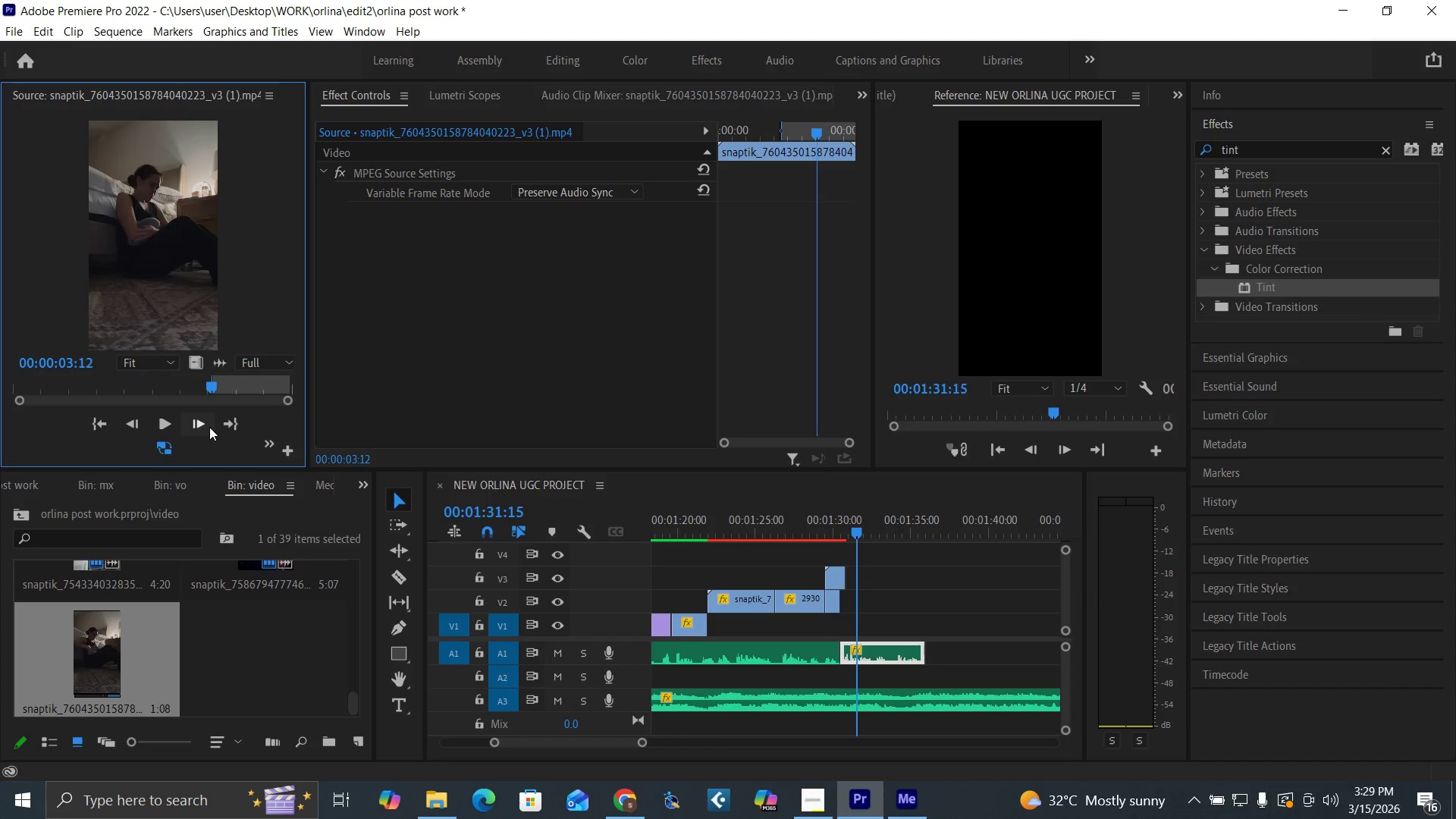 
key(I)
 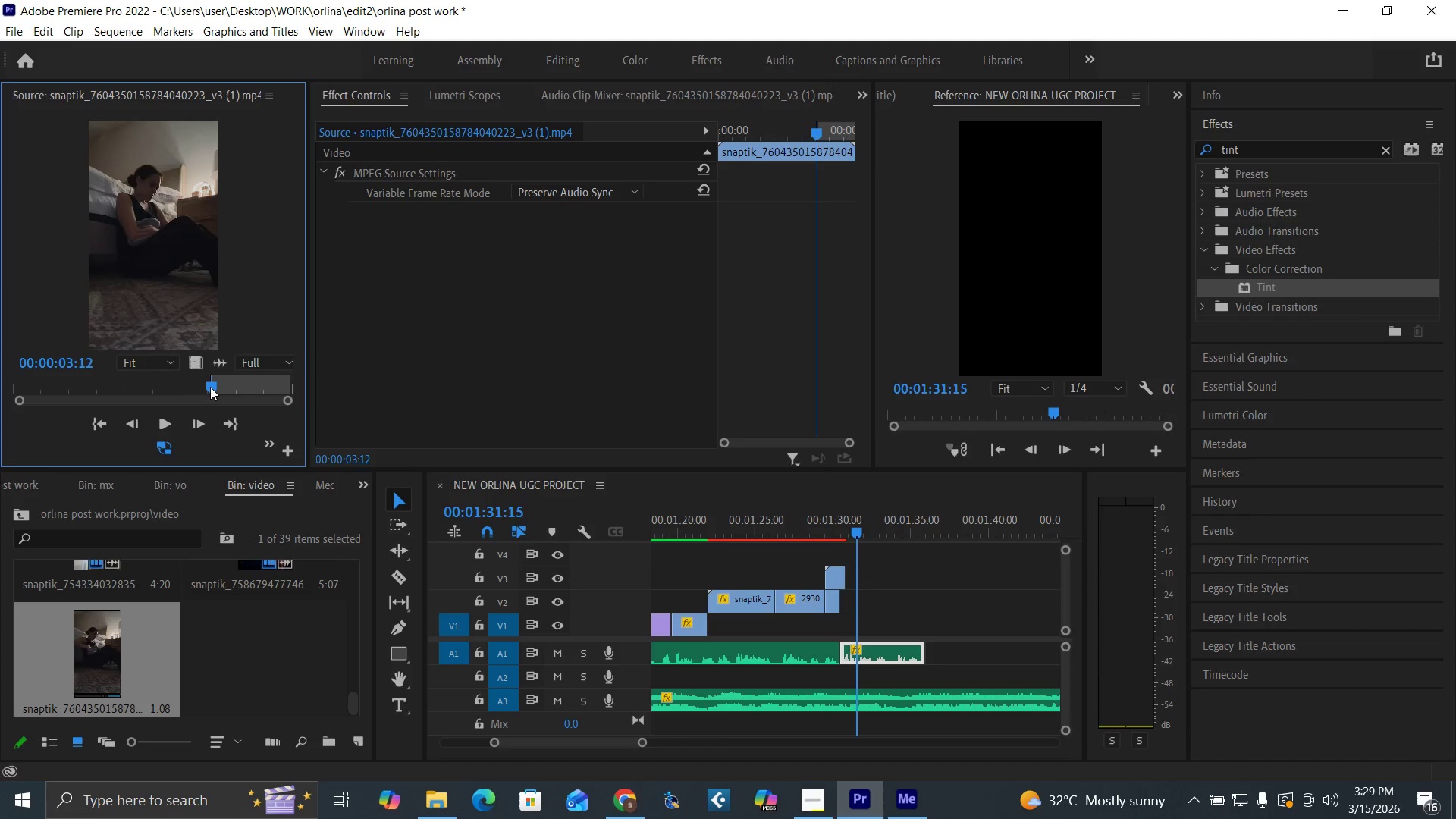 
left_click_drag(start_coordinate=[210, 387], to_coordinate=[276, 401])
 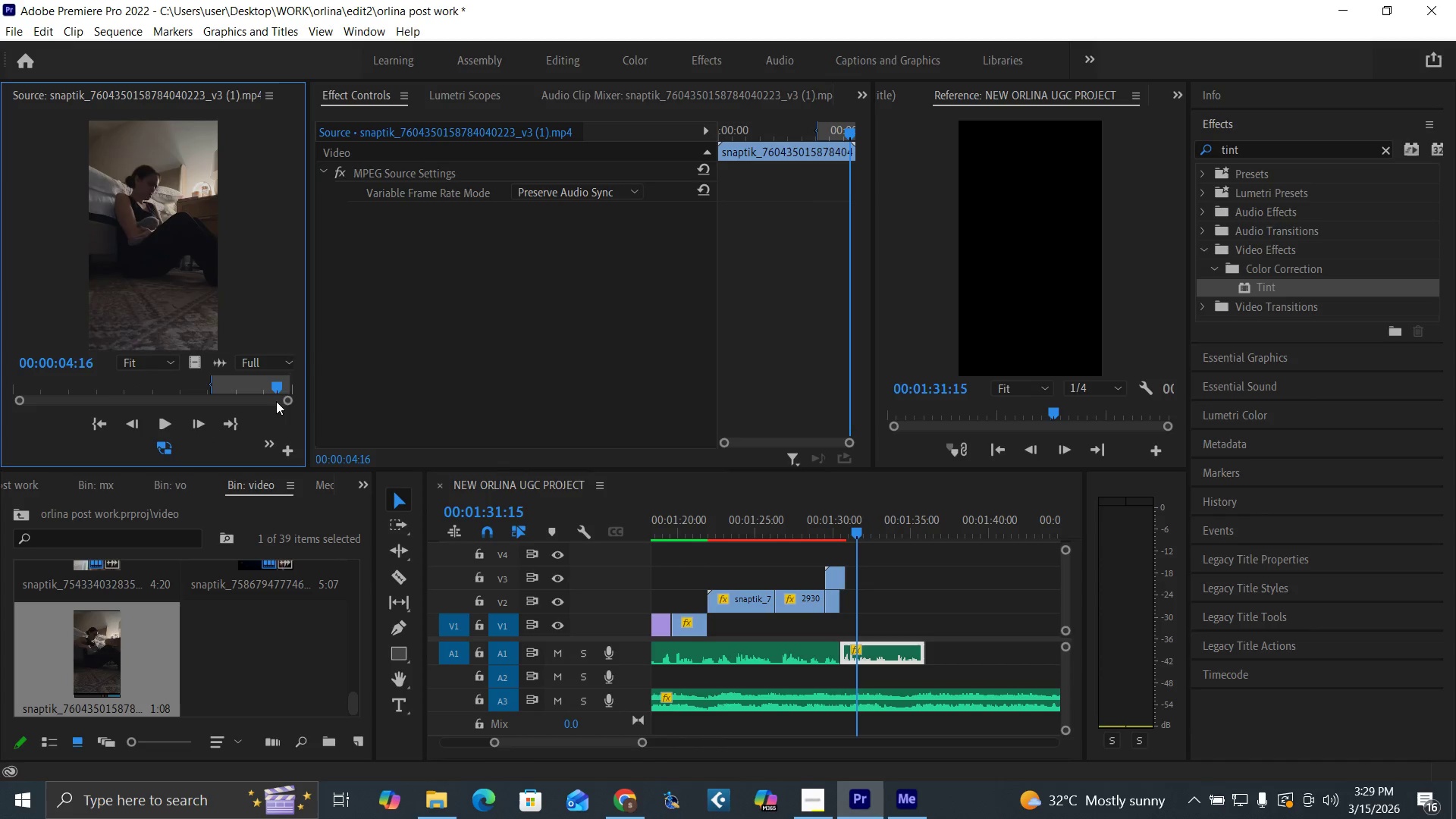 
key(O)
 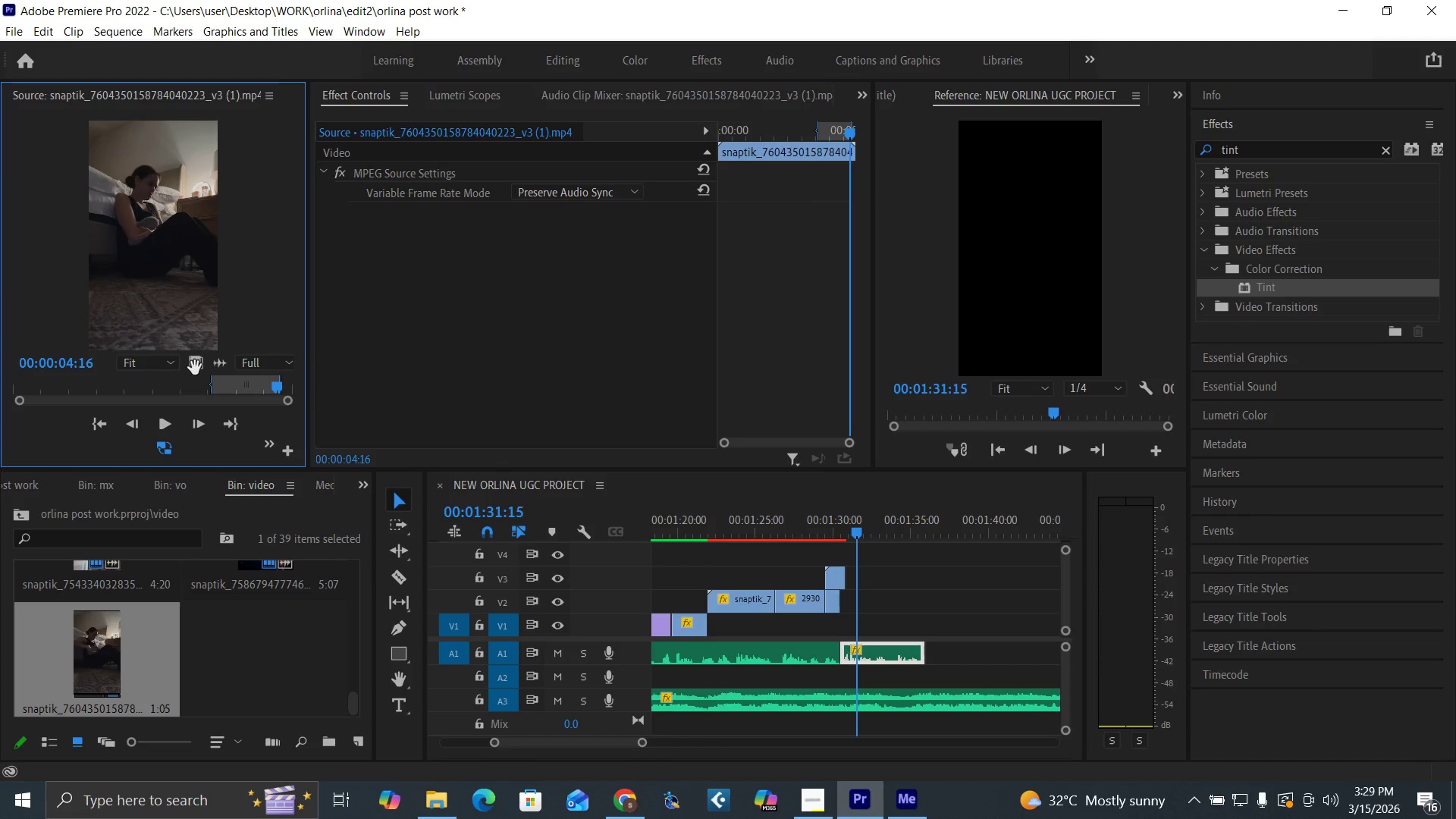 
left_click_drag(start_coordinate=[195, 368], to_coordinate=[847, 625])
 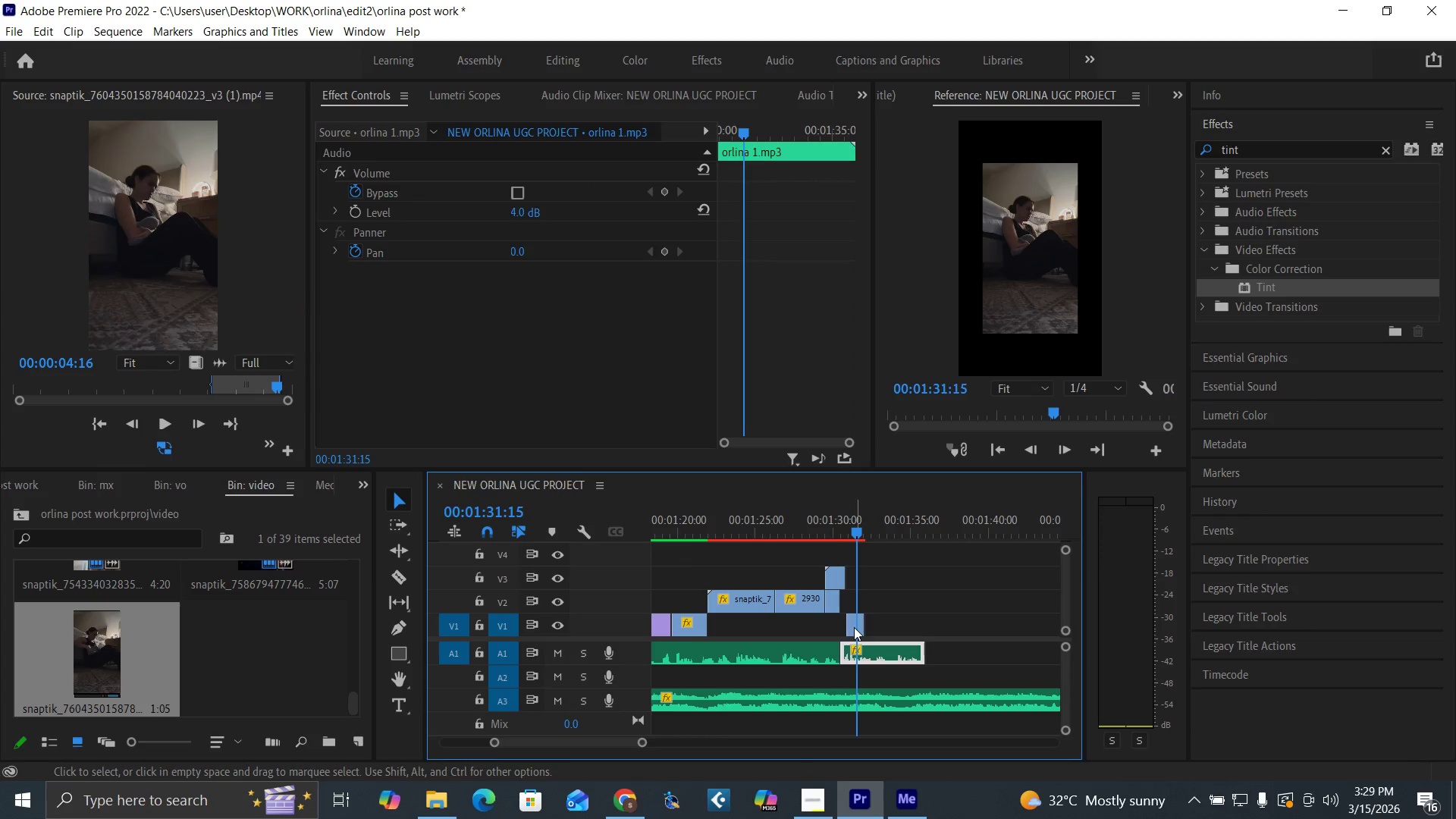 
left_click([854, 627])
 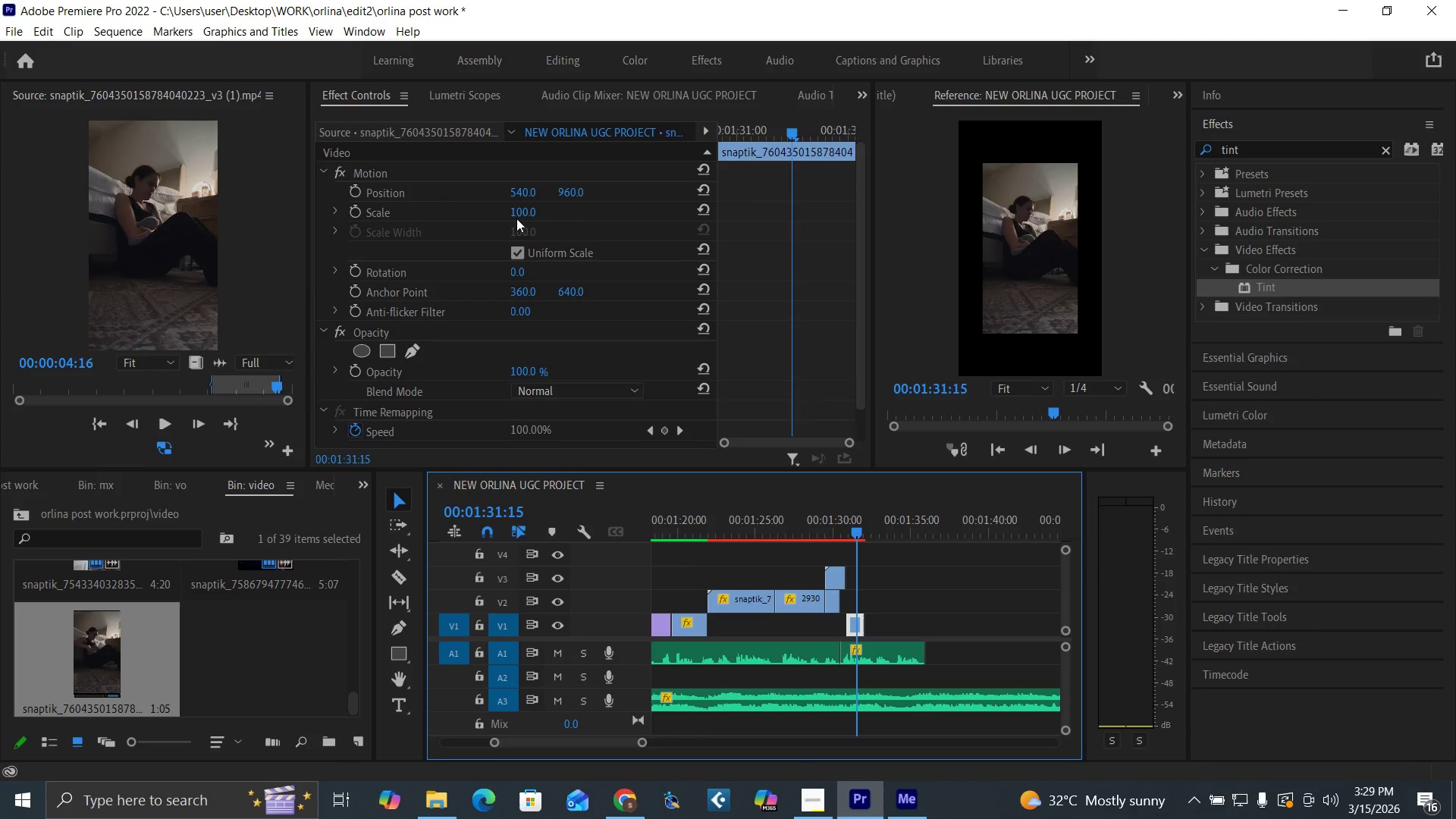 
left_click([520, 213])
 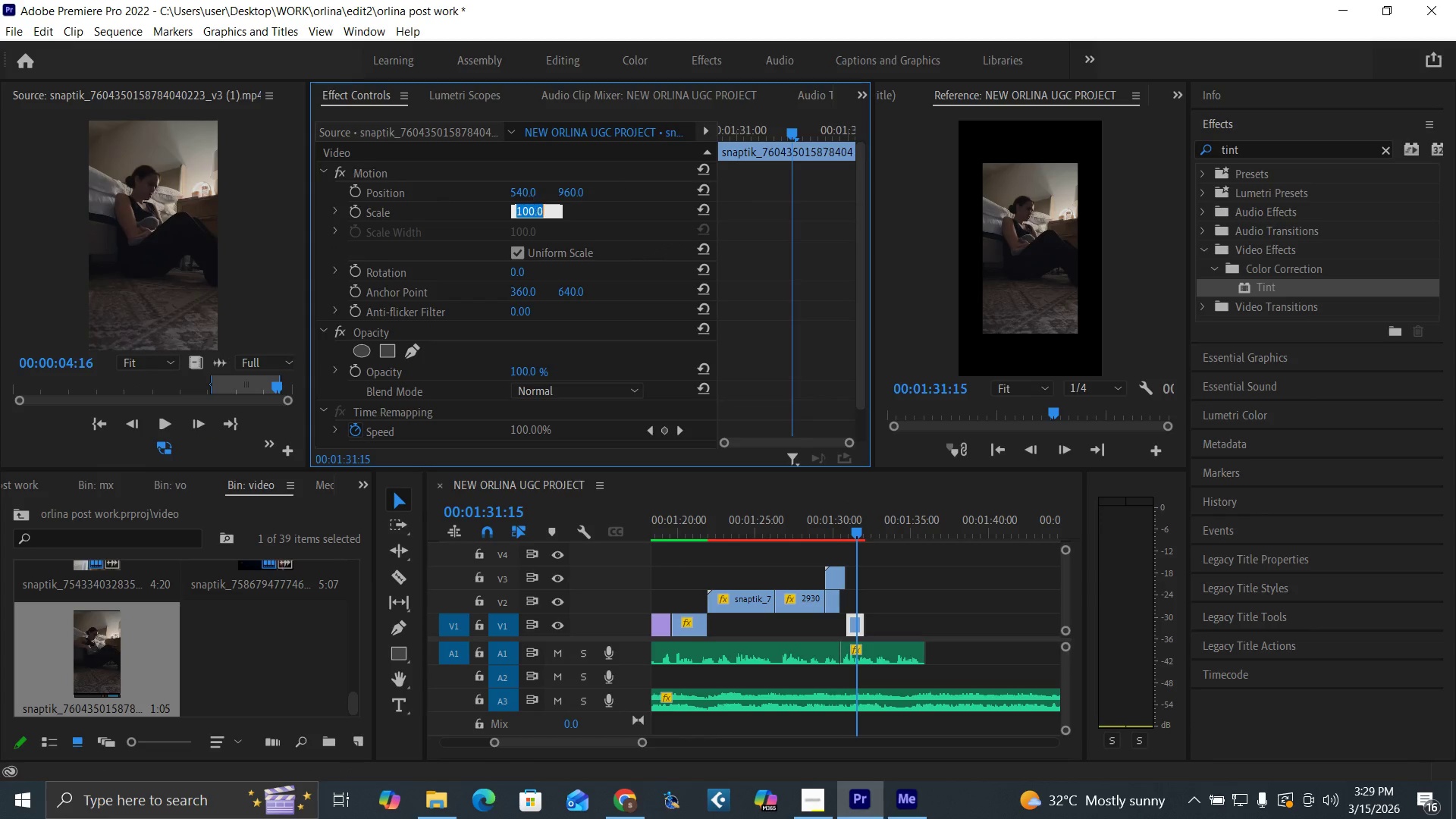 
type(150)
 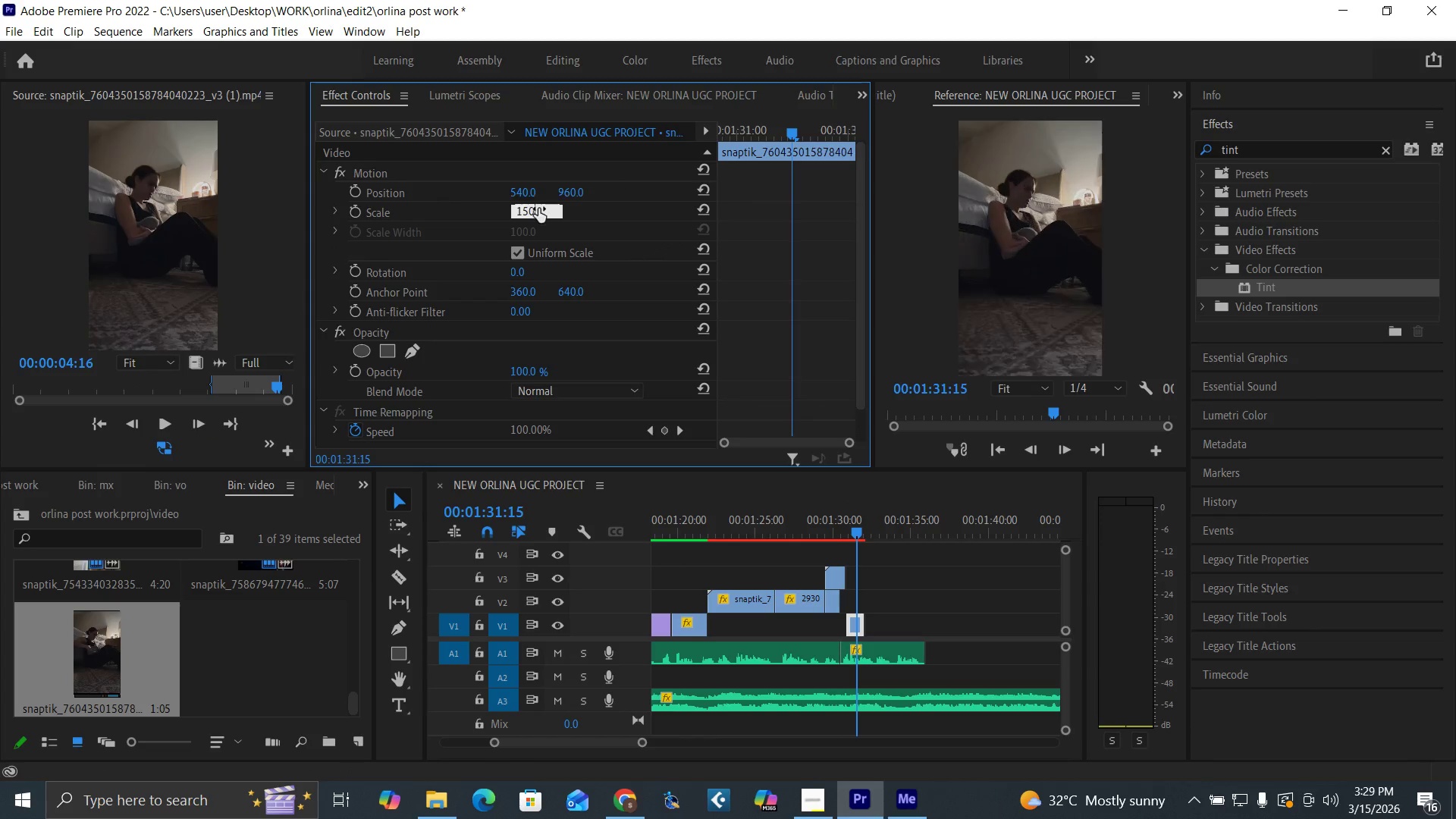 
key(Enter)
 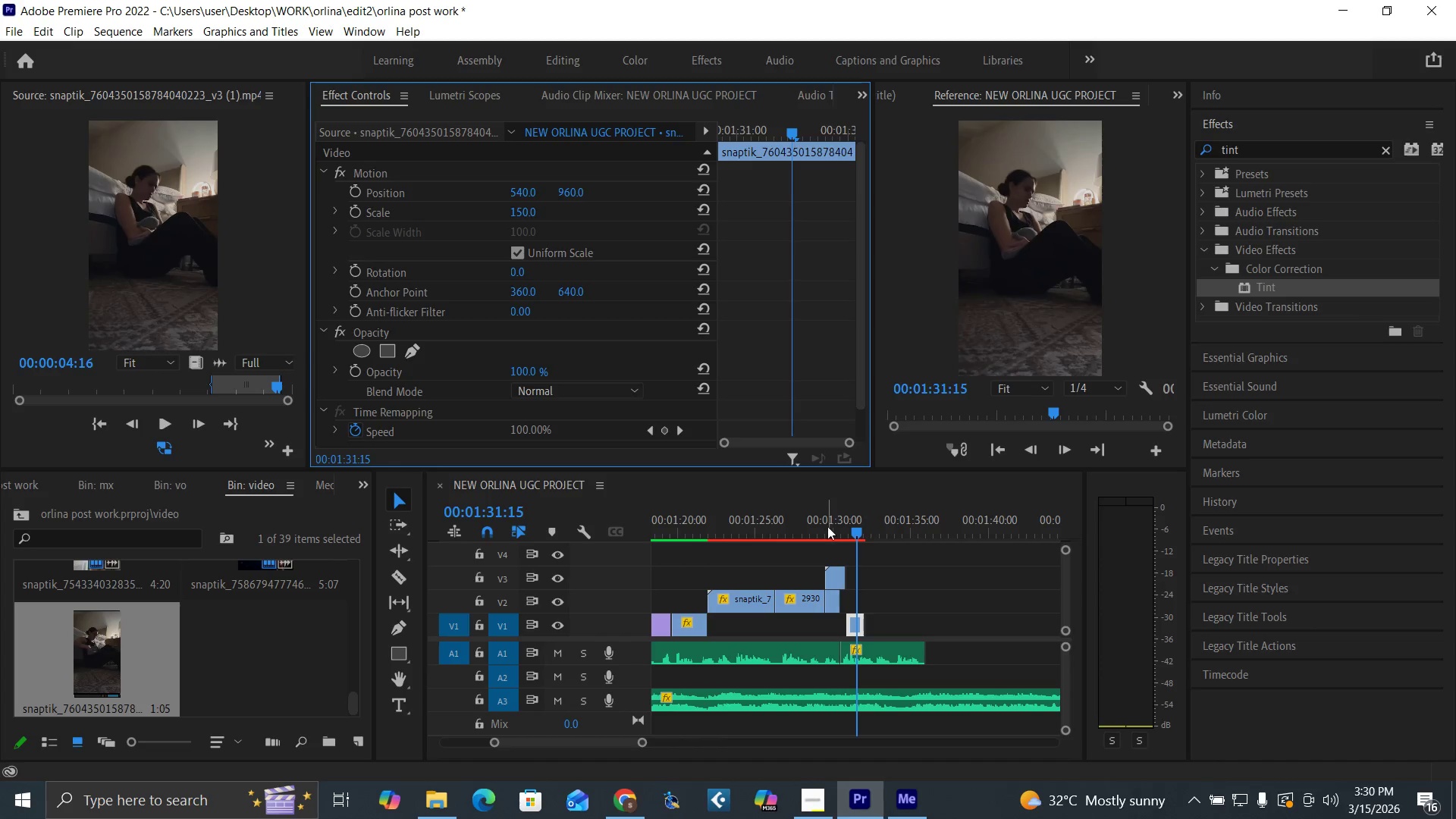 
key(Space)
 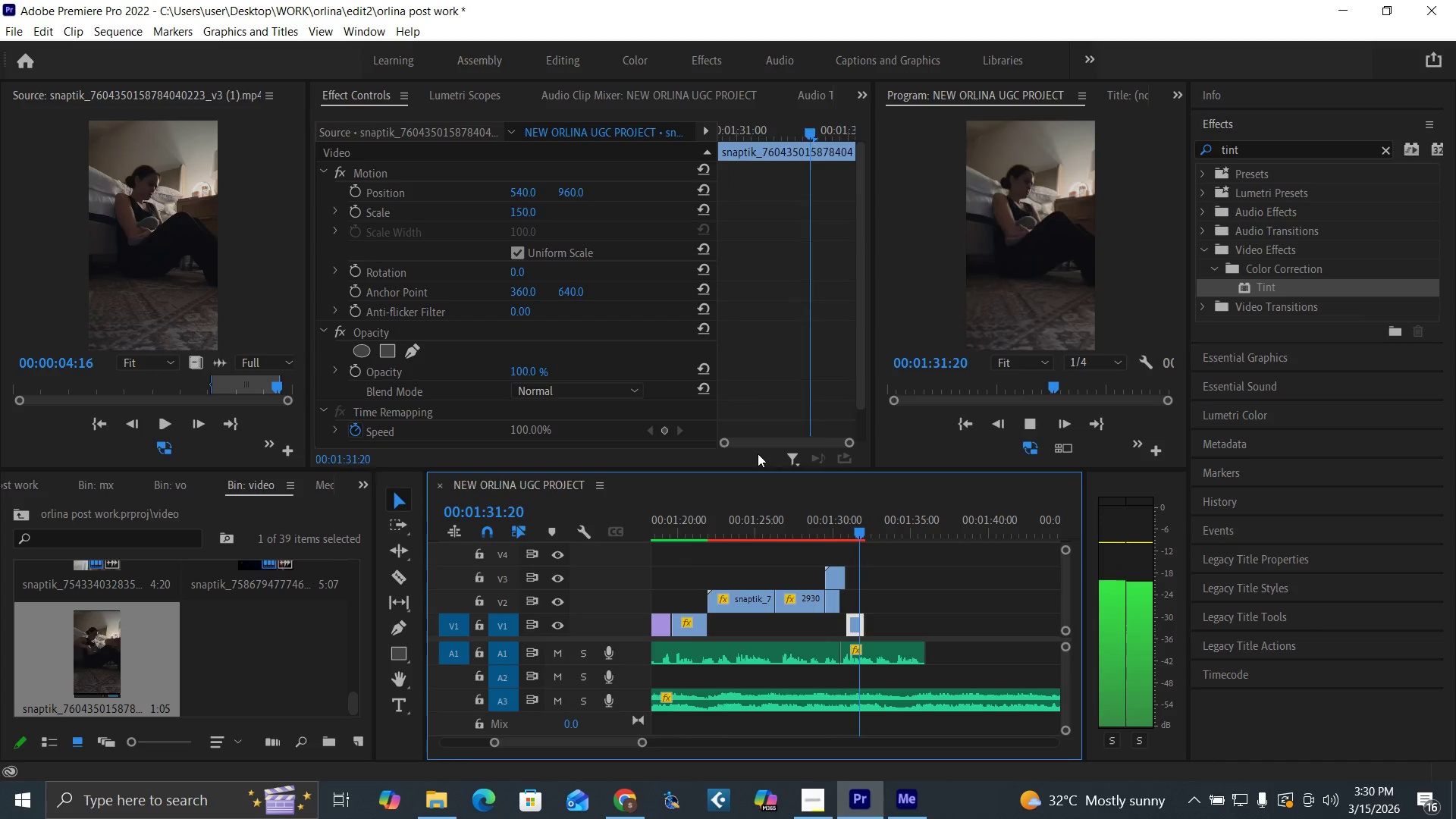 
key(Space)
 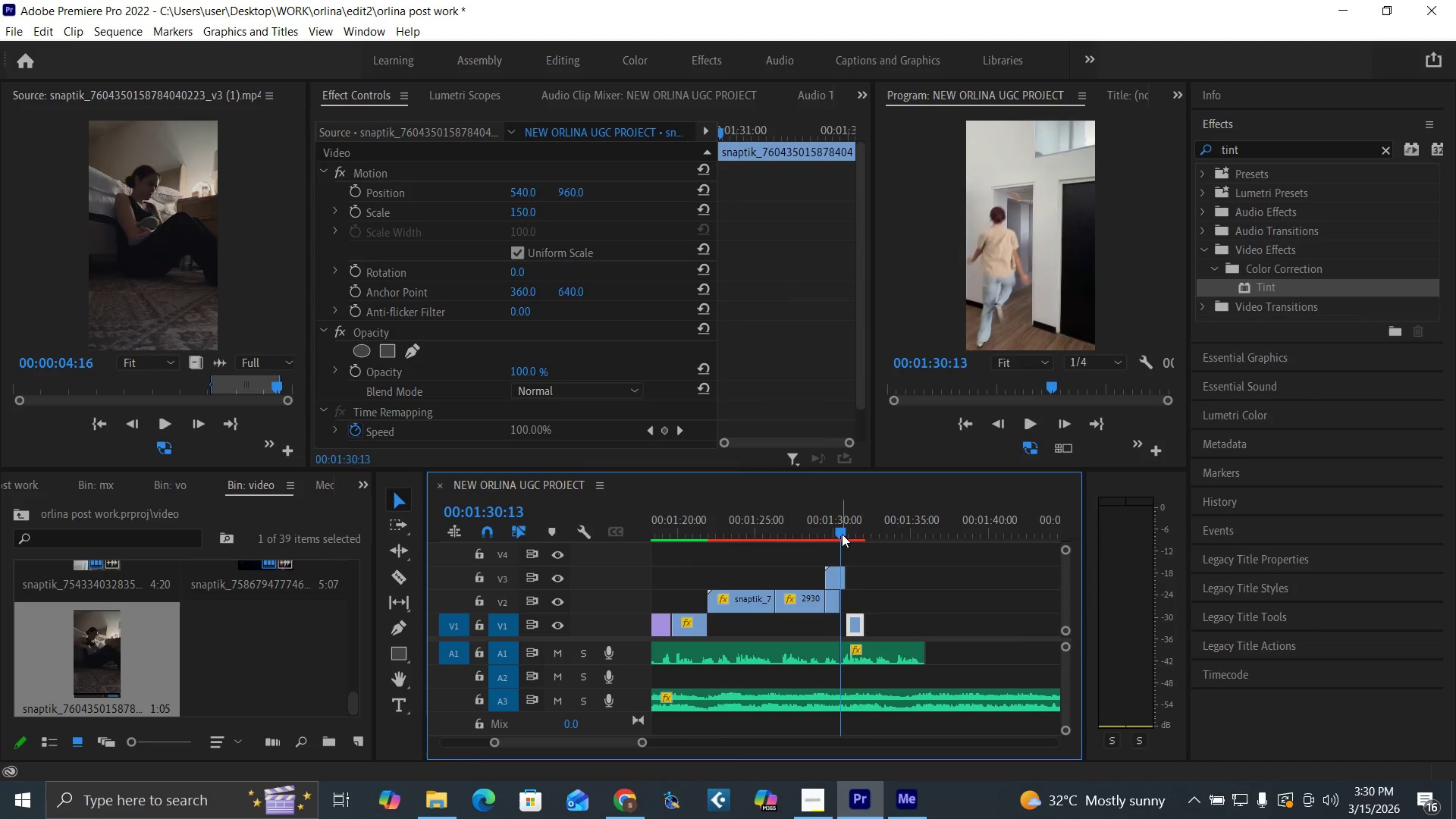 
key(Space)
 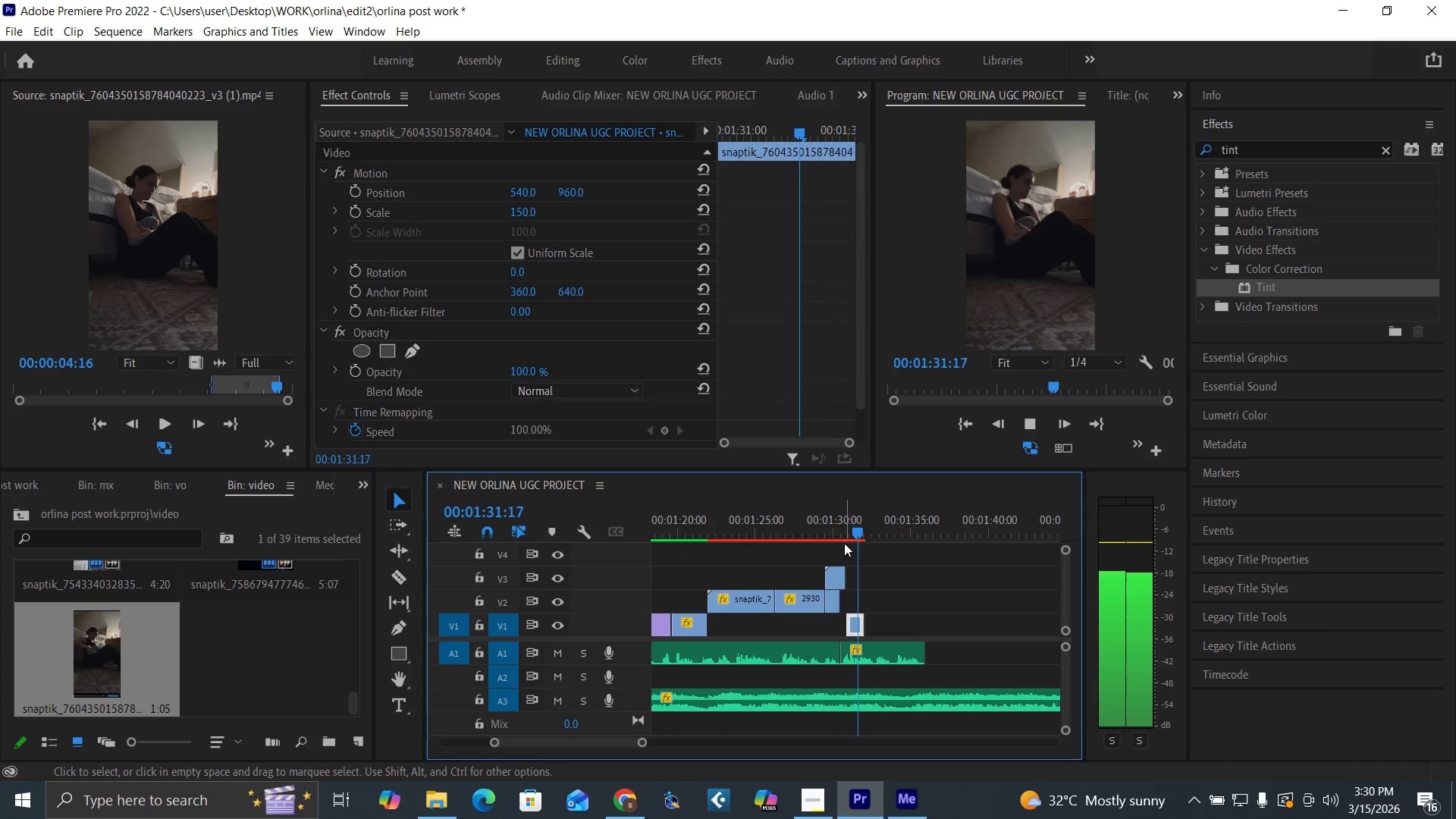 
key(Space)
 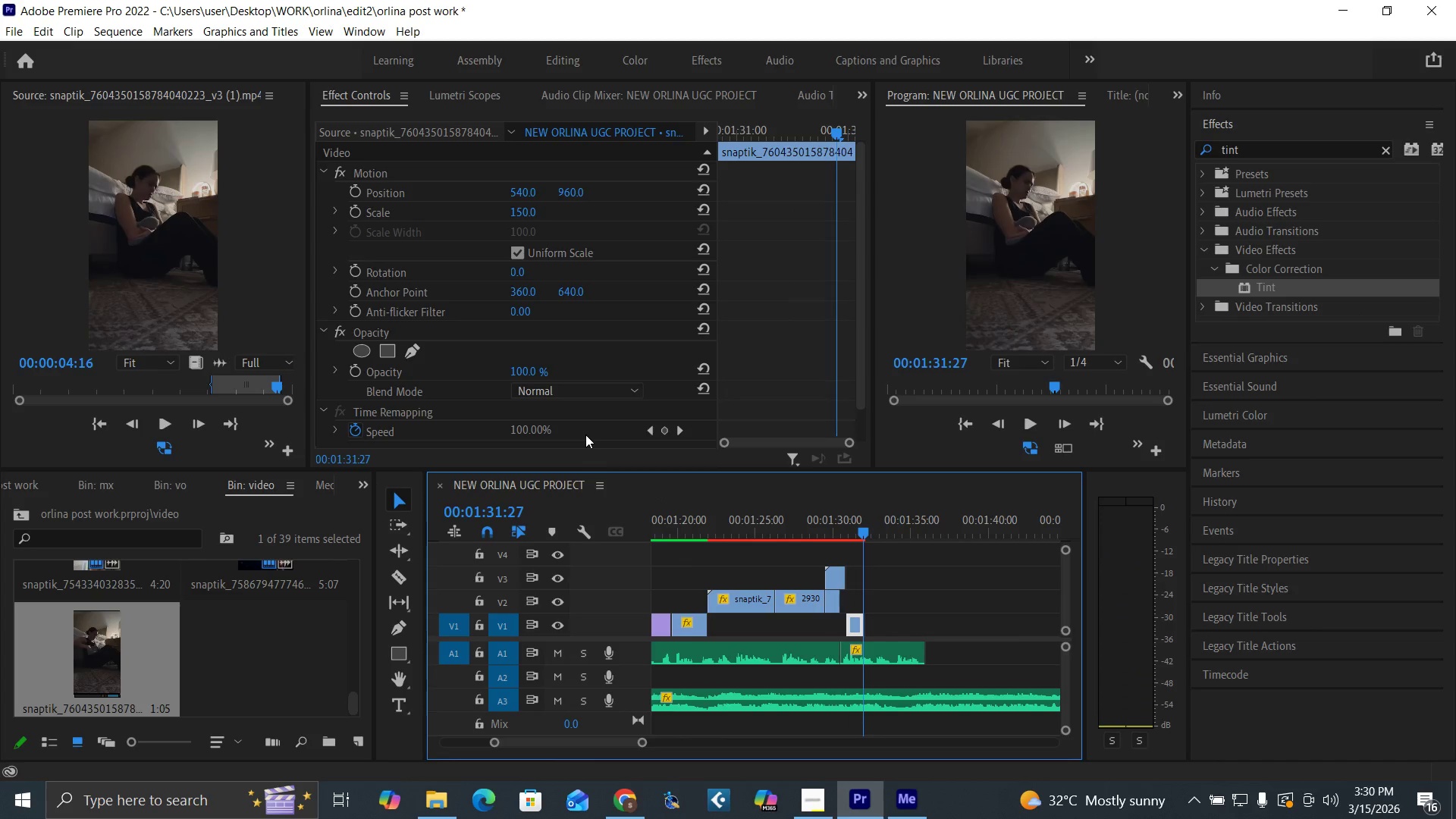 
key(Equal)
 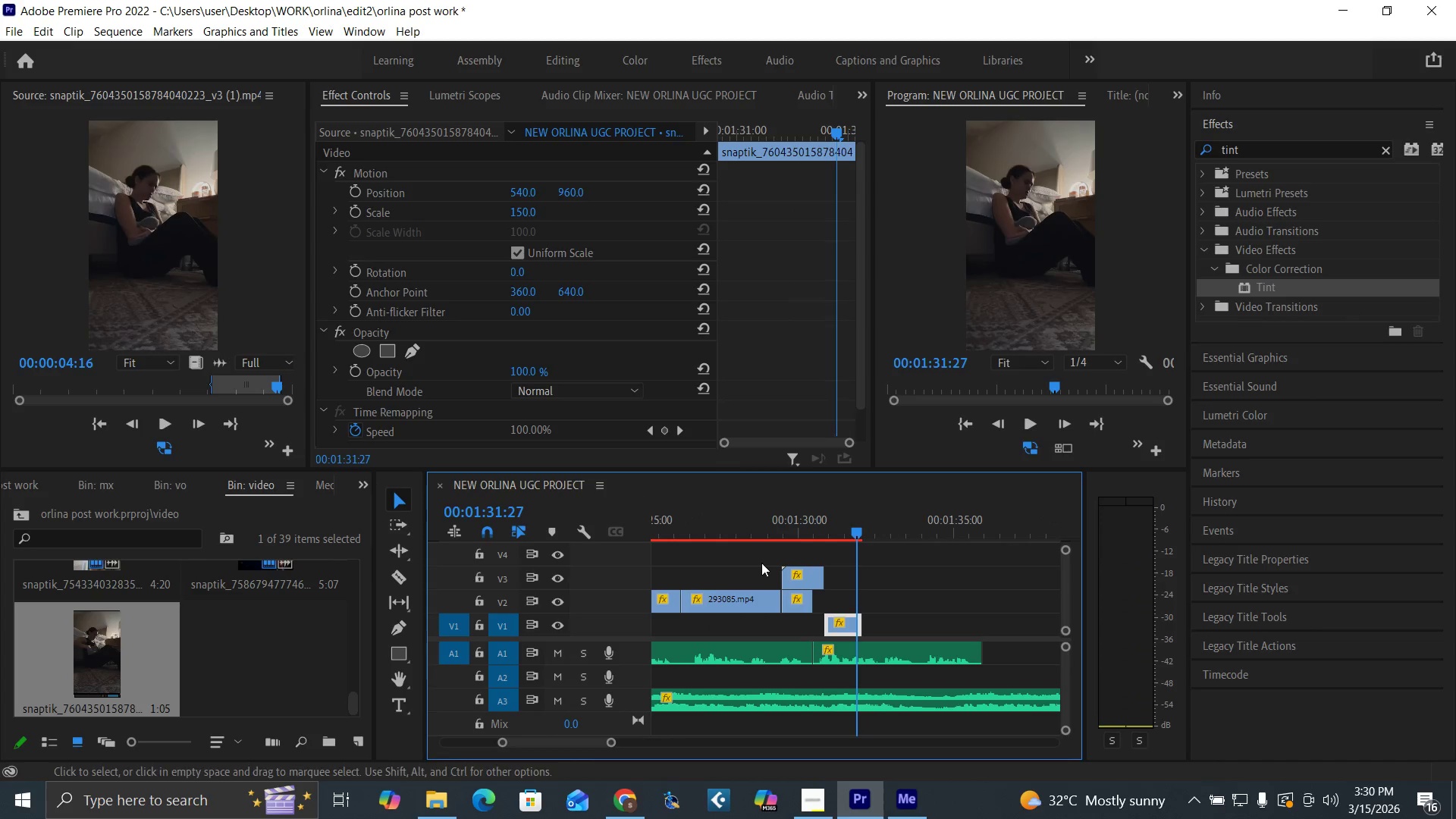 
key(Equal)
 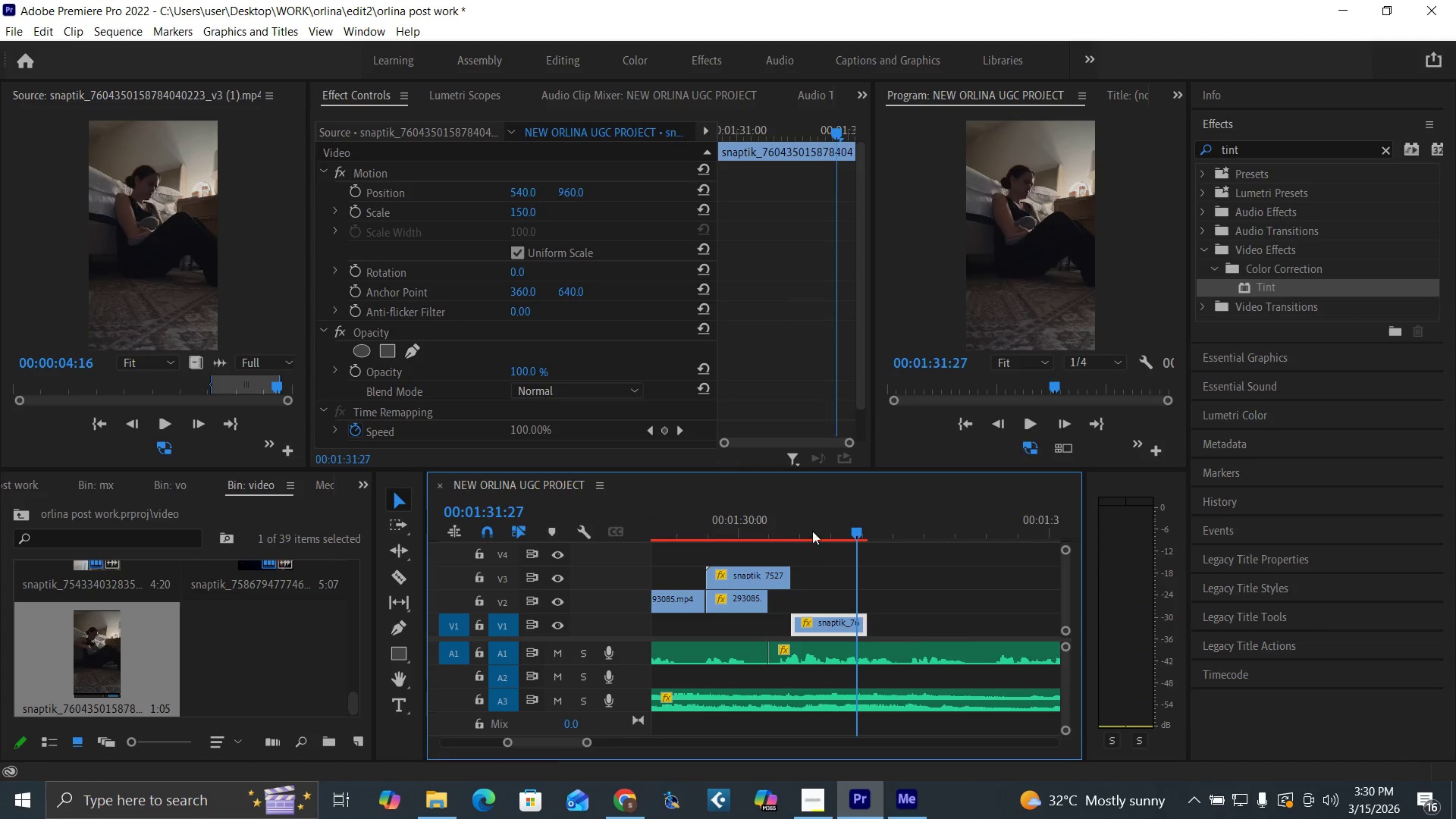 
left_click([817, 529])
 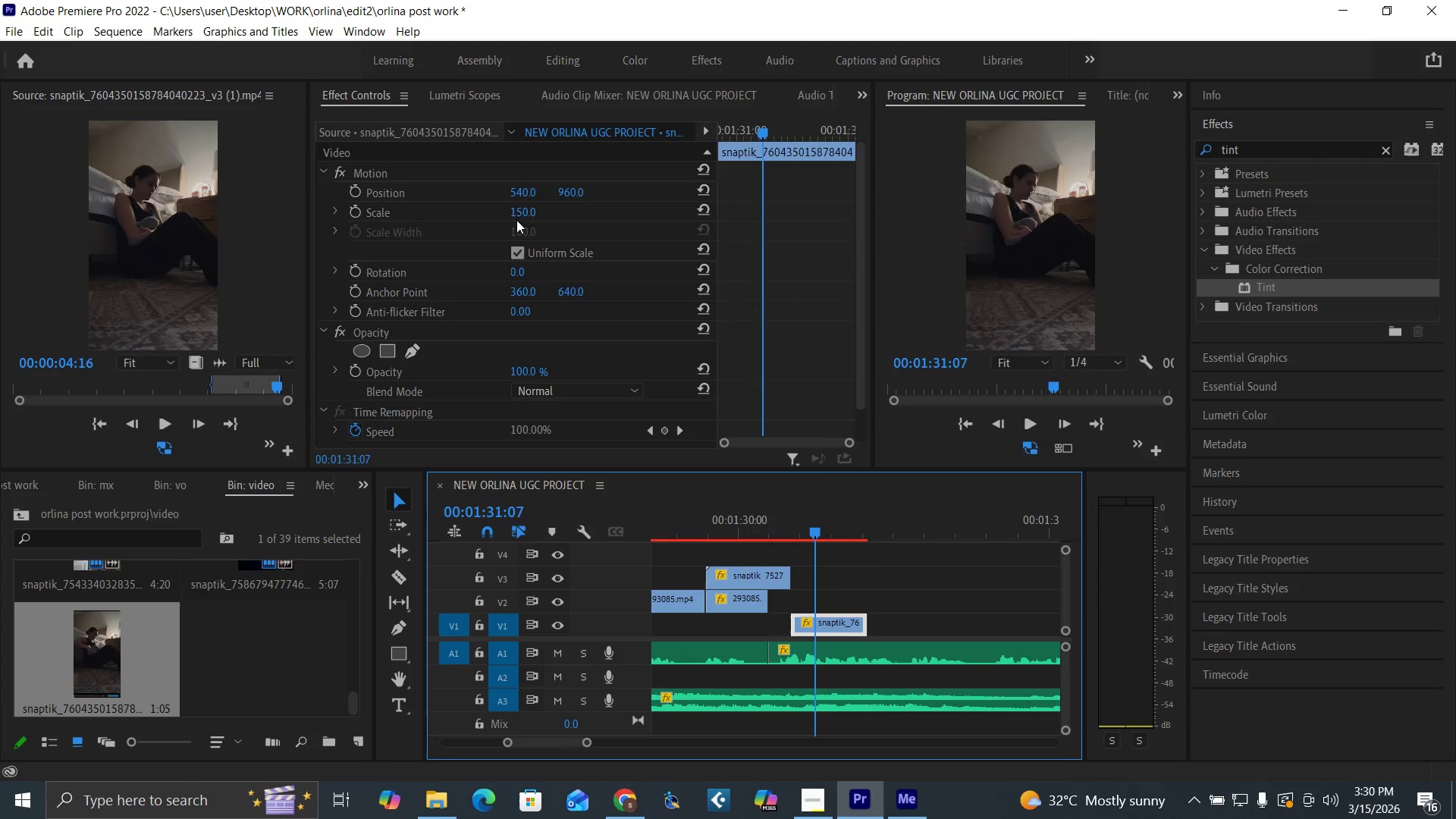 
left_click([519, 213])
 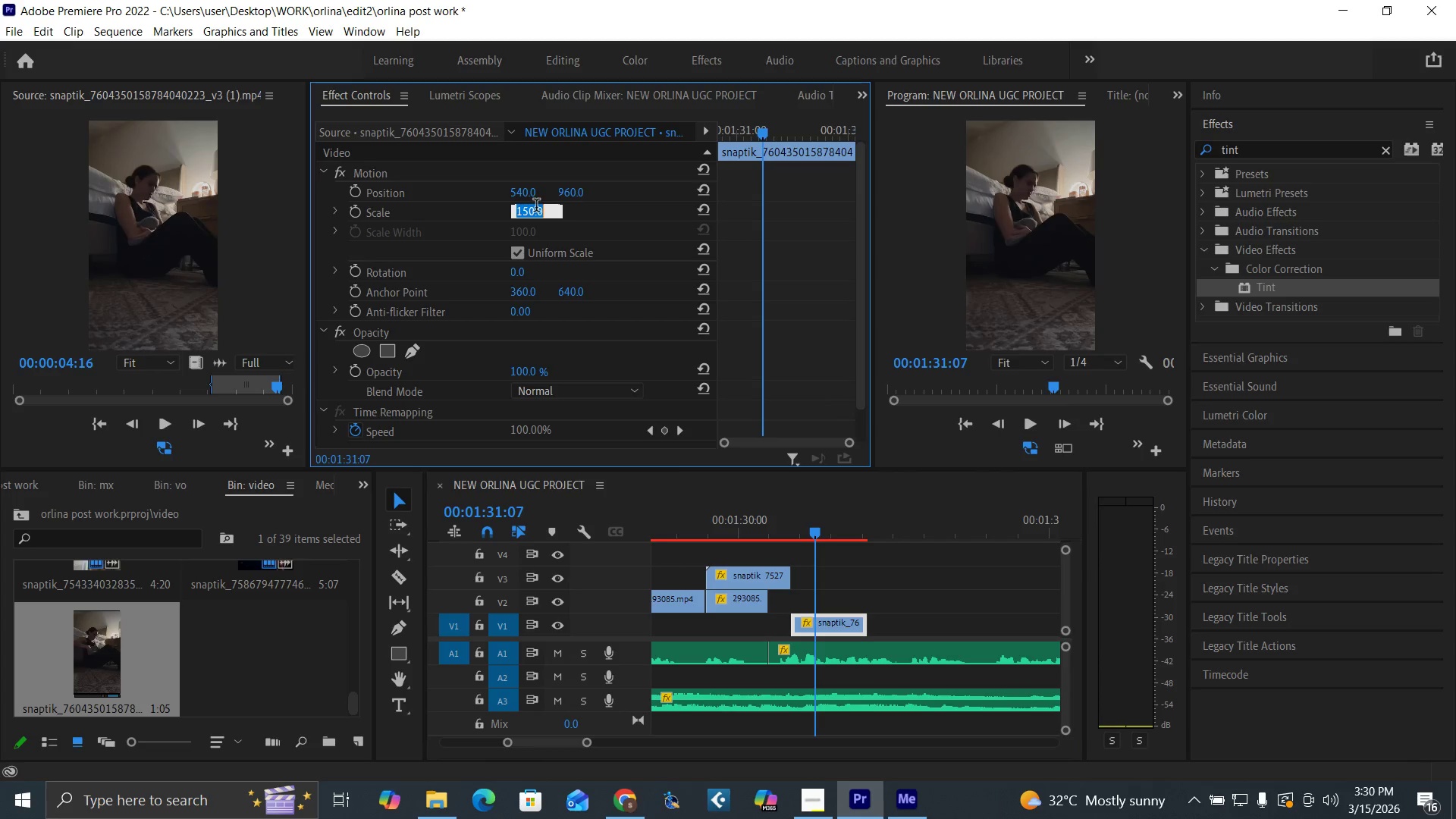 
type(200)
 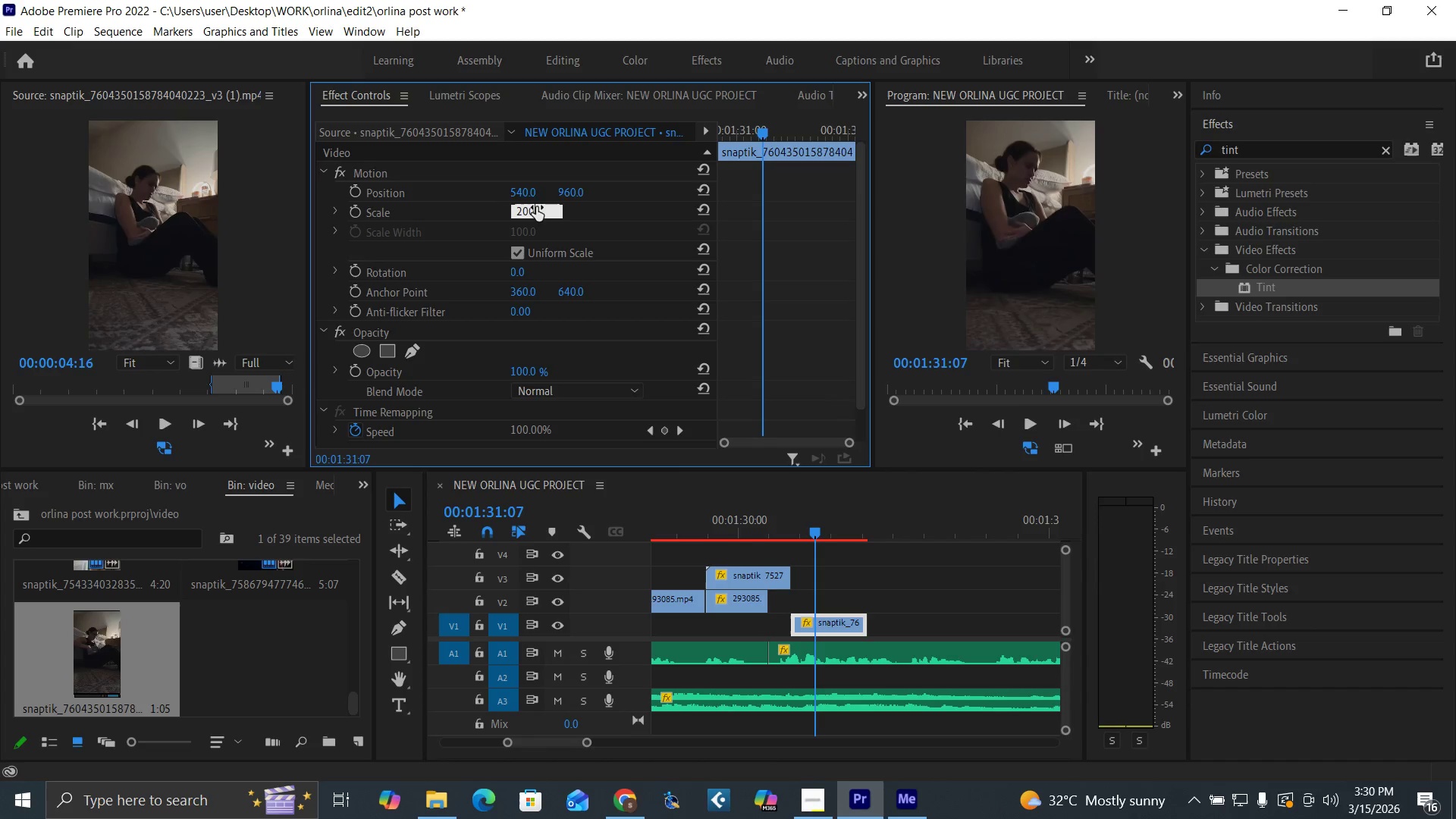 
key(Enter)
 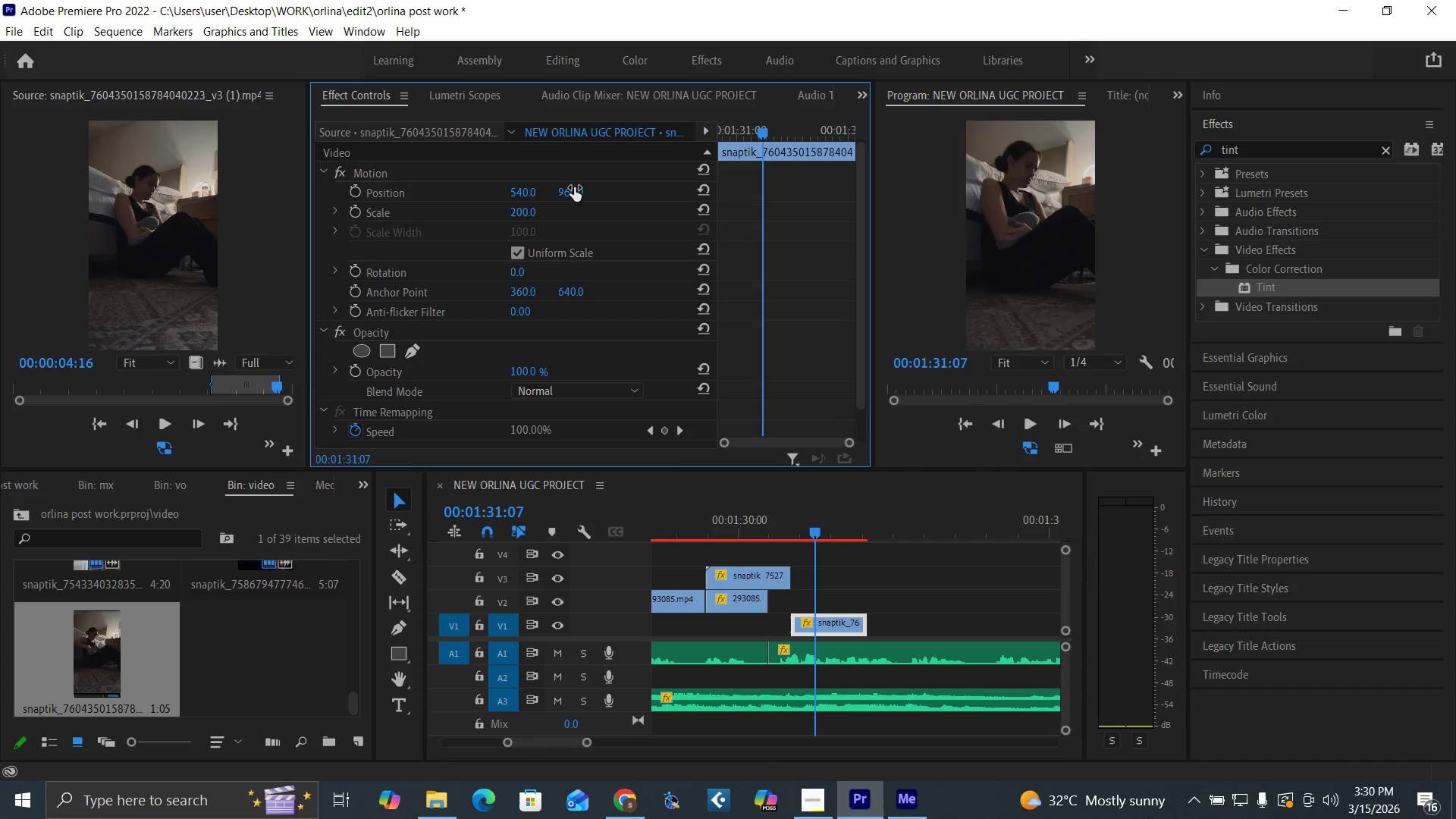 
left_click_drag(start_coordinate=[574, 187], to_coordinate=[639, 197])
 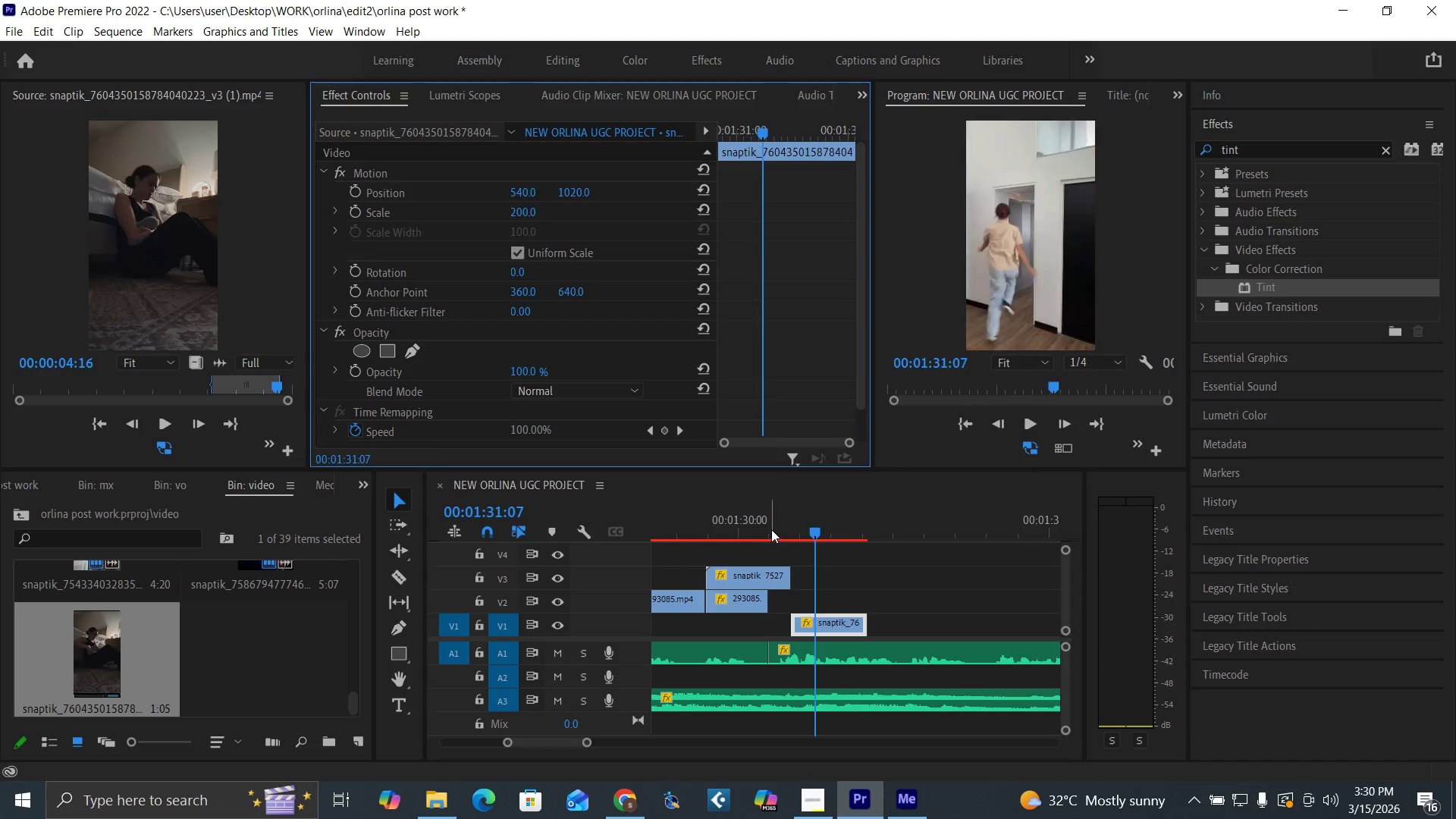 
key(Space)
 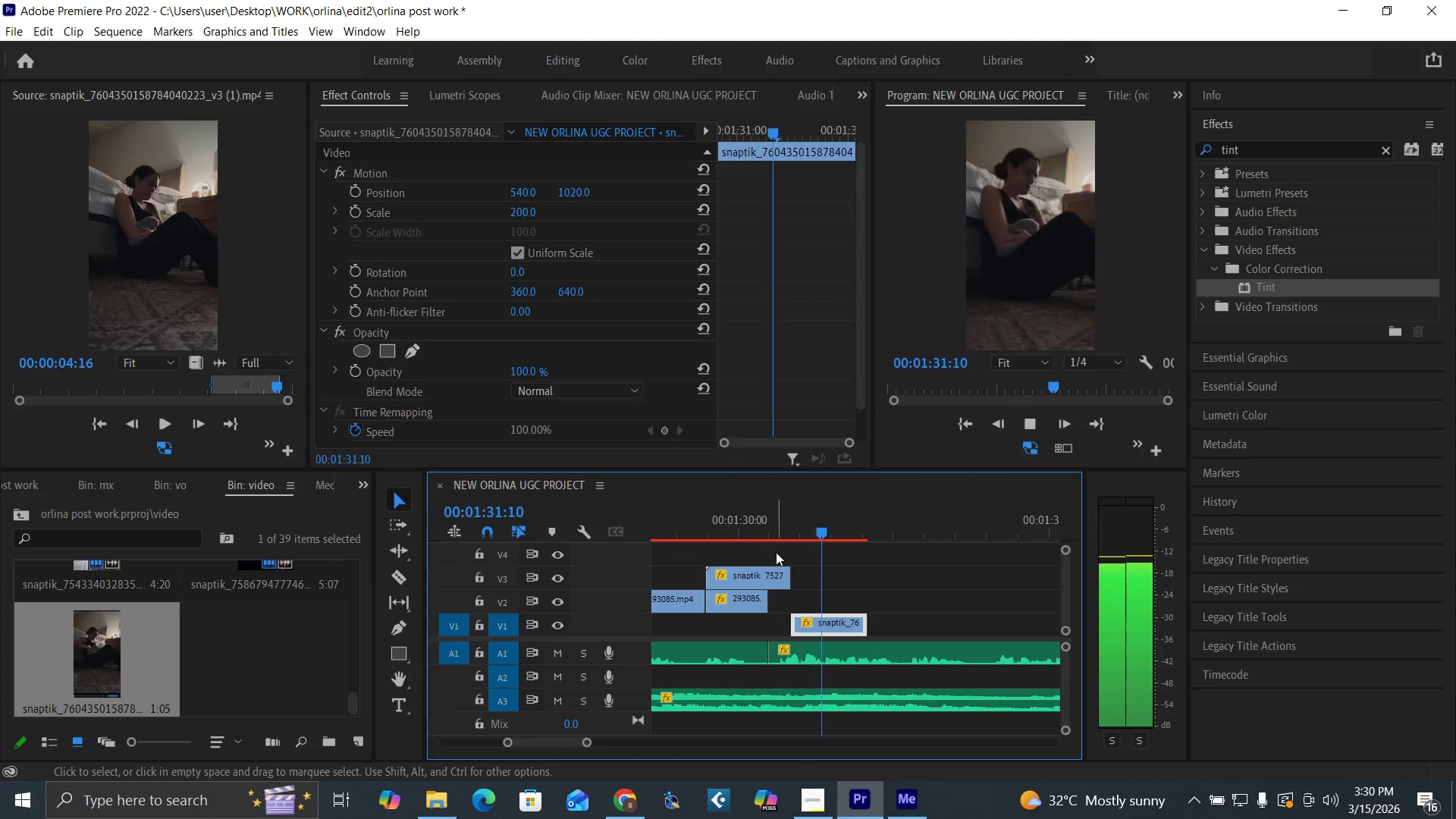 
key(Space)
 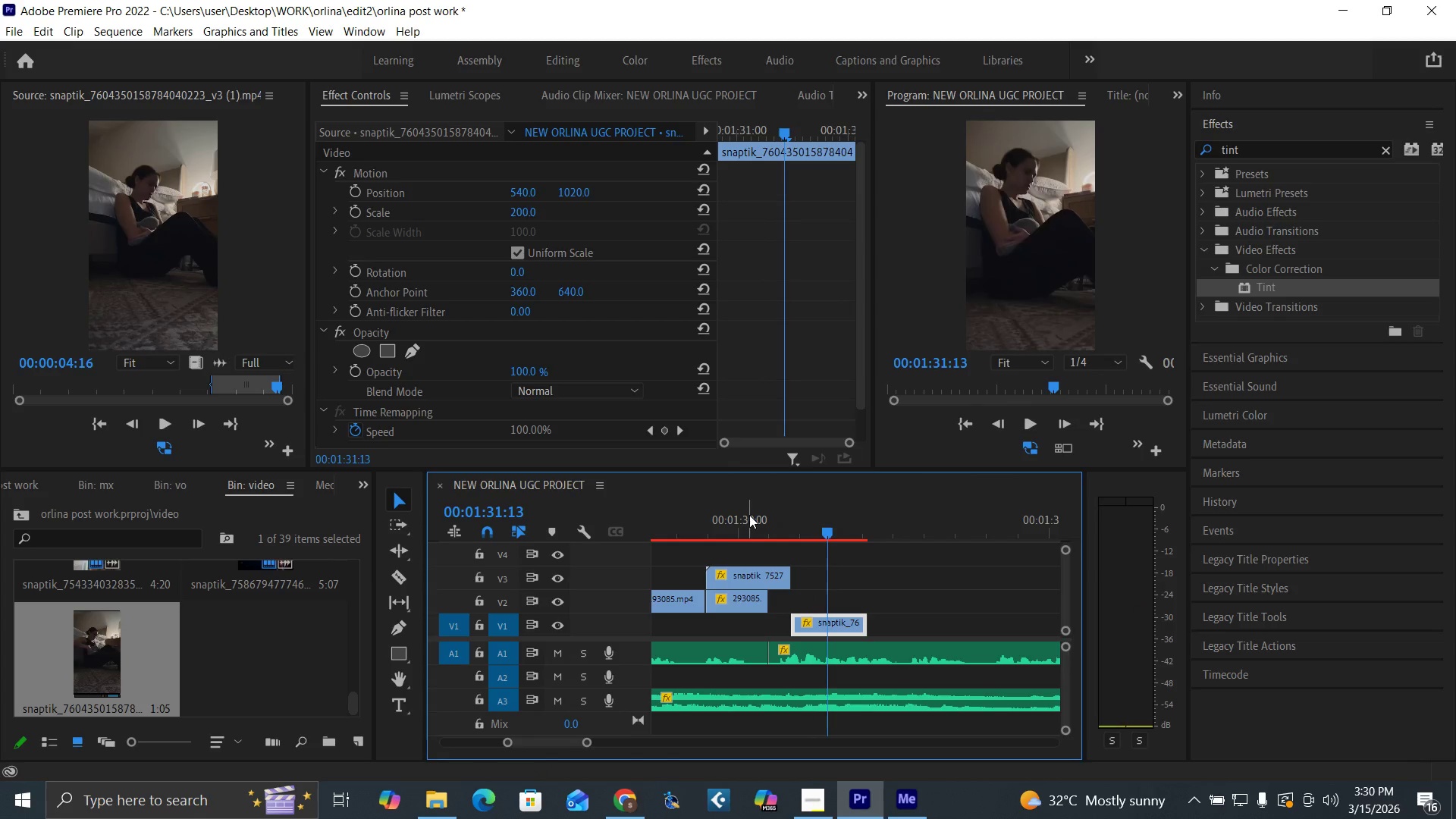 
left_click([749, 515])
 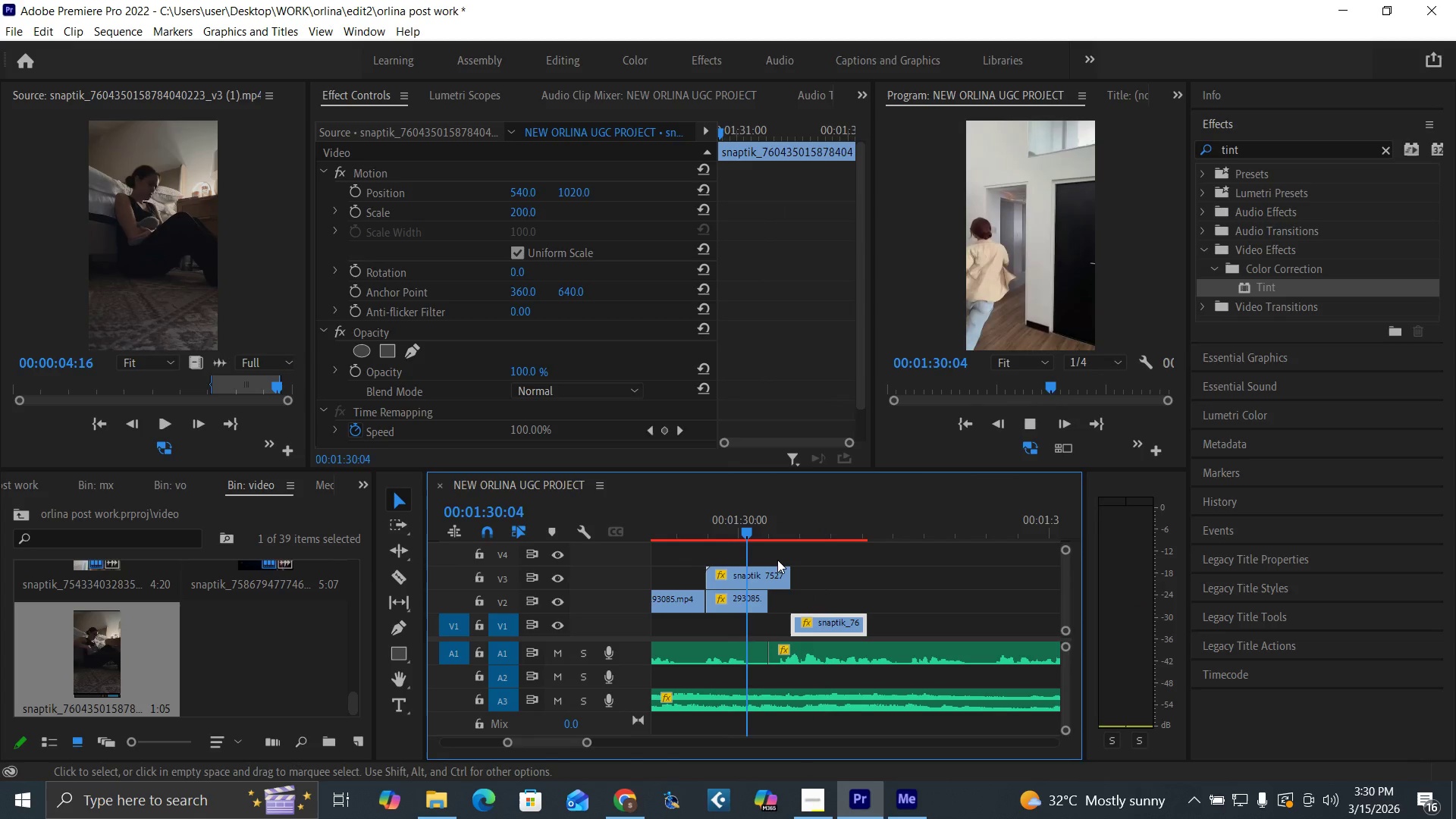 
key(Space)
 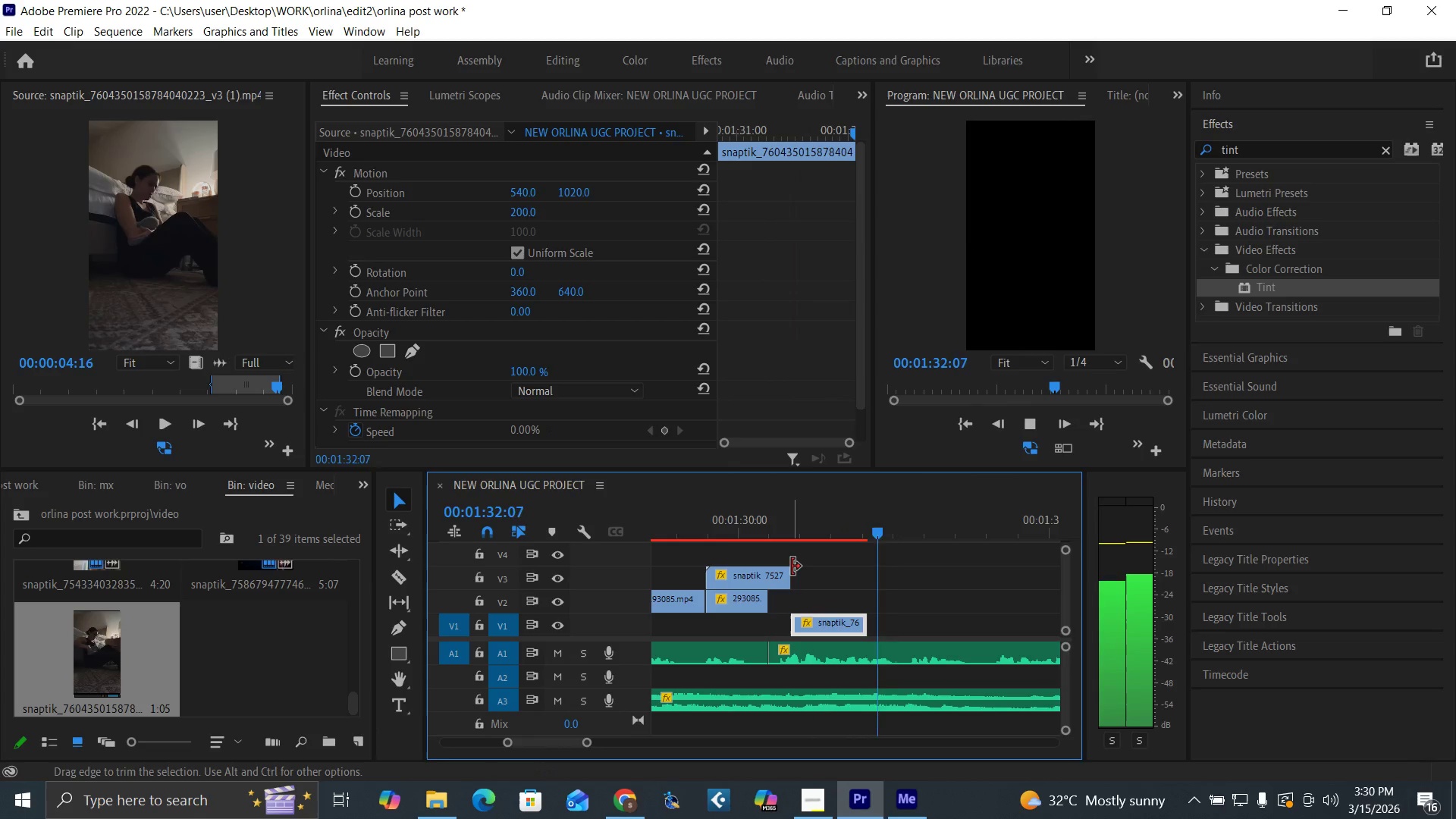 
key(Space)
 